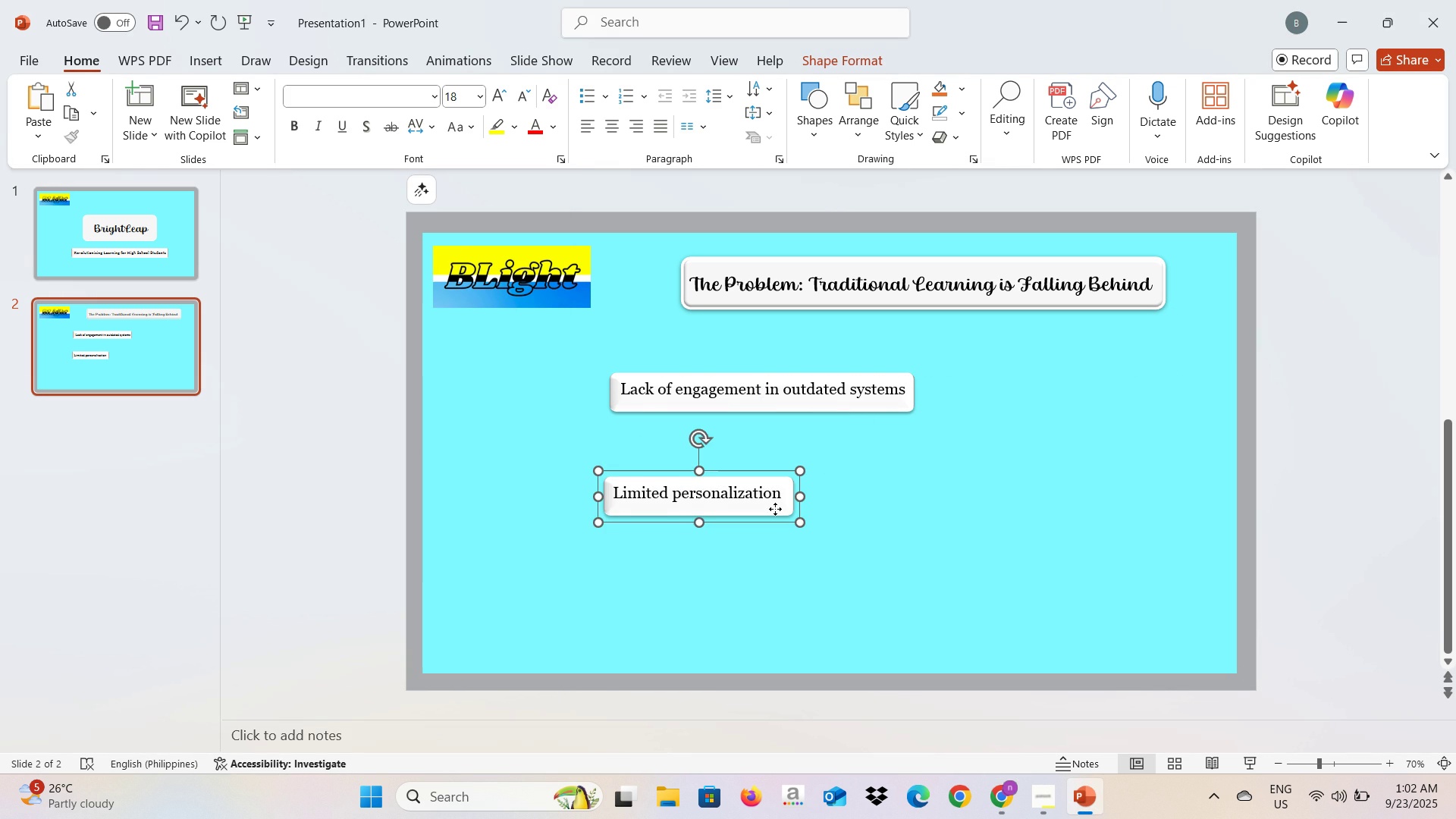 
left_click([775, 509])
 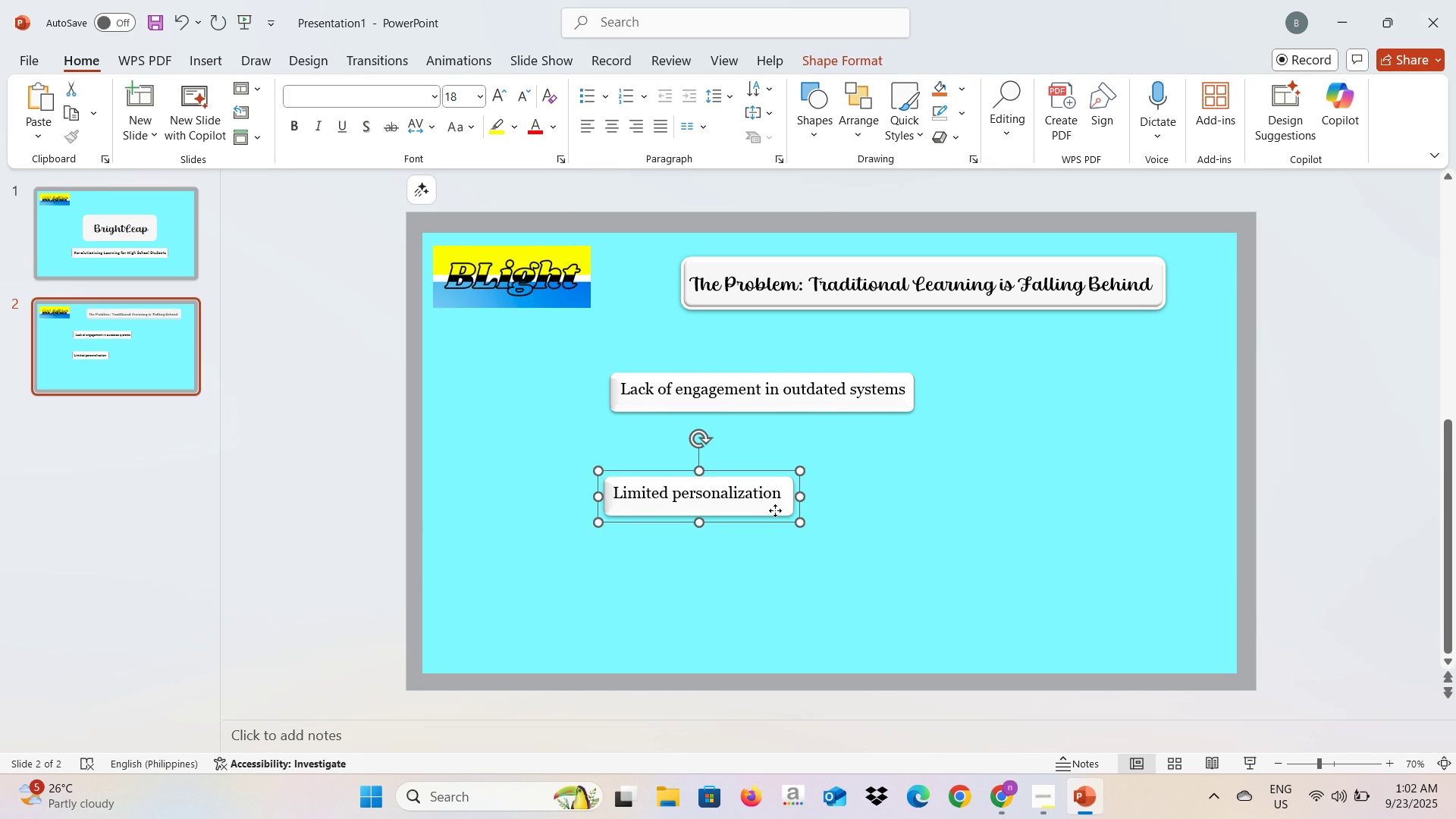 
left_click_drag(start_coordinate=[775, 510], to_coordinate=[780, 501])
 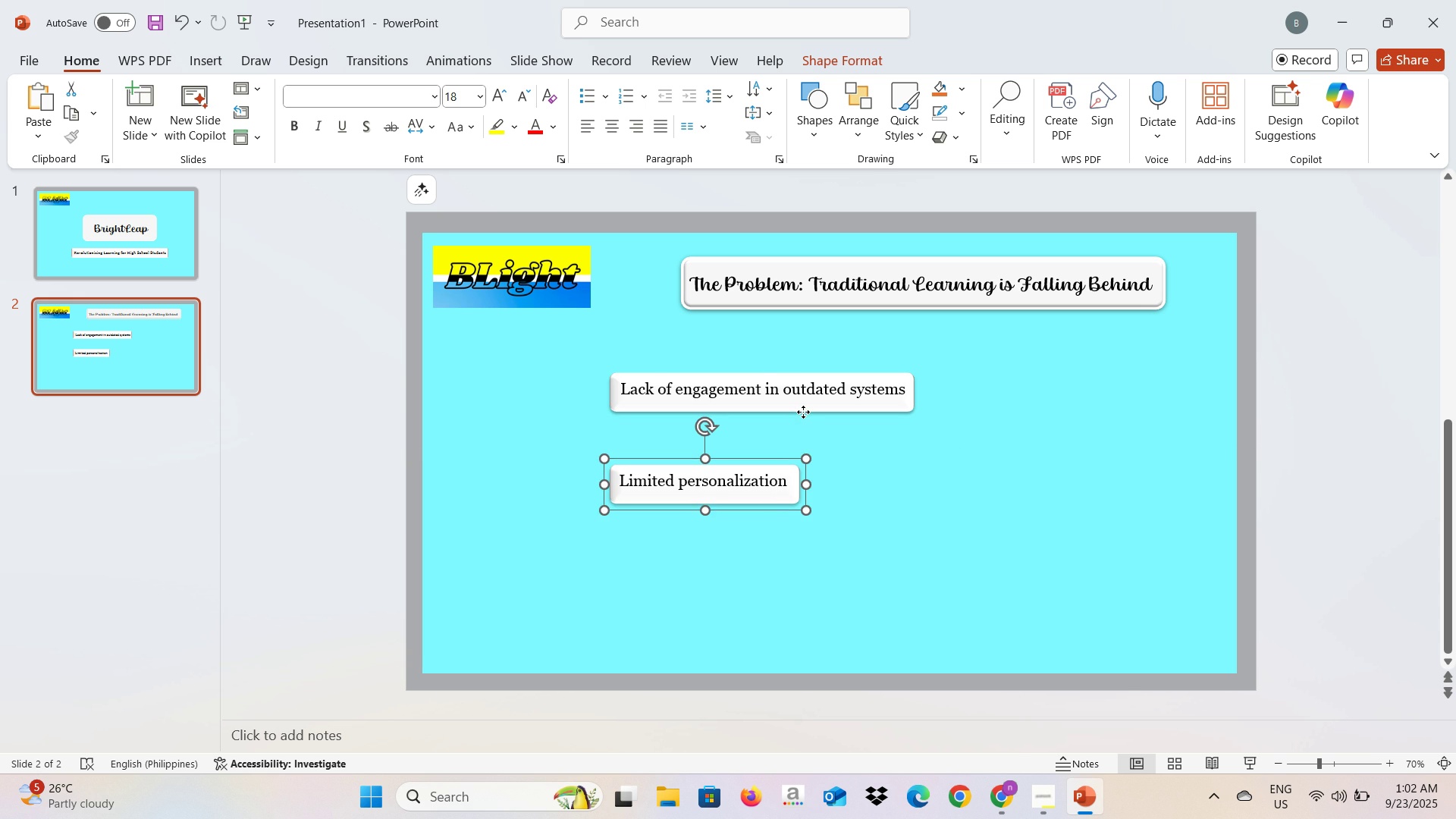 
left_click([803, 412])
 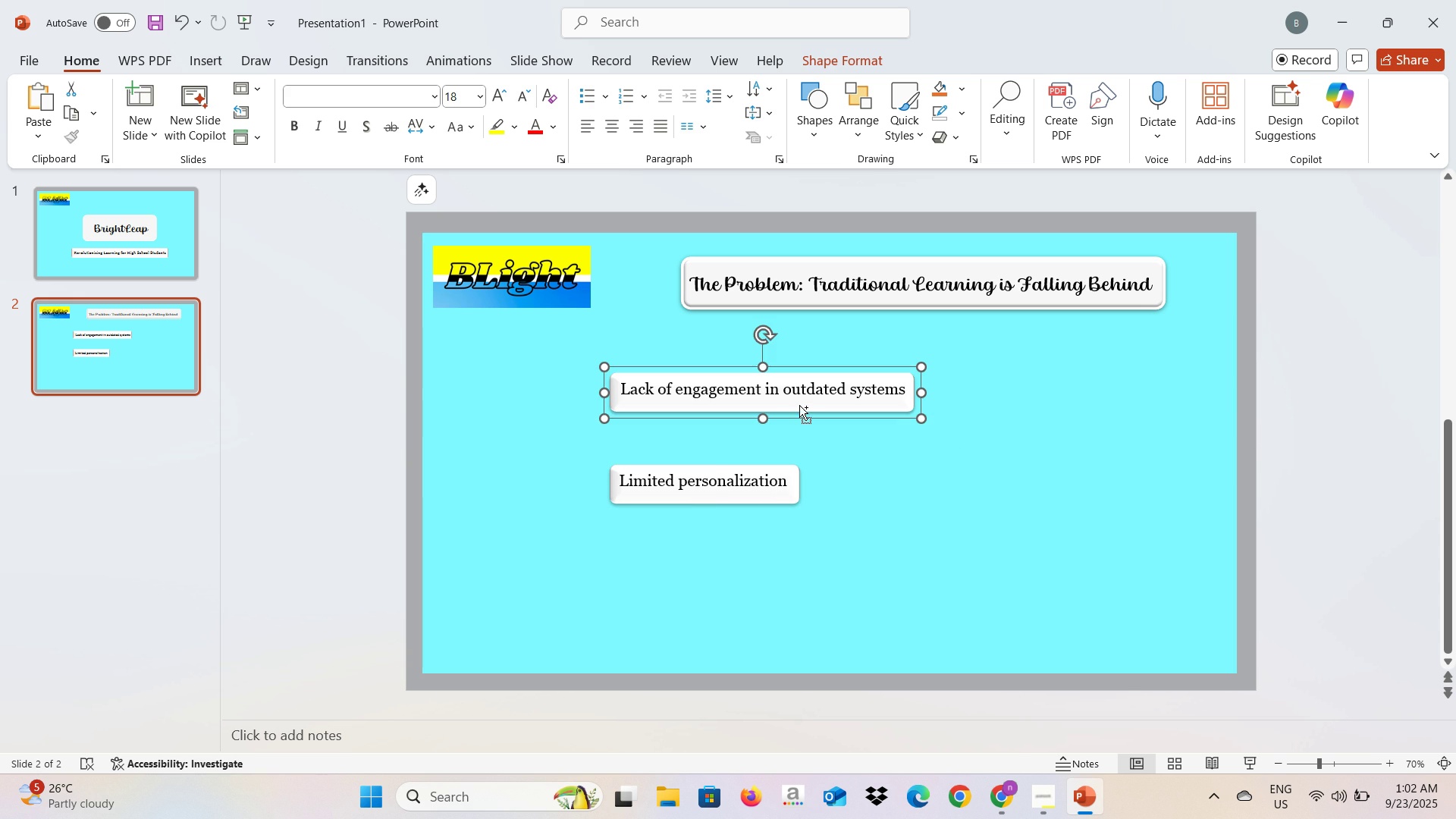 
key(Control+C)
 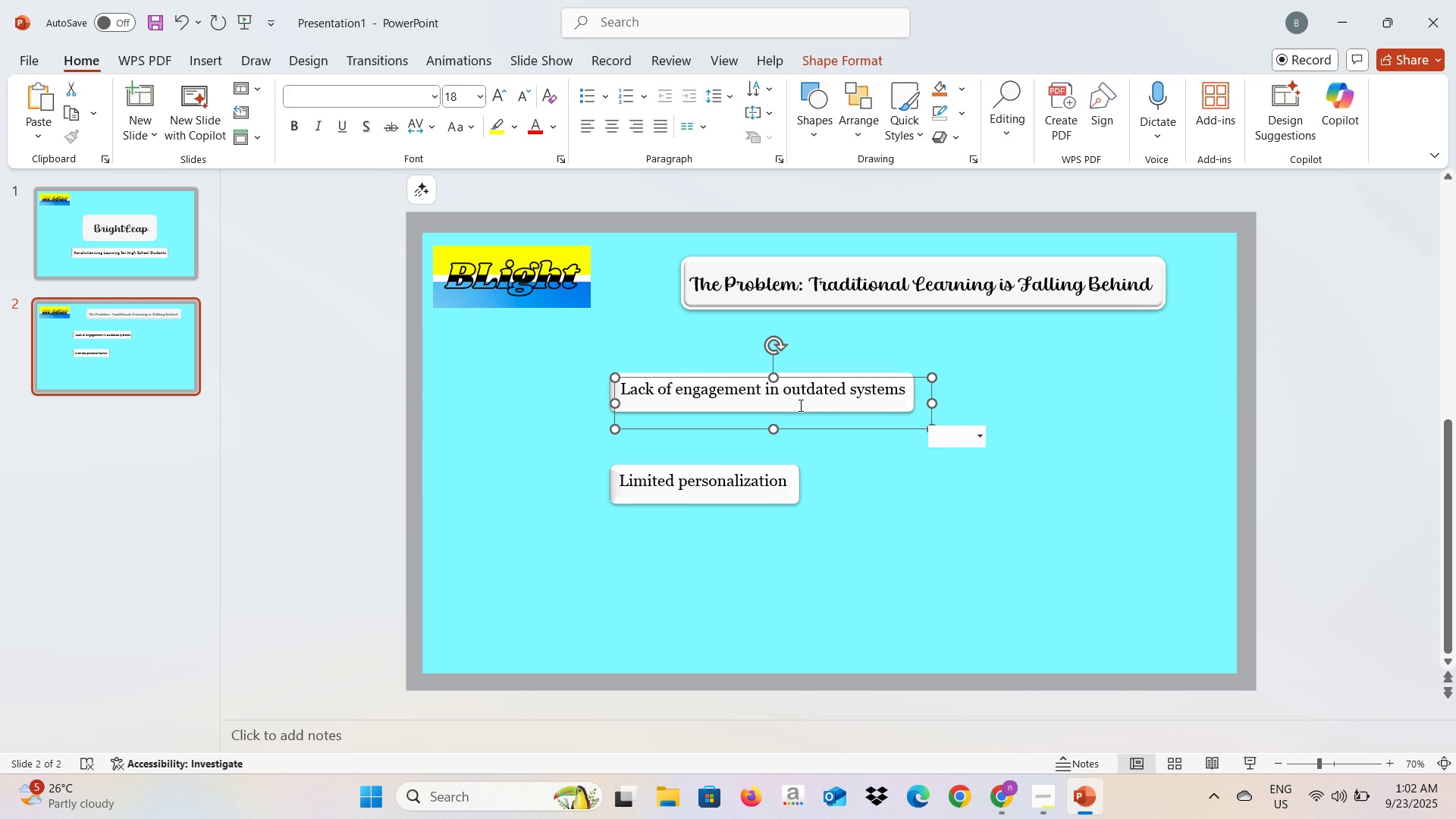 
key(Control+V)
 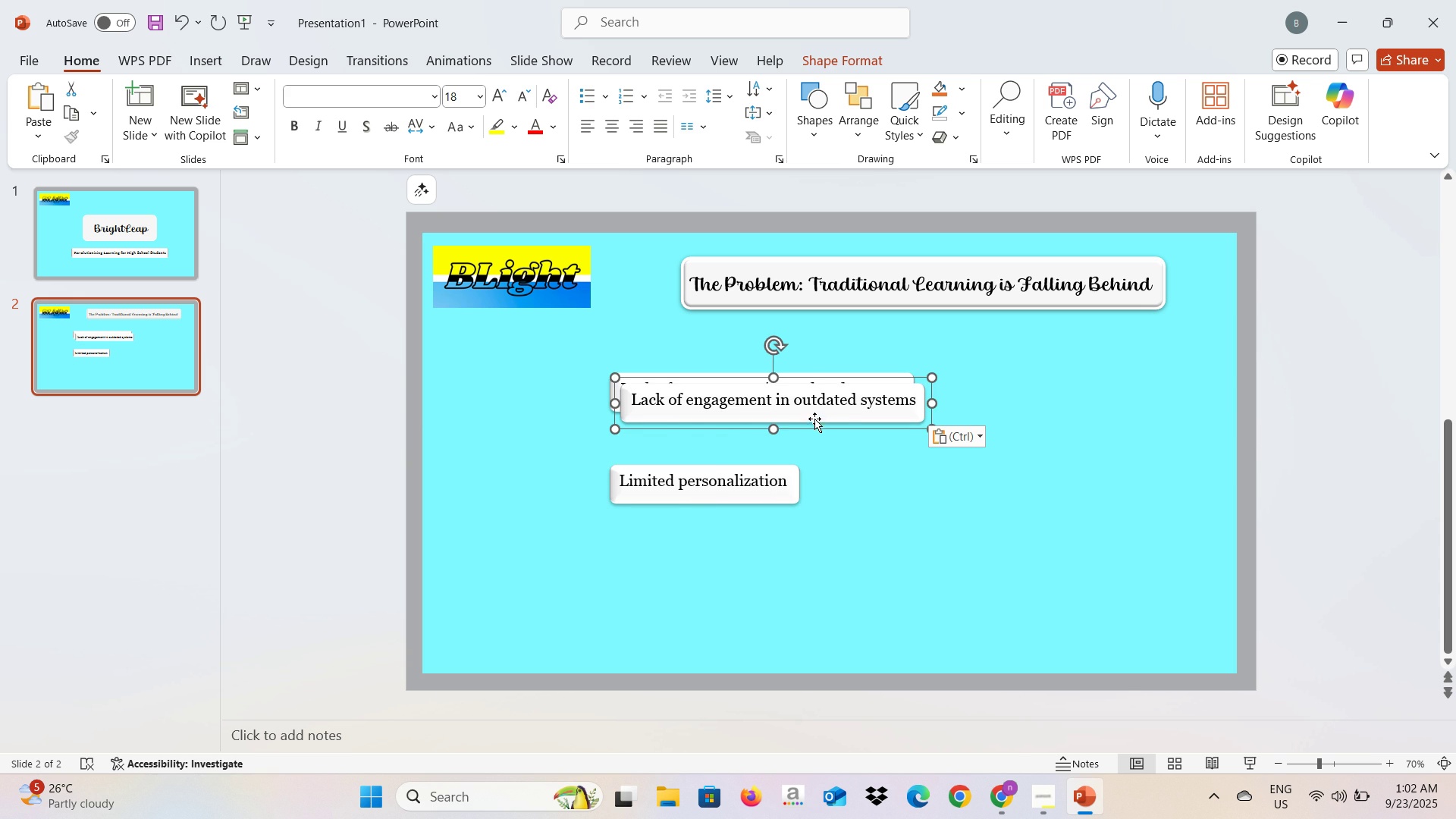 
left_click_drag(start_coordinate=[814, 422], to_coordinate=[802, 590])
 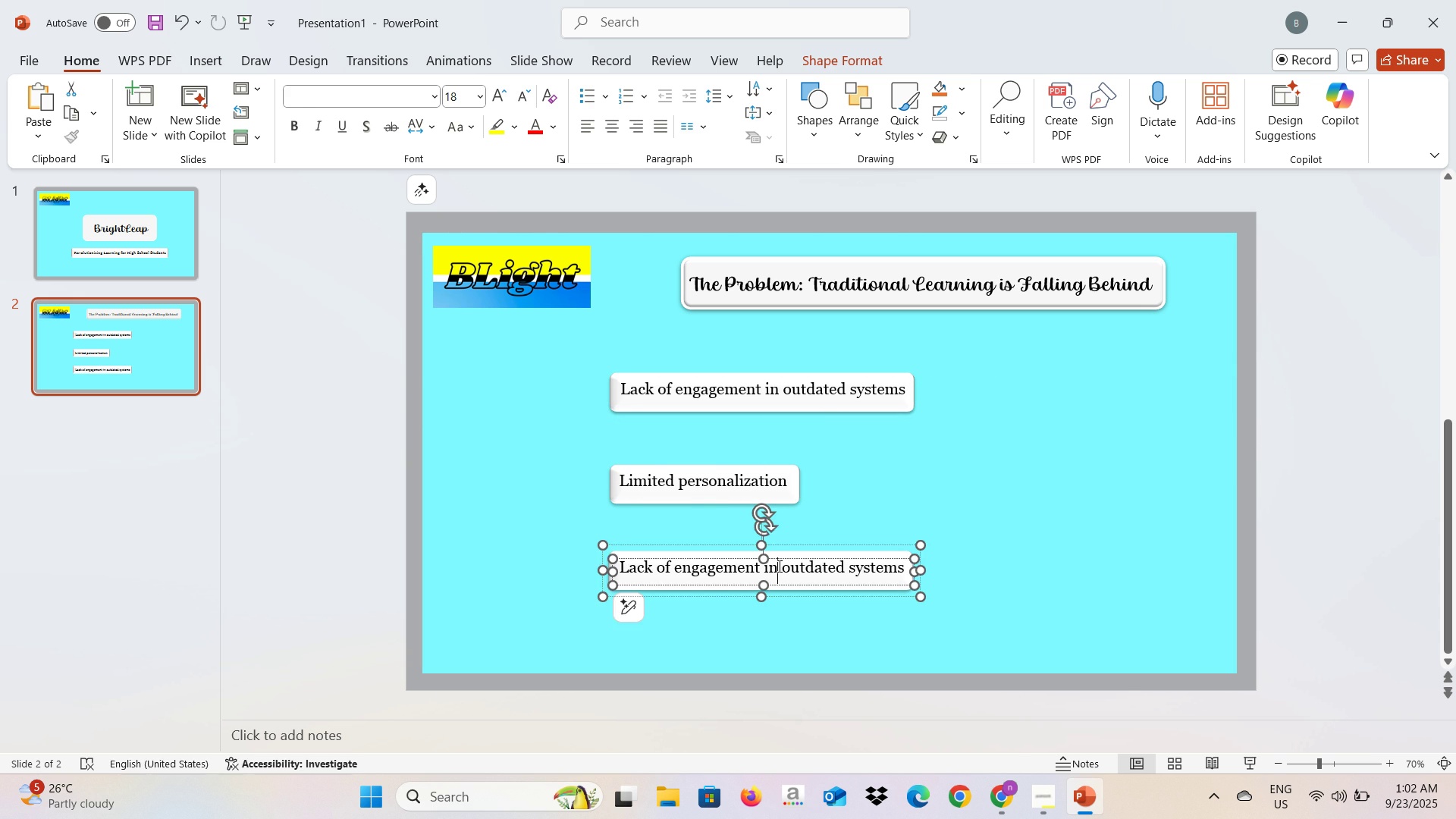 
left_click([778, 566])
 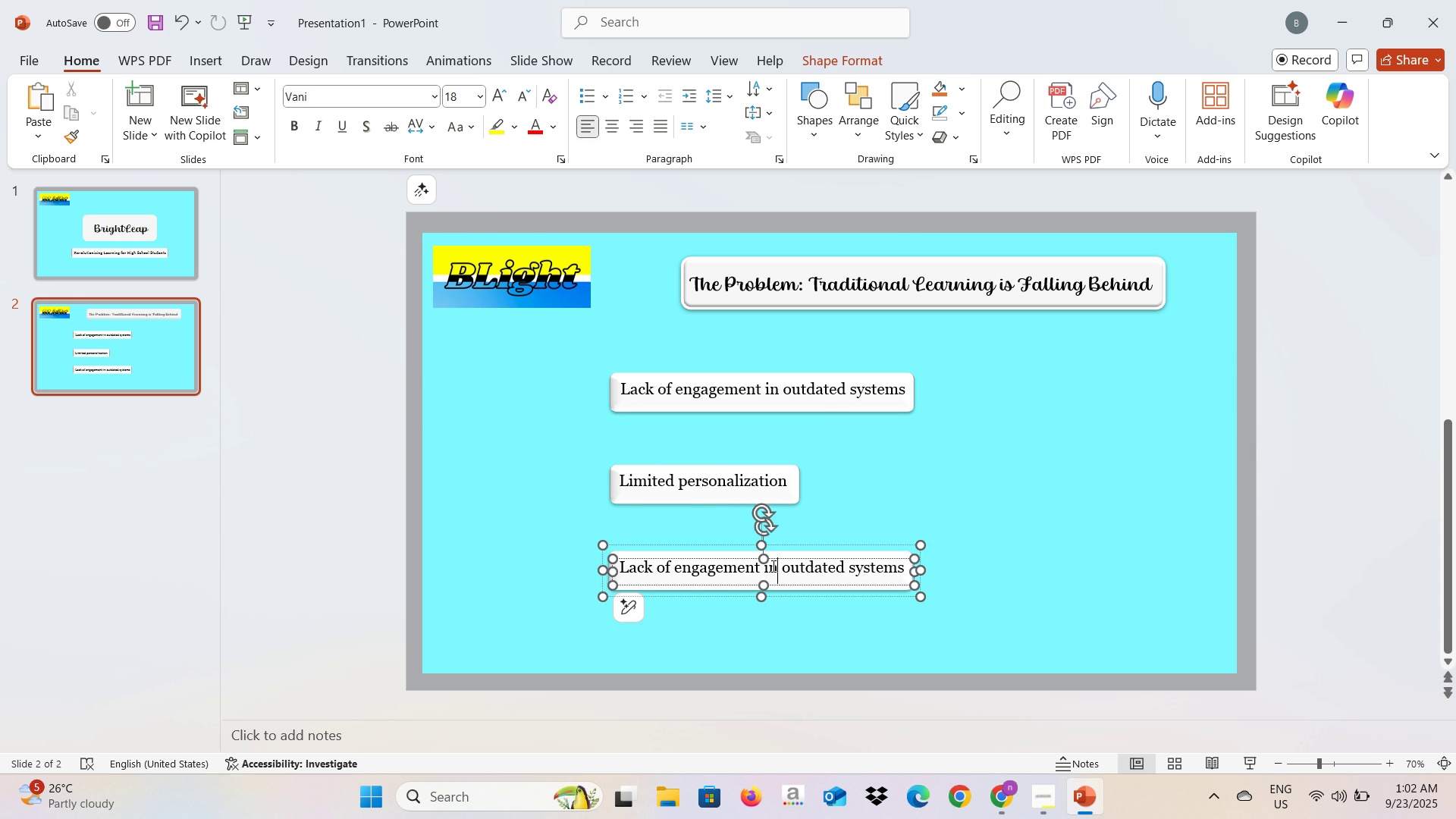 
key(Alt+AltLeft)
 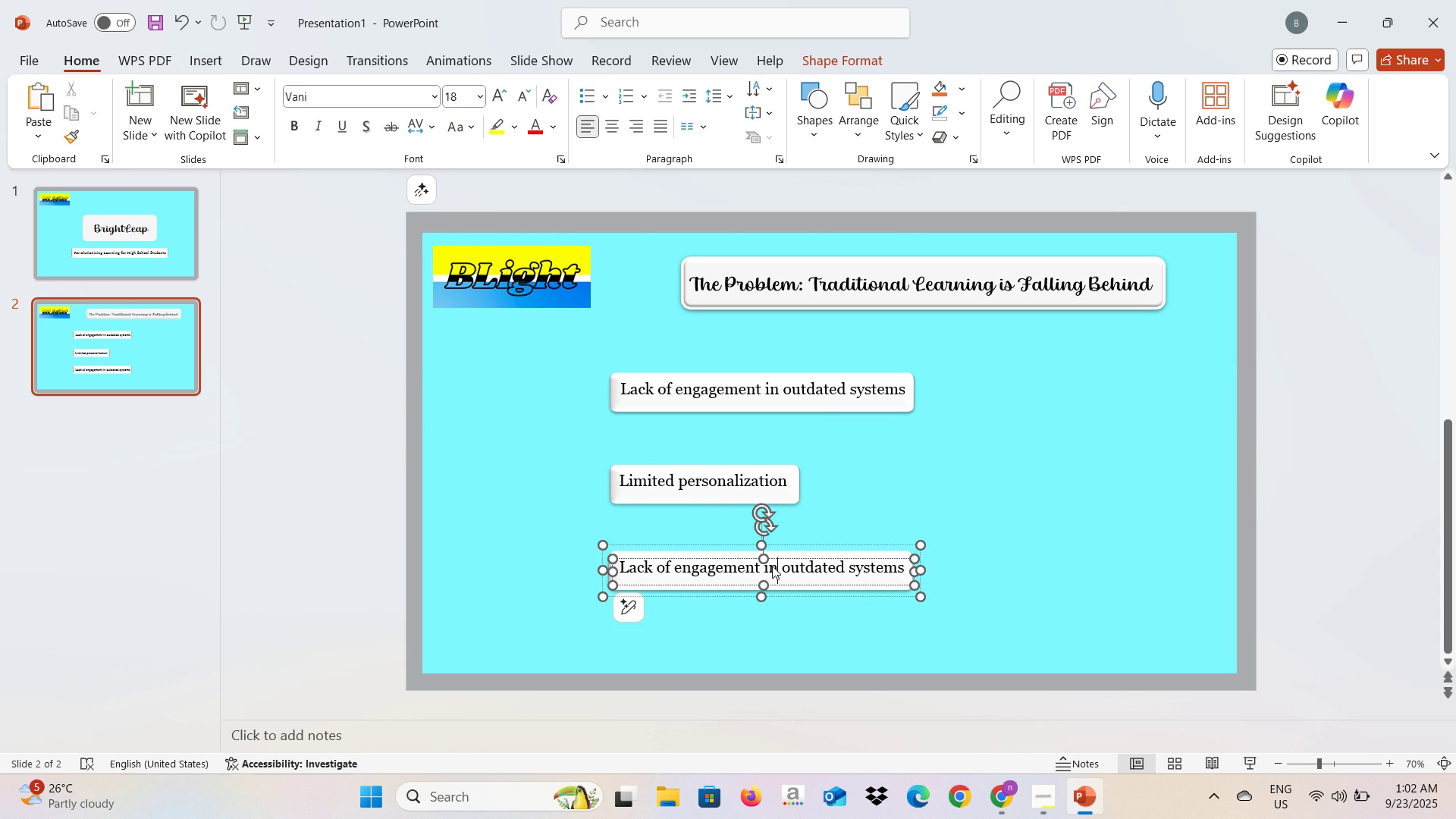 
key(Alt+Tab)
 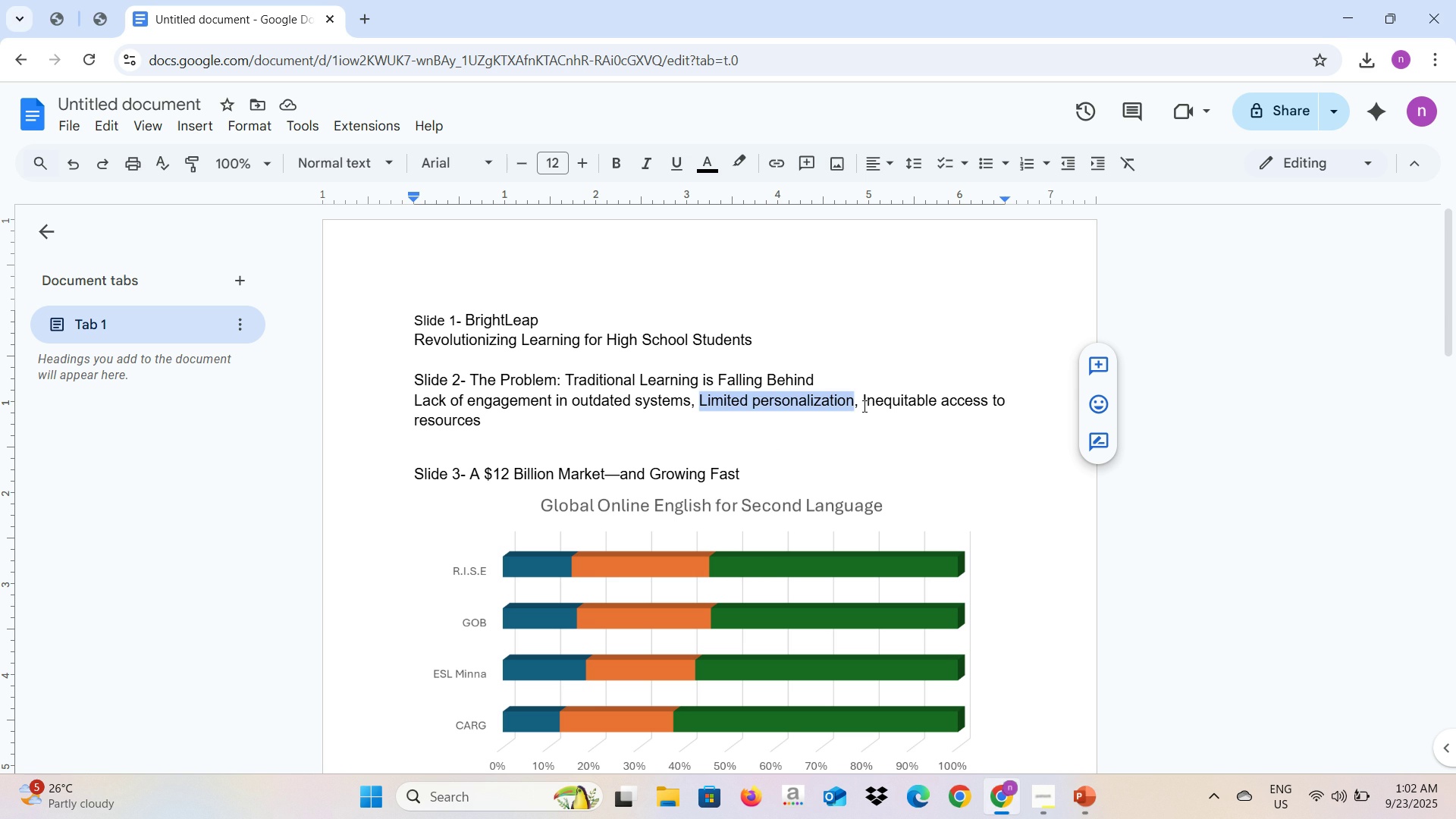 
left_click_drag(start_coordinate=[863, 406], to_coordinate=[964, 423])
 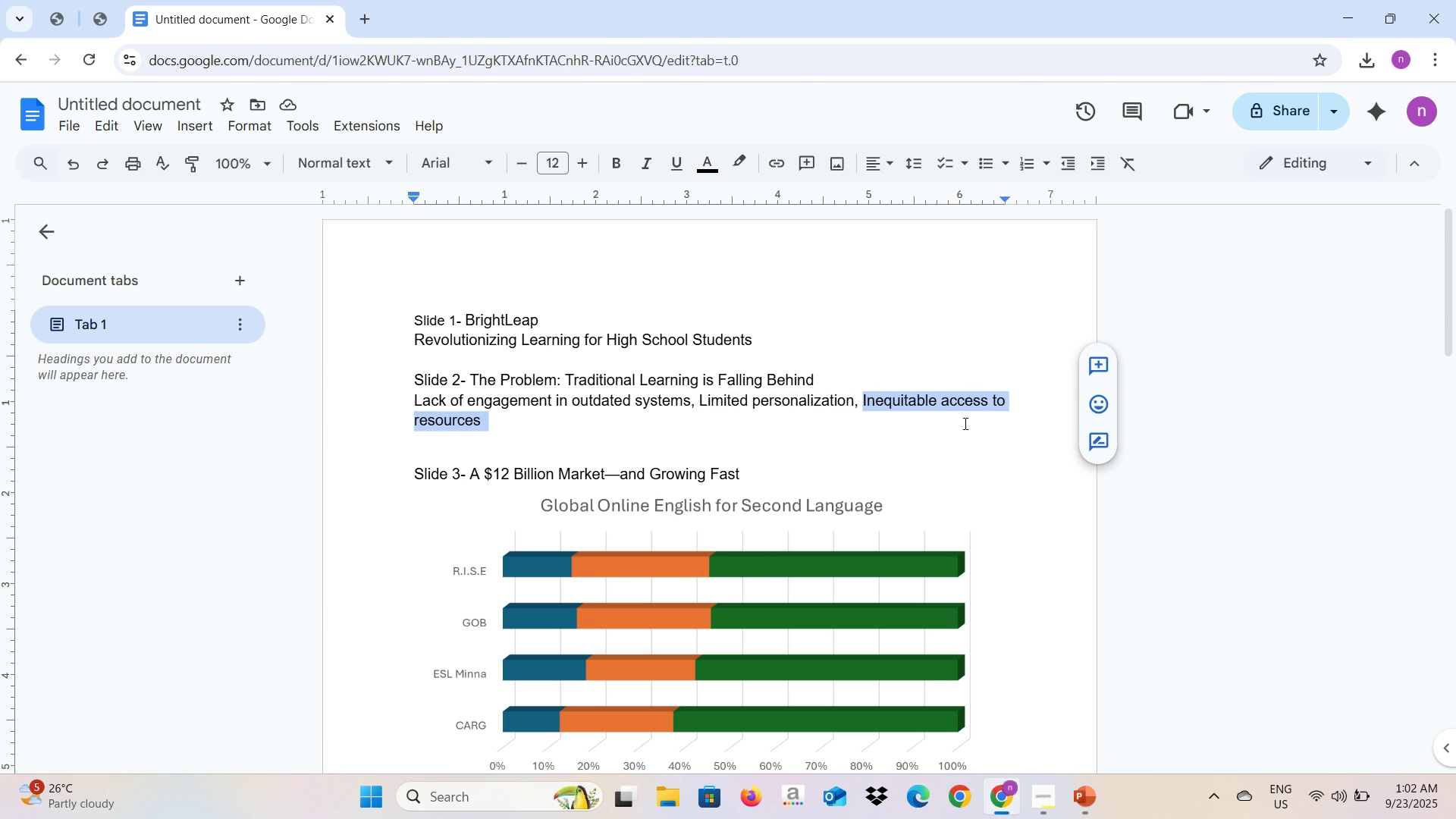 
key(Control+C)
 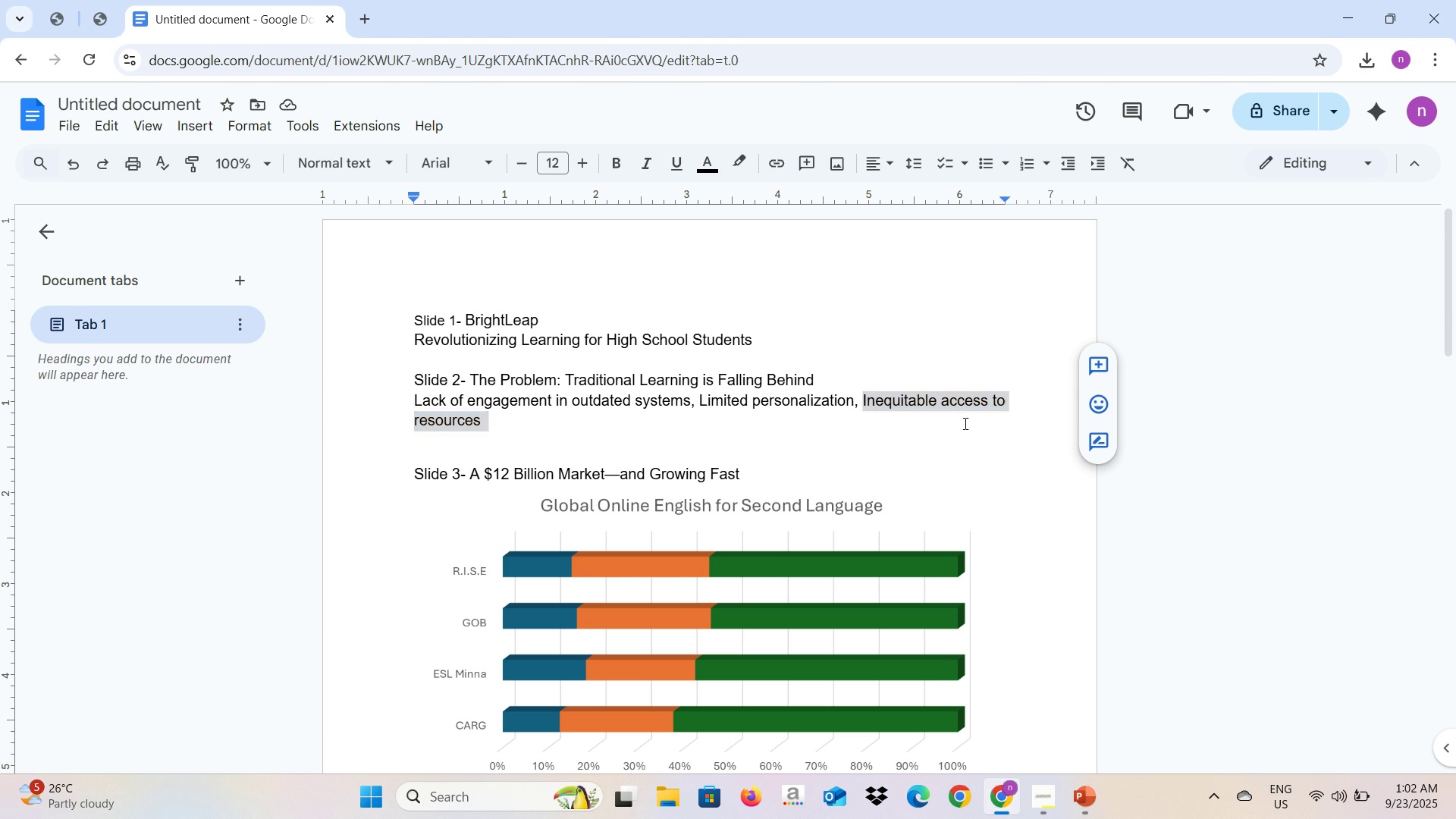 
key(Alt+AltLeft)
 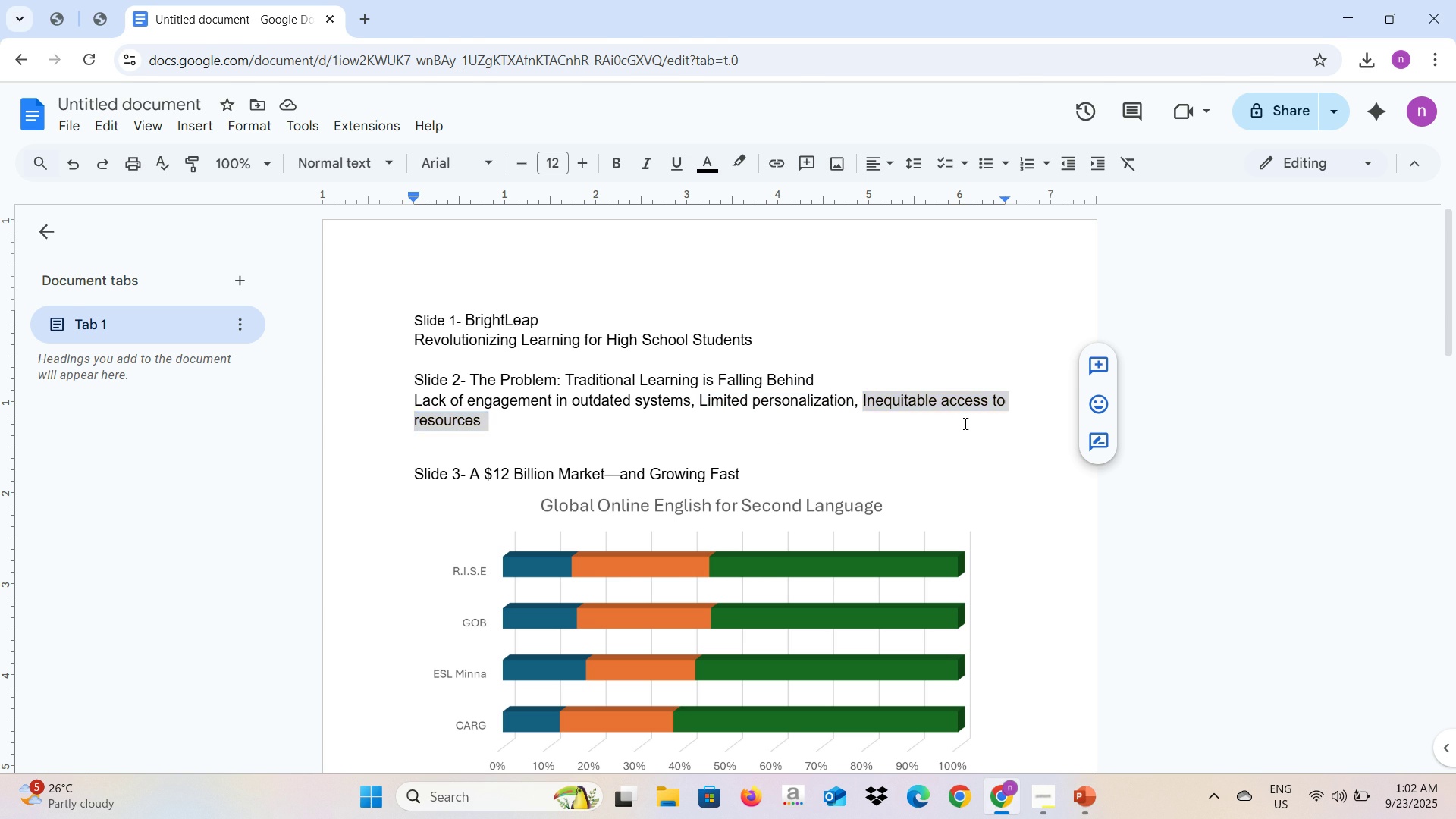 
key(Alt+Tab)
 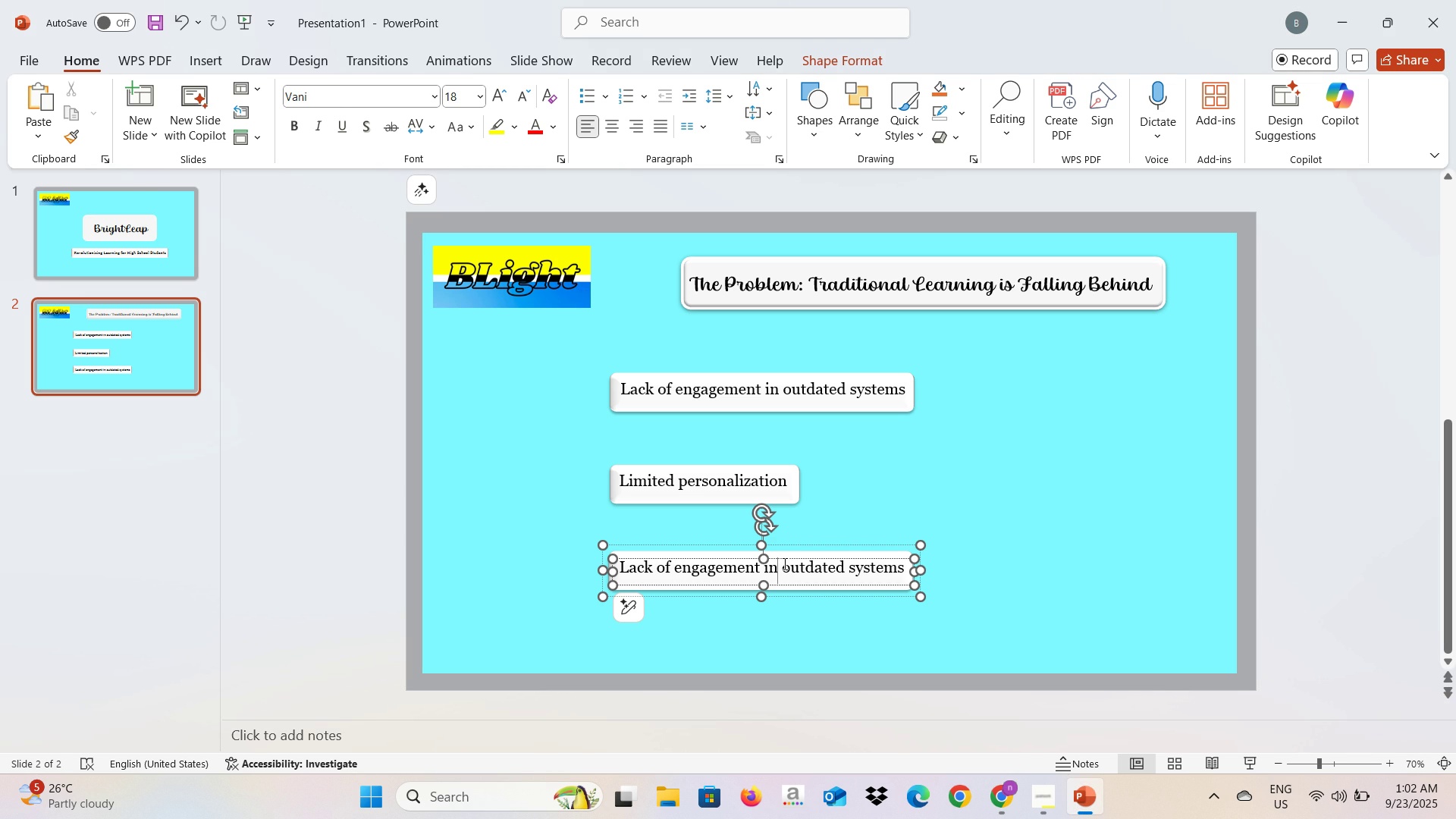 
key(Control+A)
 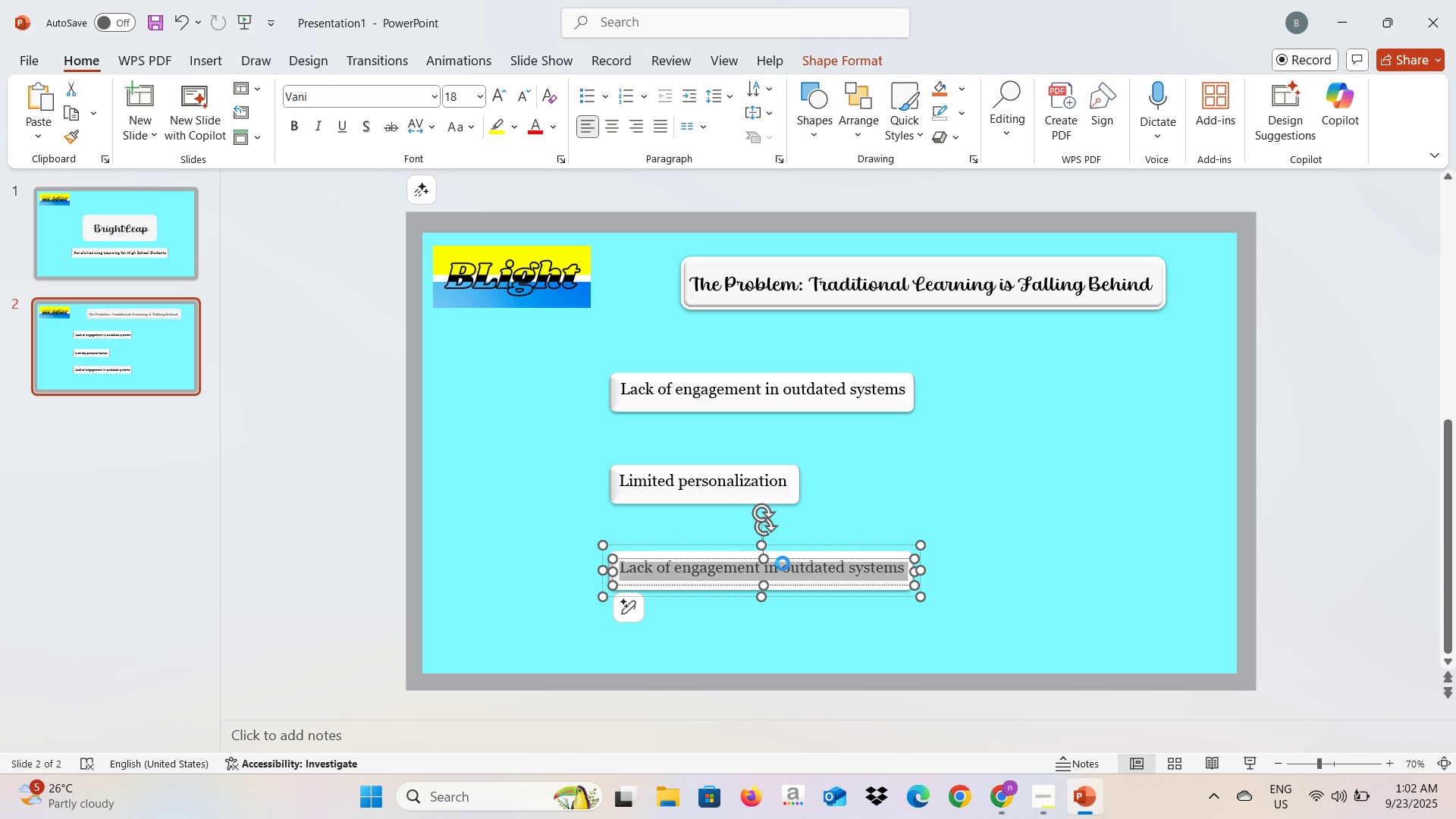 
key(Control+V)
 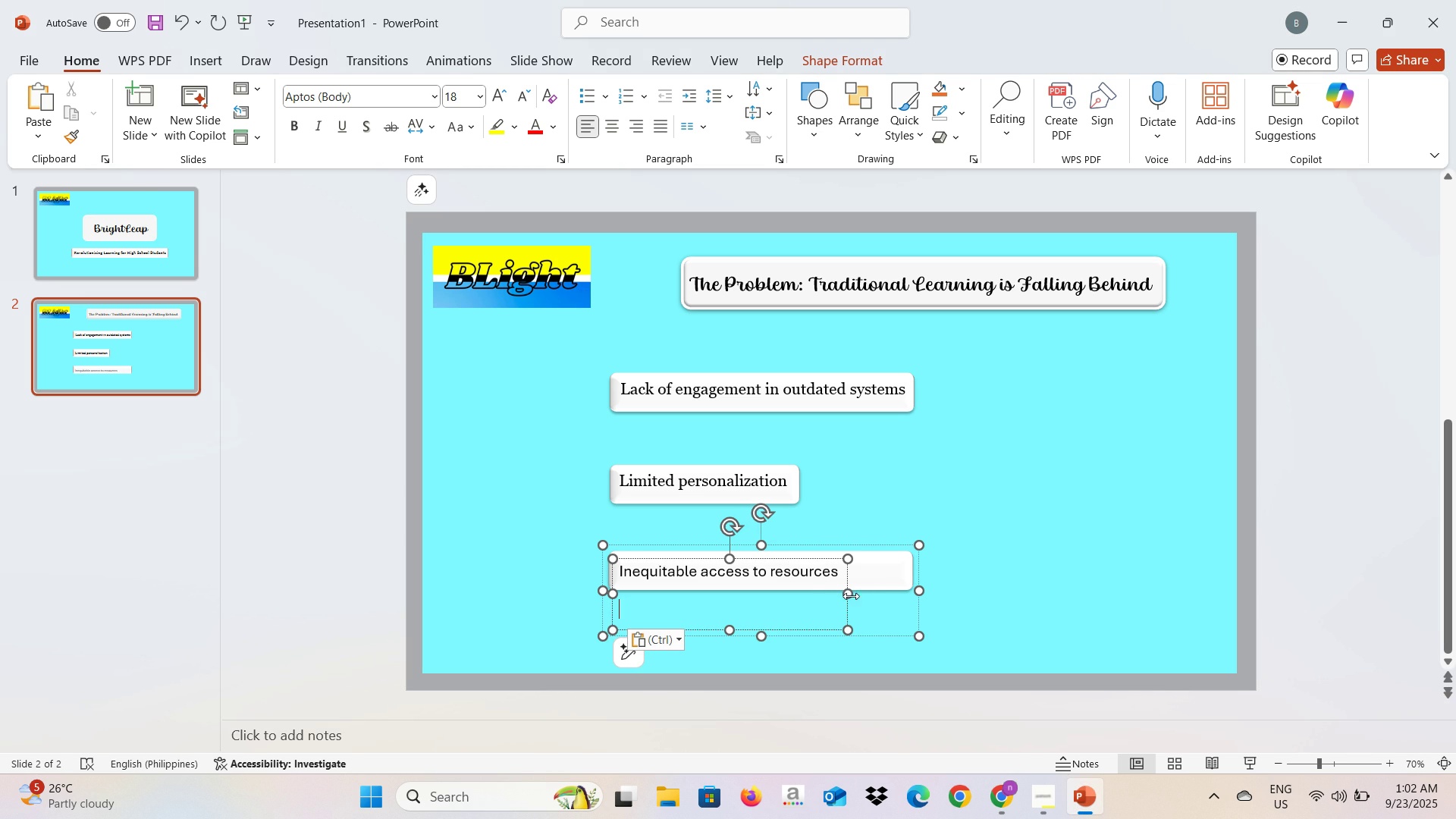 
key(Control+A)
 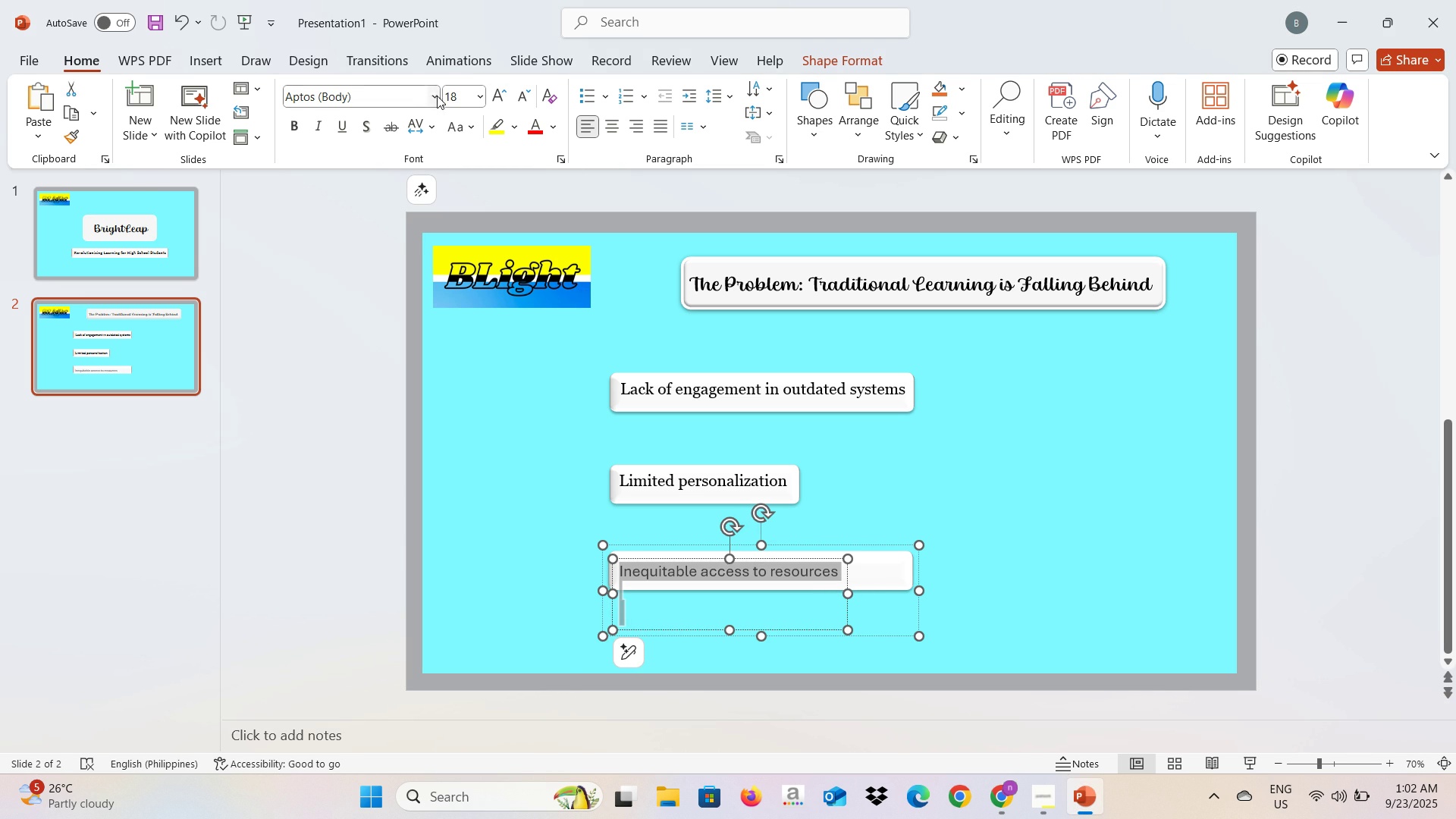 
left_click([437, 96])
 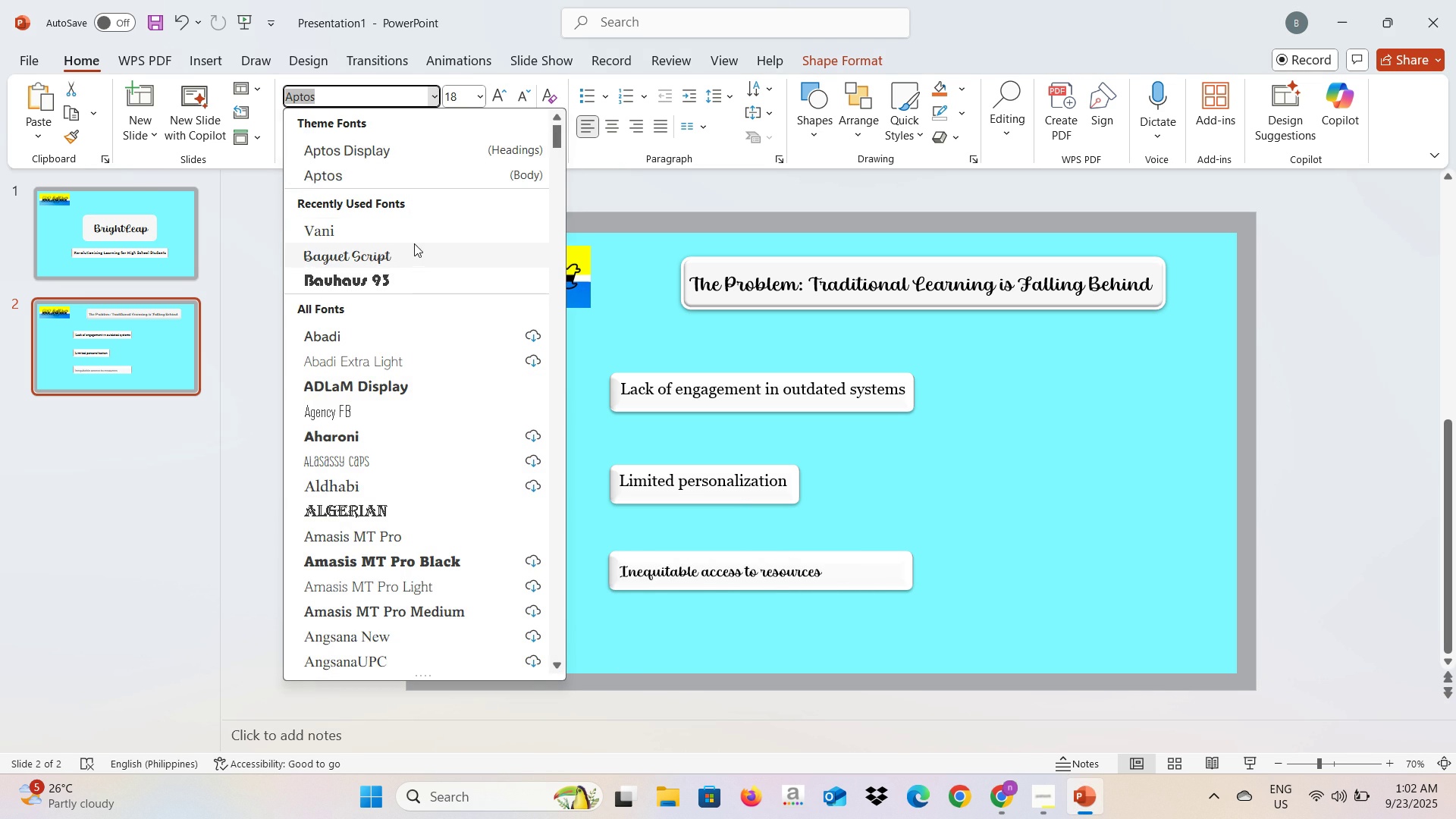 
left_click([413, 237])
 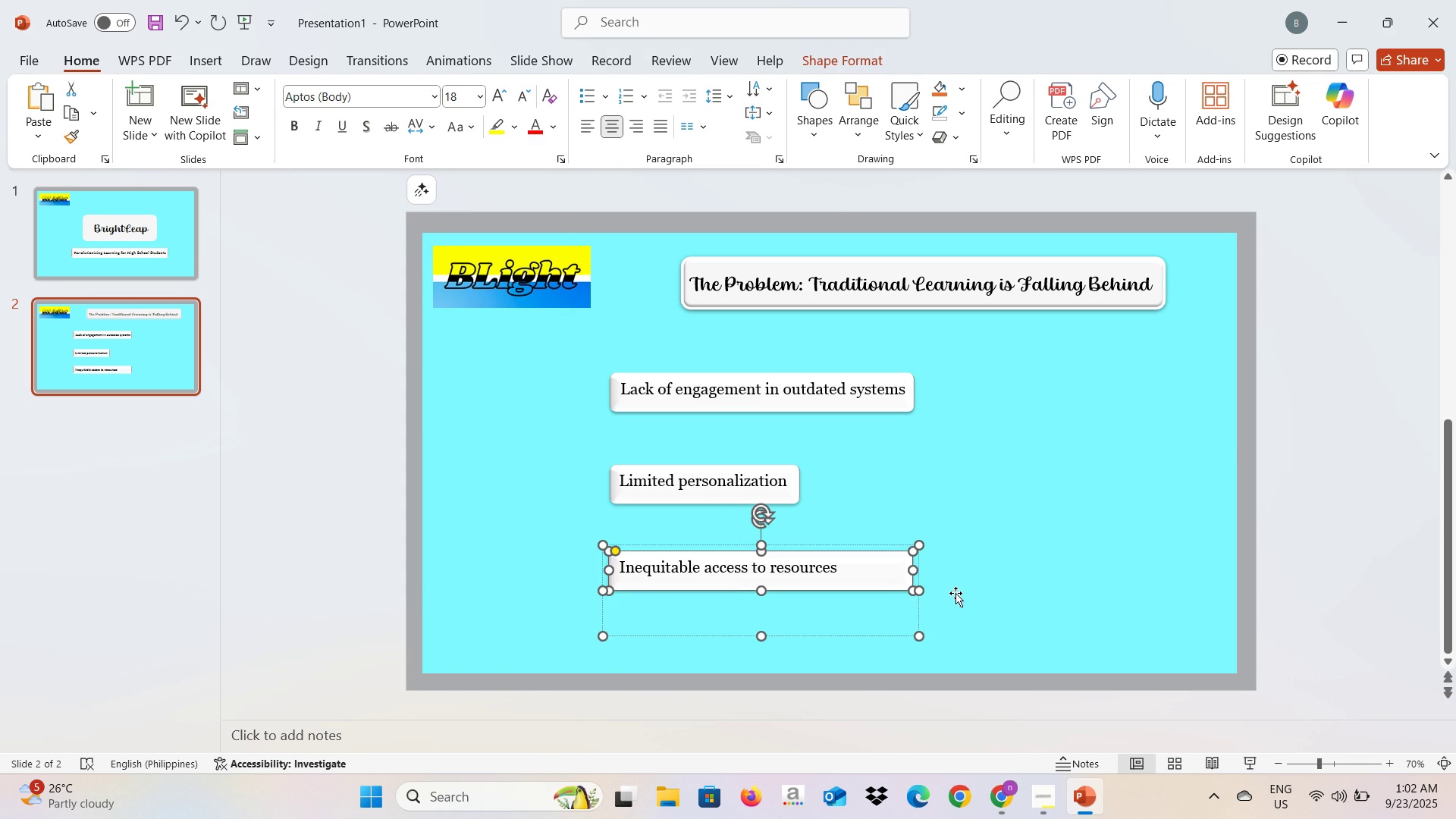 
double_click([956, 594])
 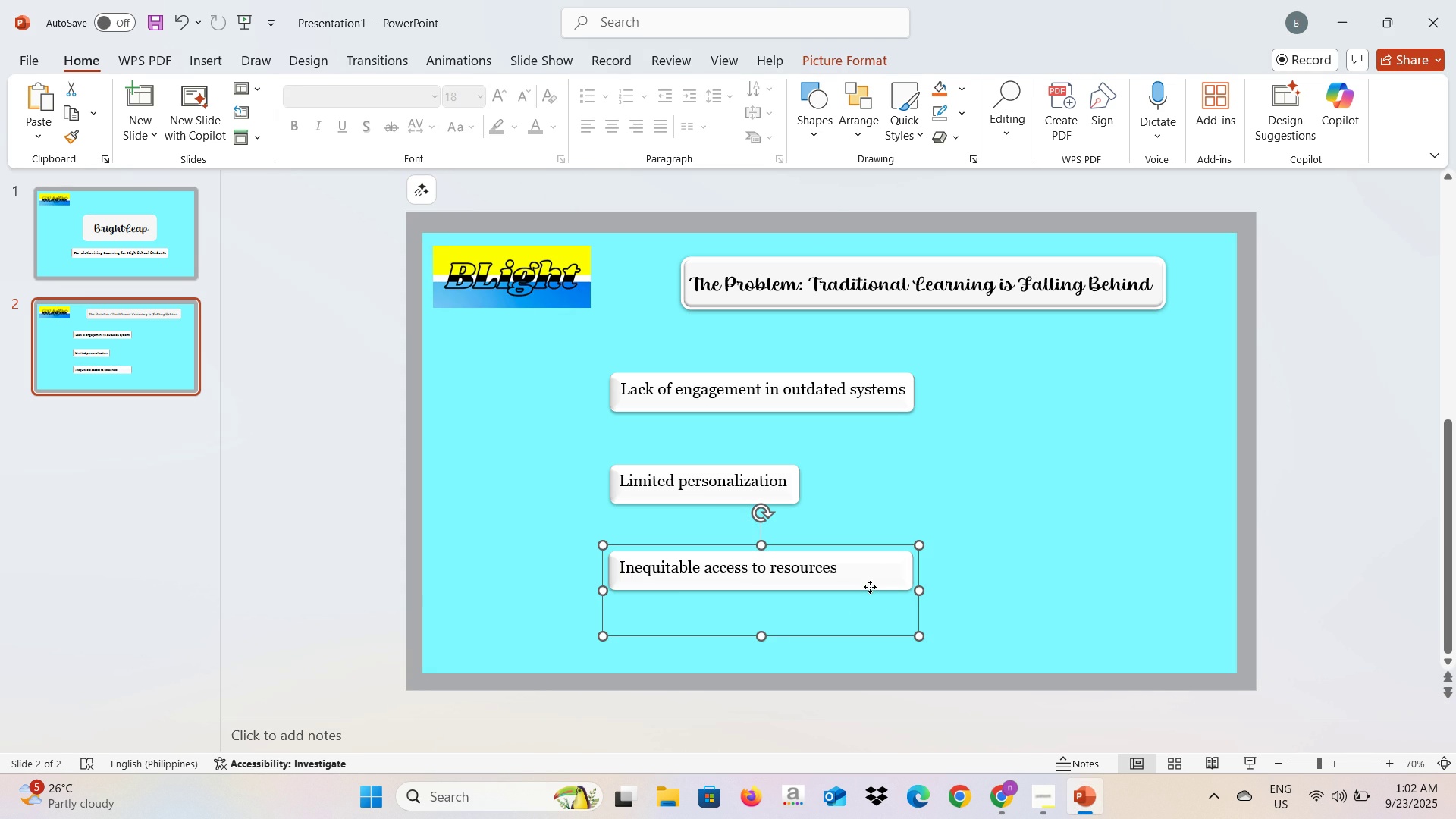 
left_click([870, 587])
 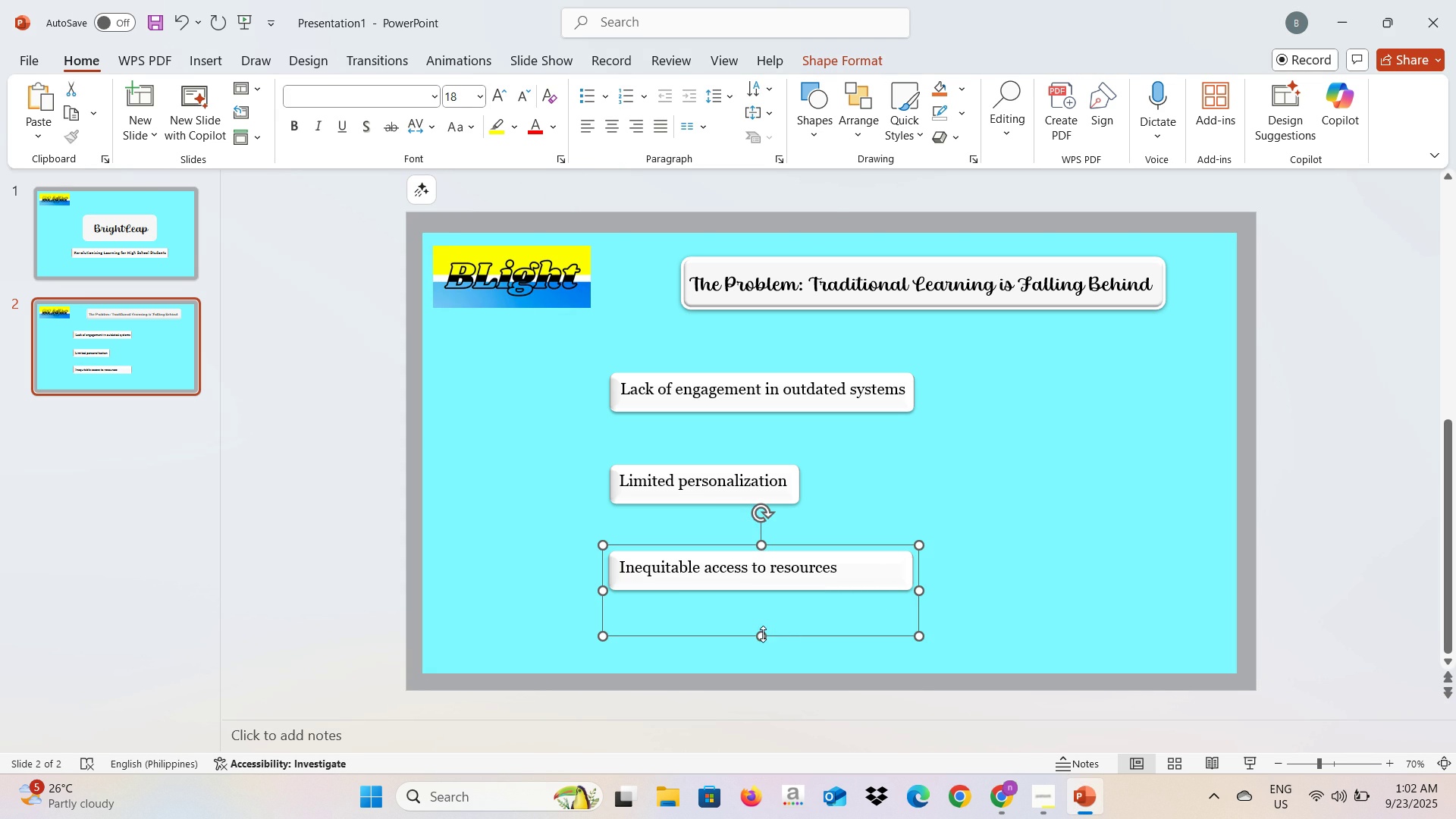 
left_click_drag(start_coordinate=[762, 634], to_coordinate=[762, 577])
 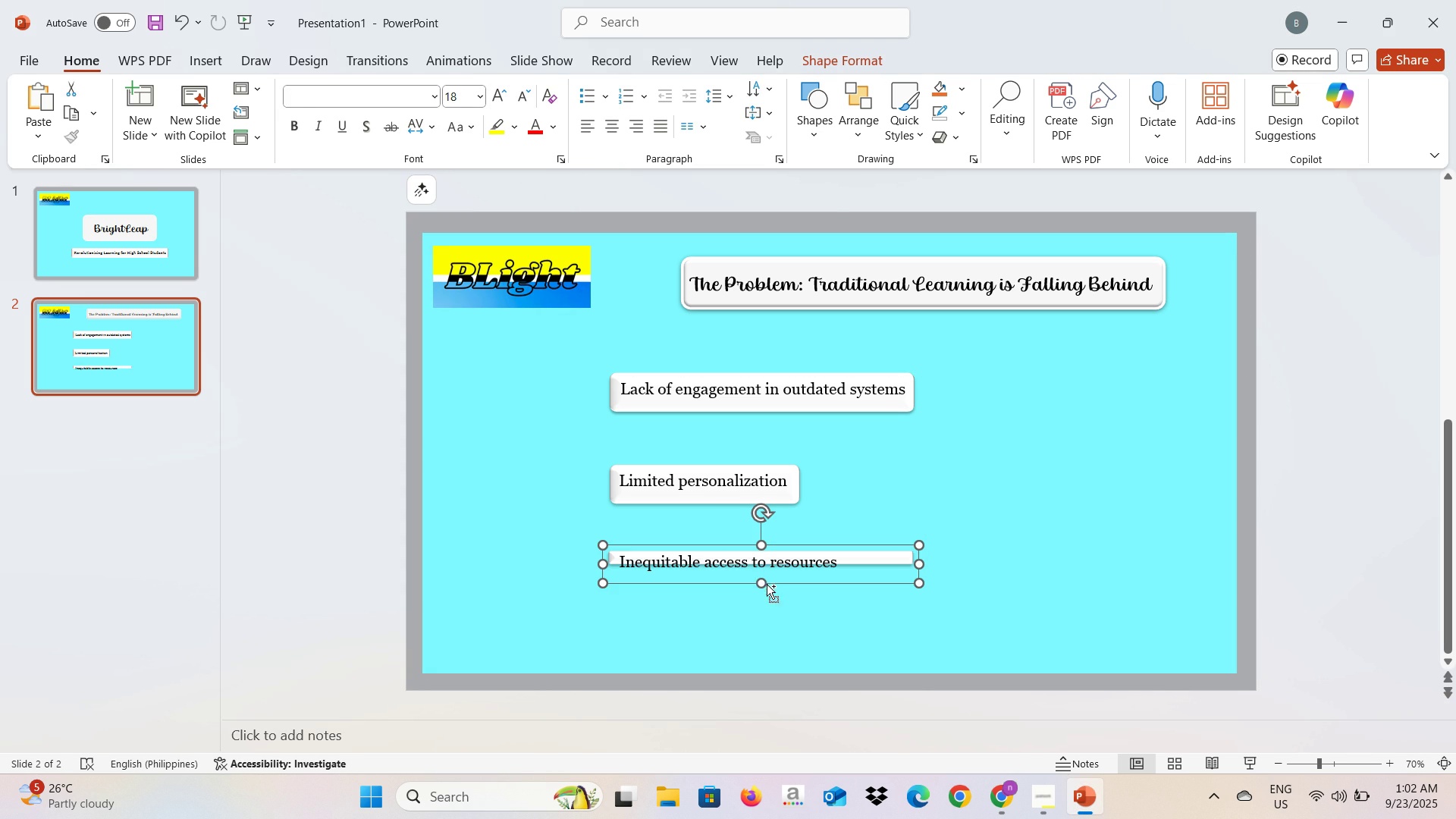 
key(Control+Z)
 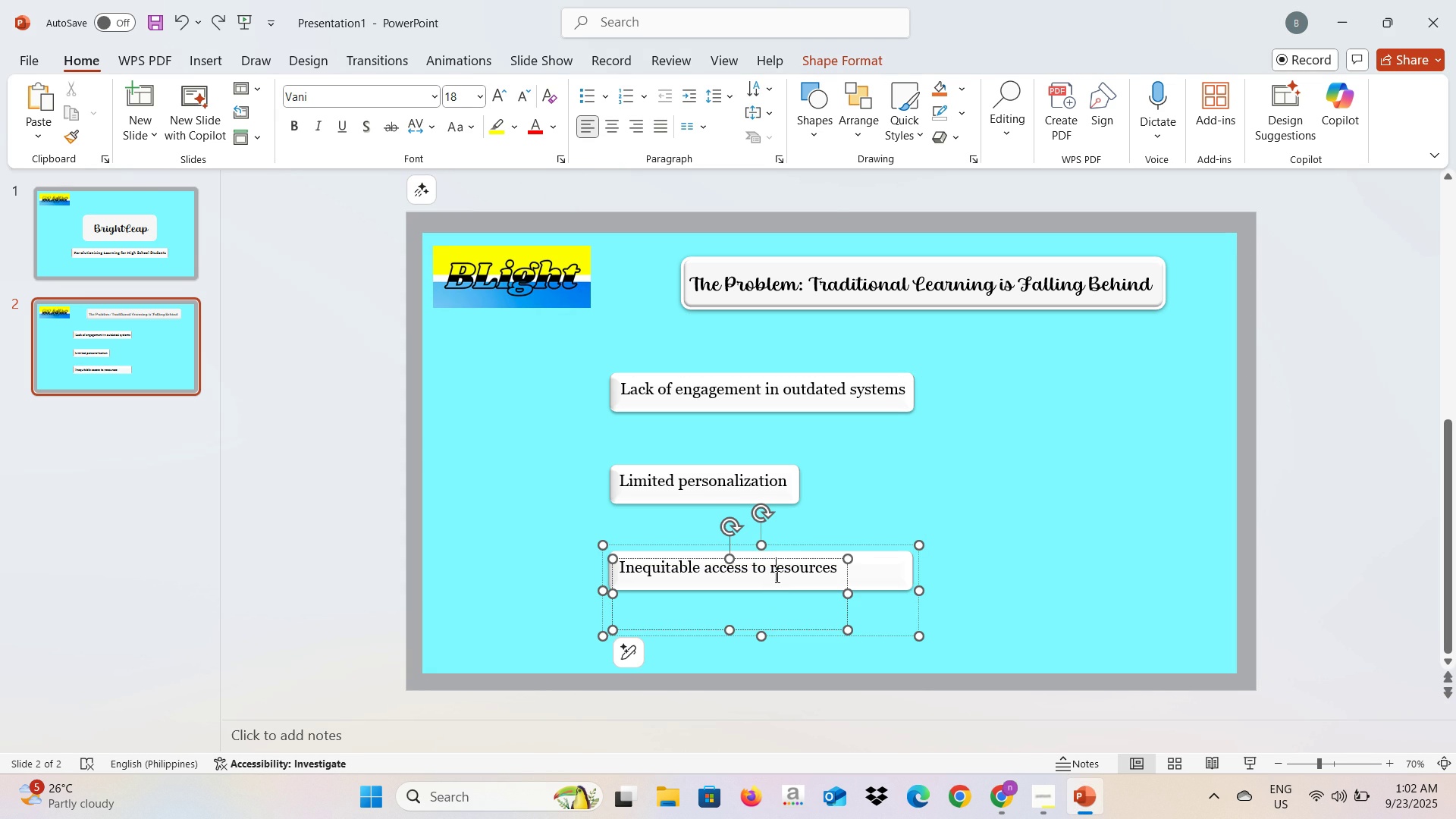 
left_click([776, 576])
 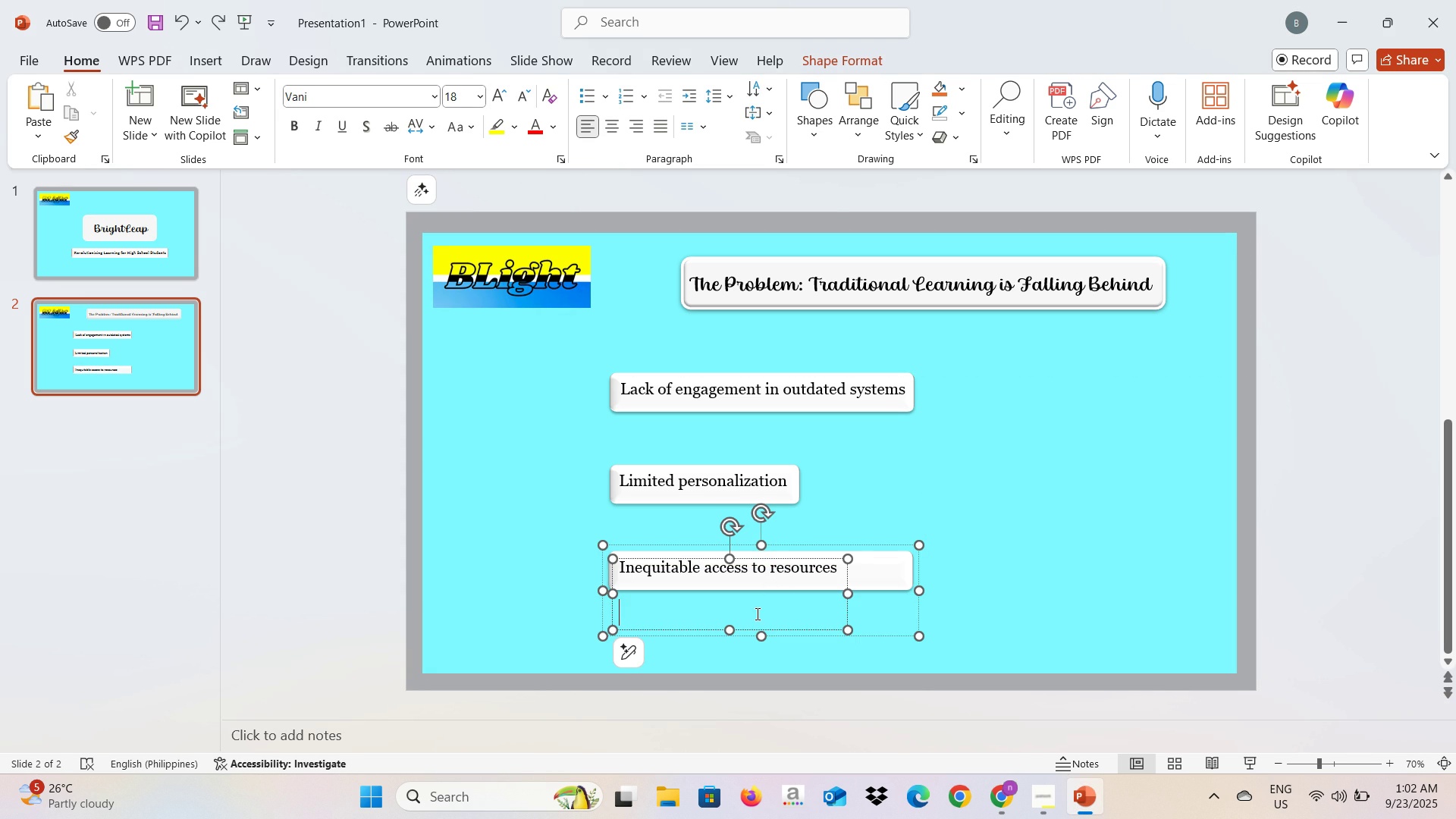 
left_click([756, 613])
 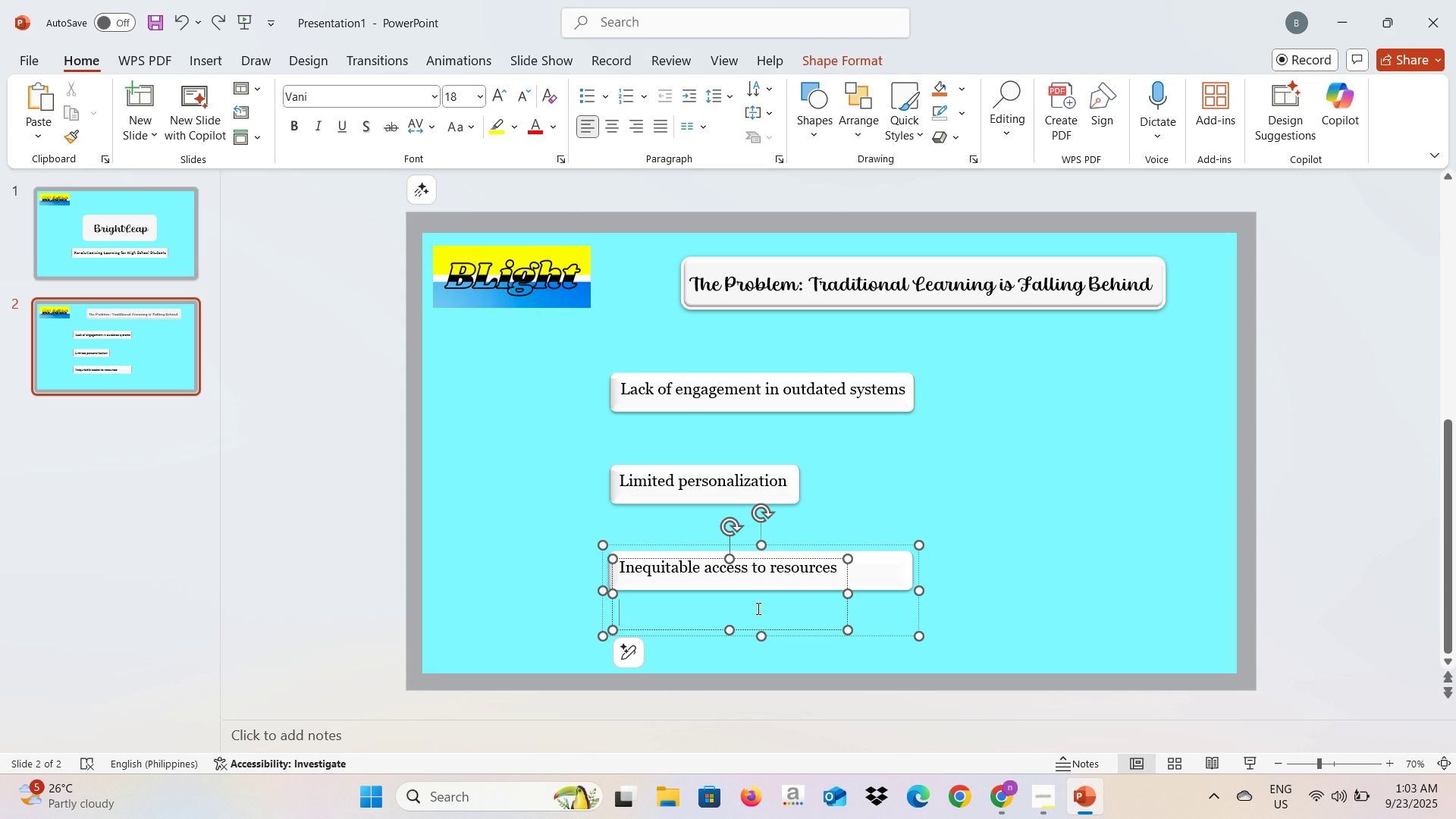 
key(Backspace)
 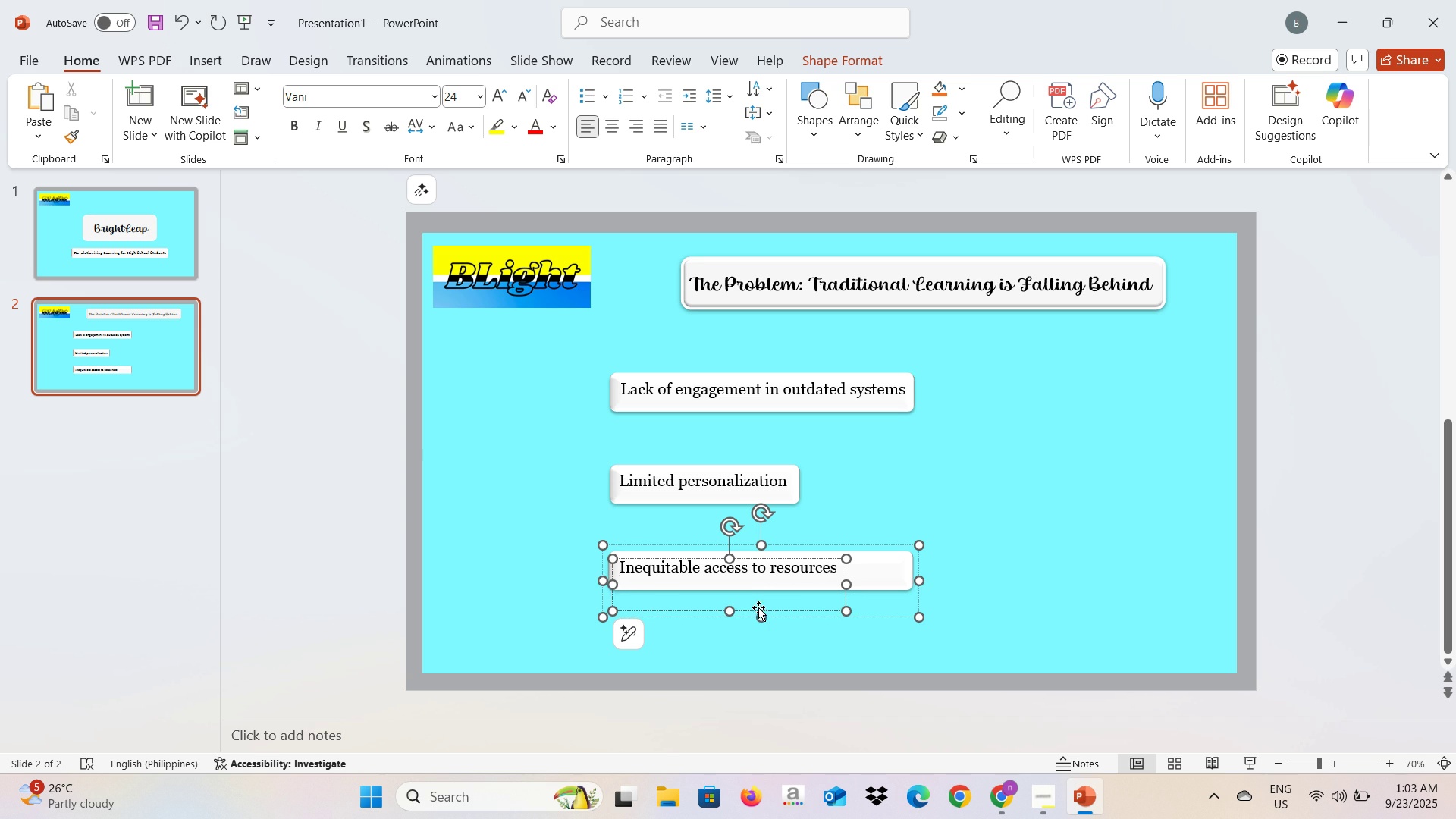 
key(Backspace)
 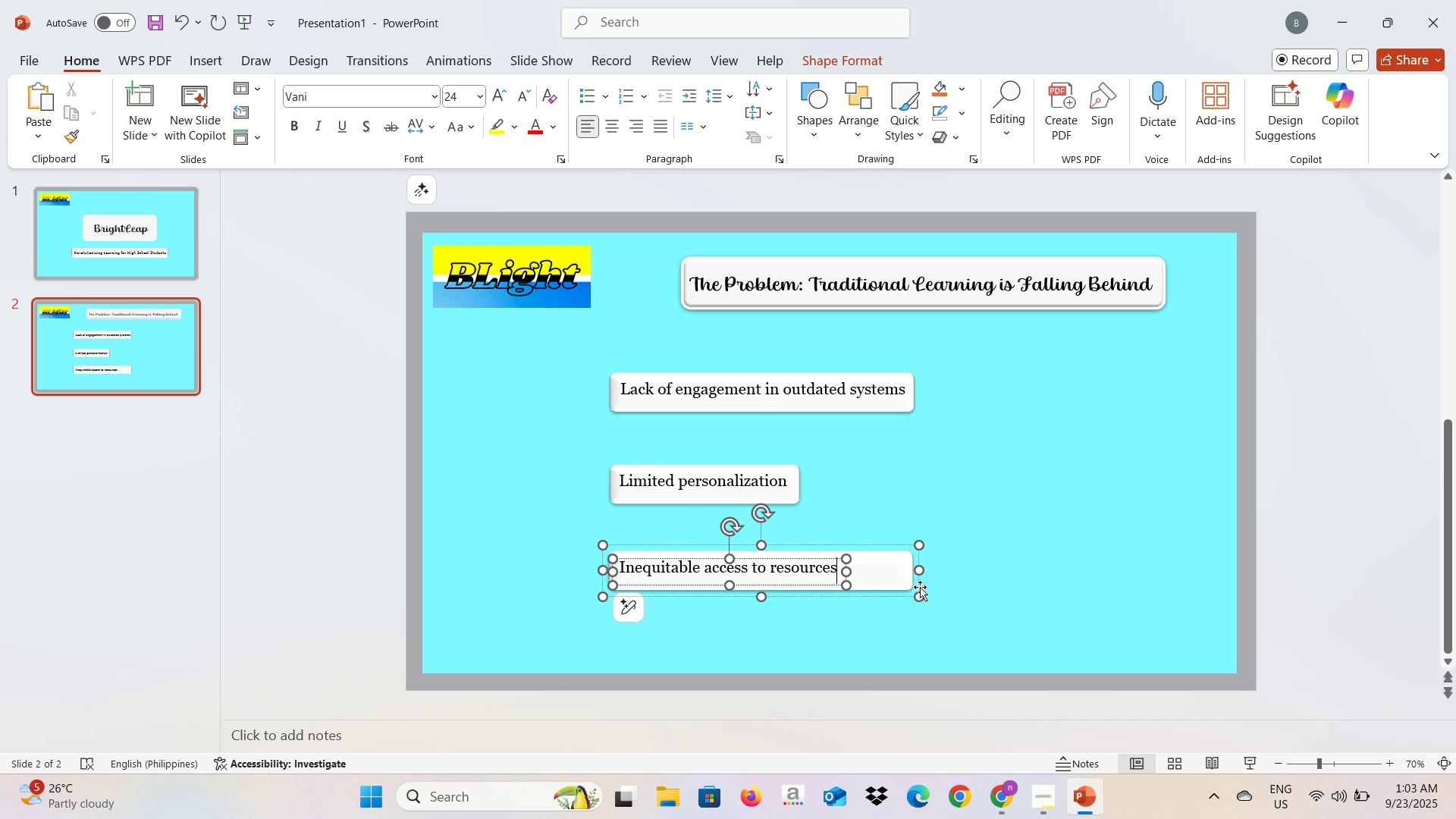 
left_click_drag(start_coordinate=[917, 594], to_coordinate=[879, 588])
 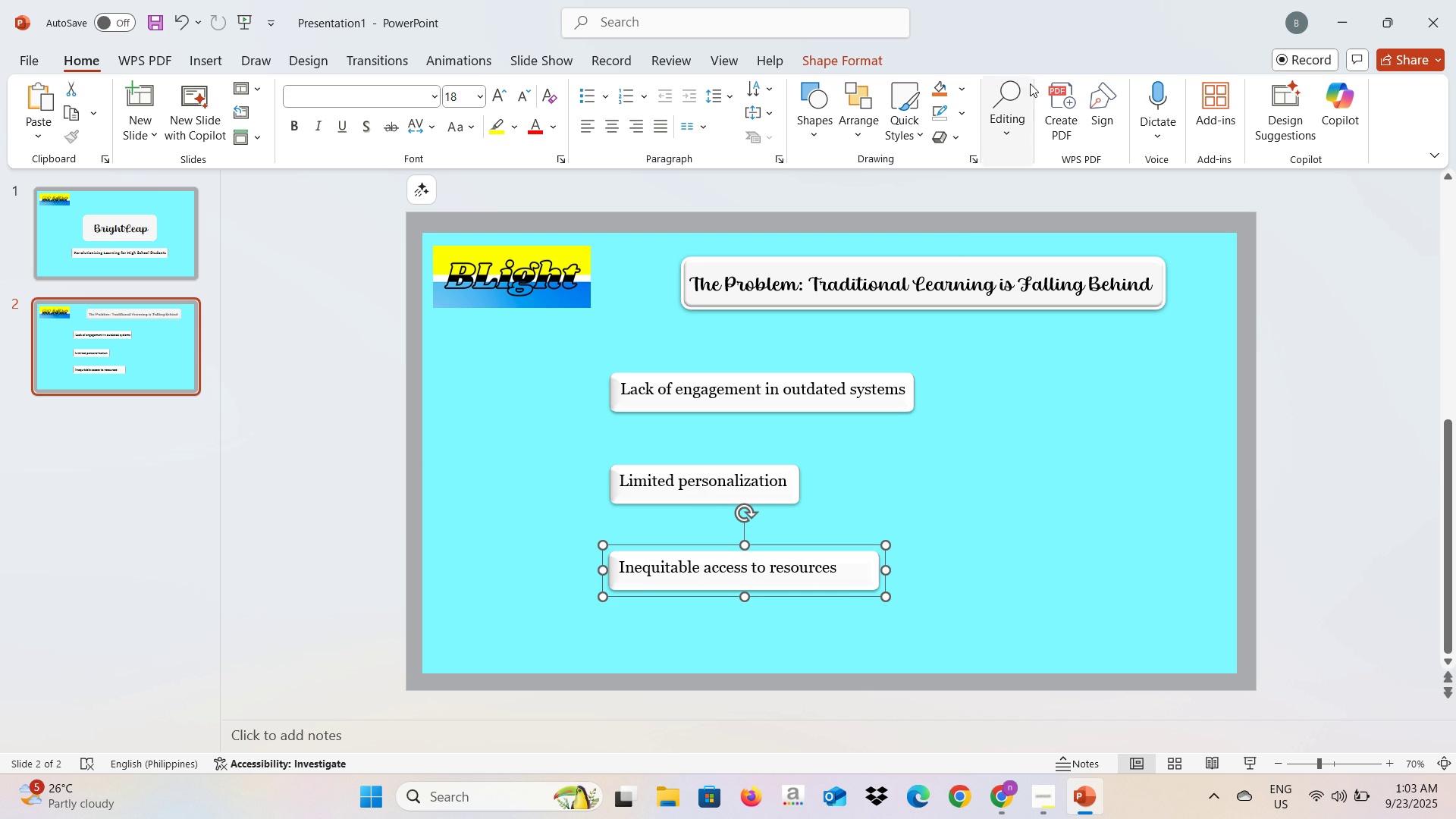 
wait(5.82)
 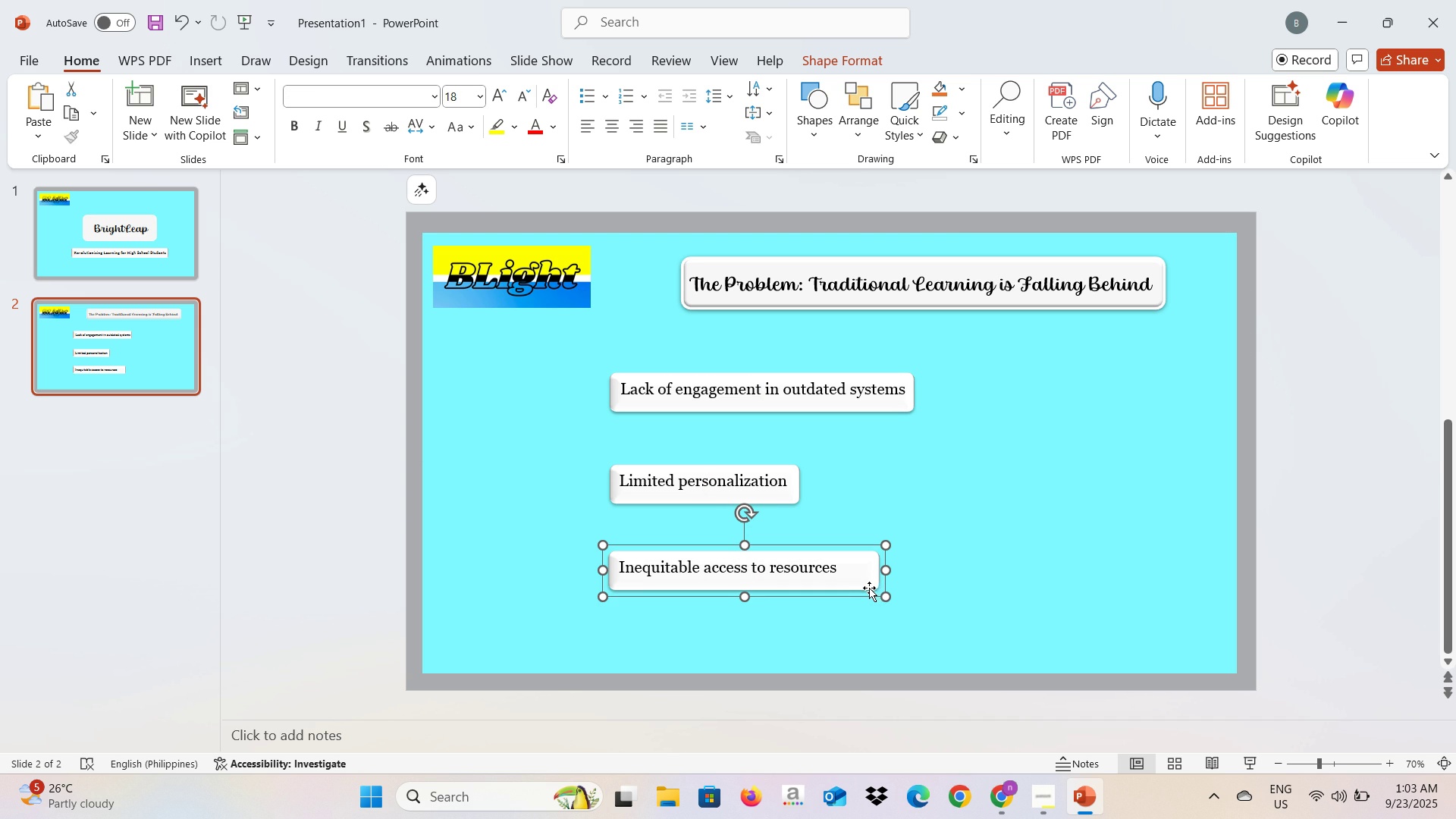 
key(Alt+AltLeft)
 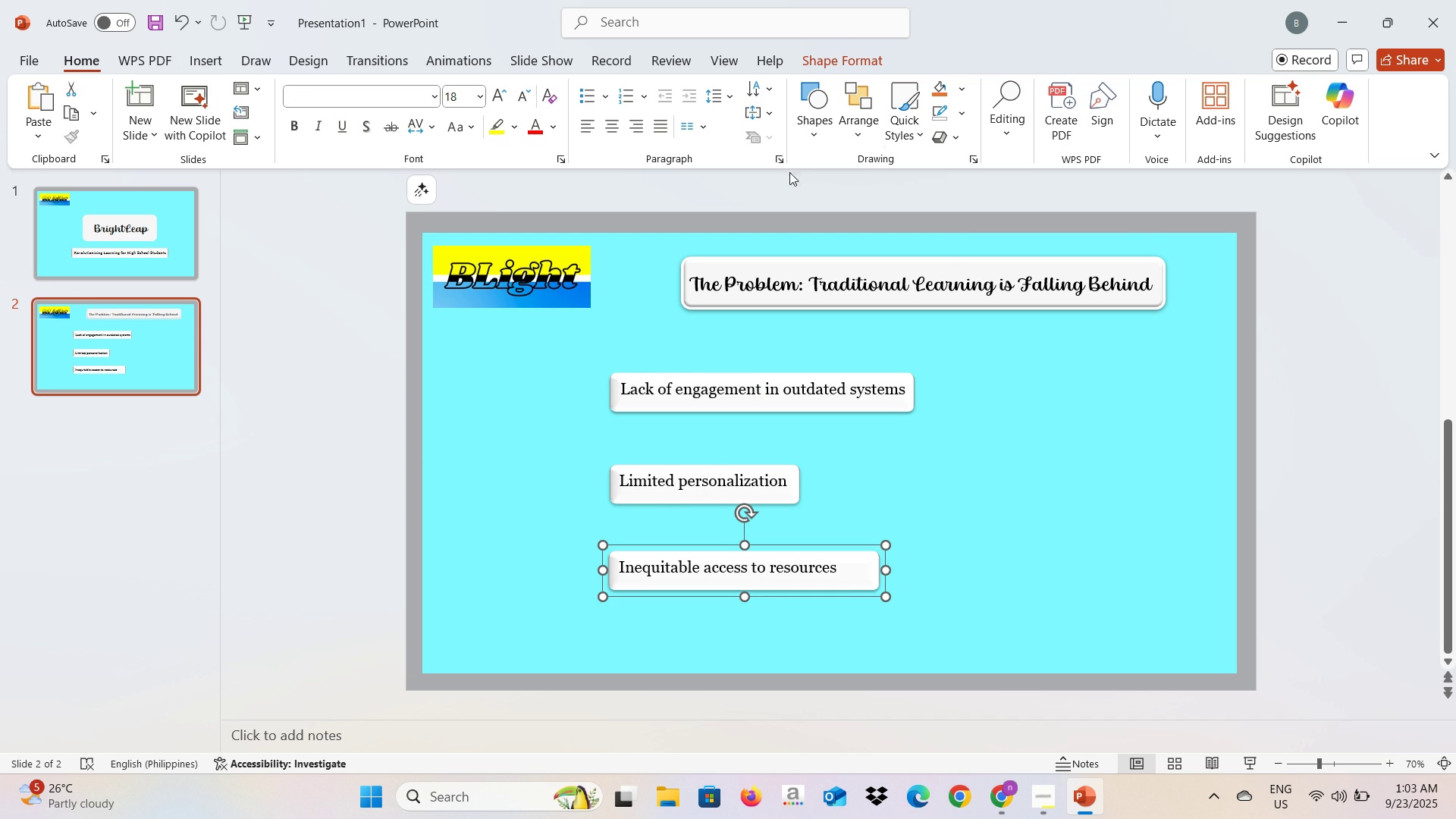 
key(Alt+Tab)
 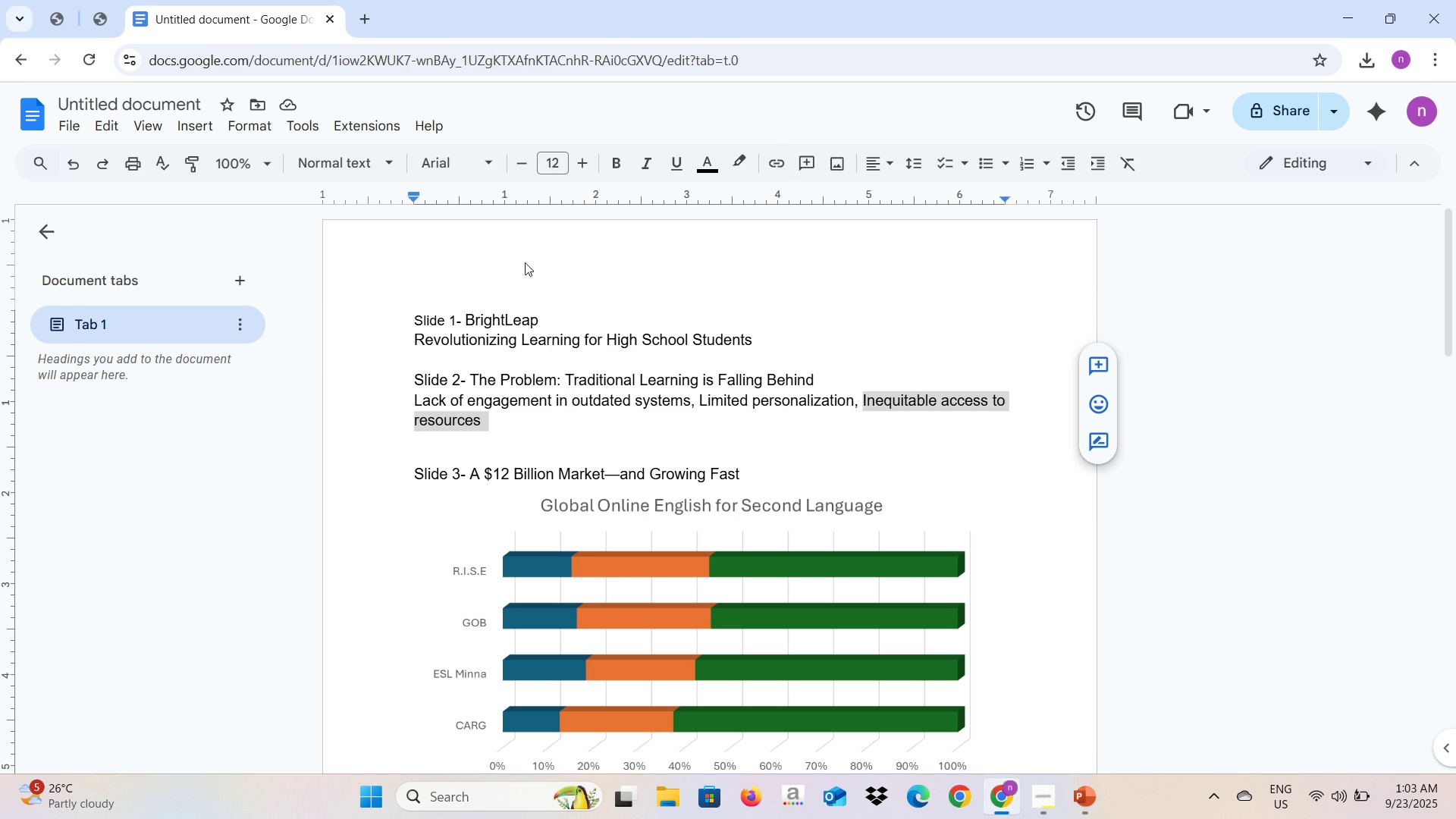 
key(Alt+AltLeft)
 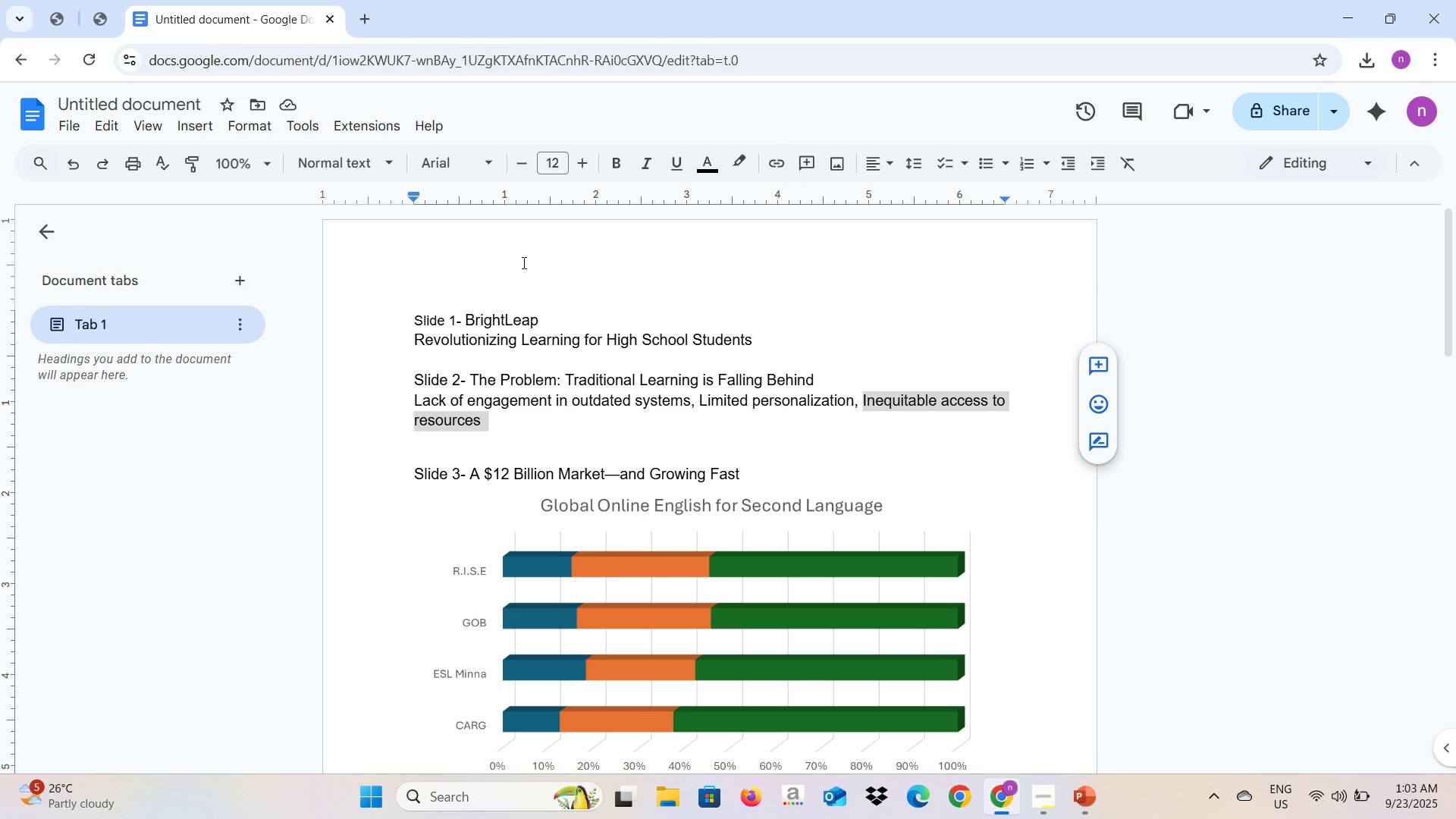 
key(Alt+Tab)
 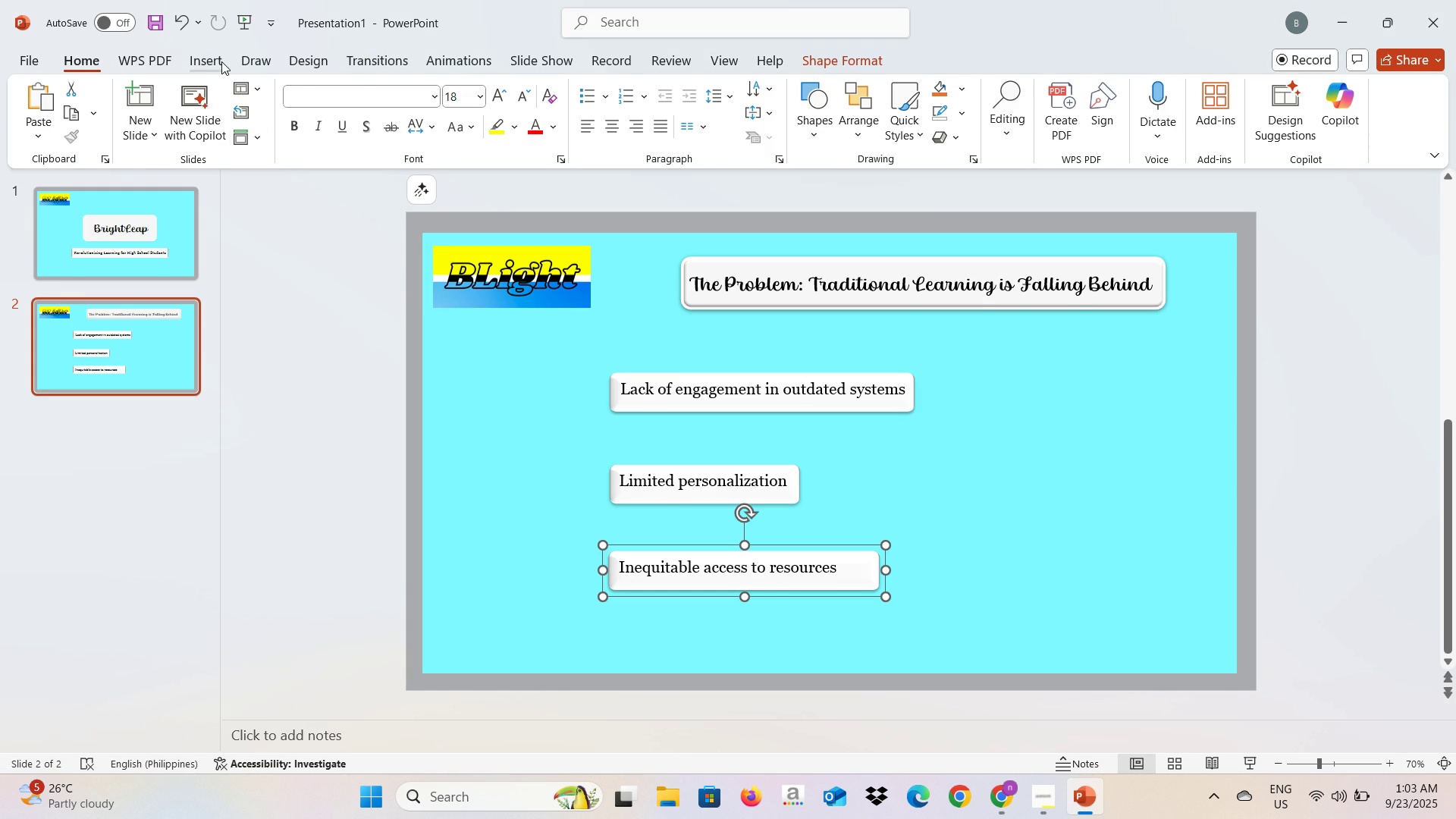 
left_click([215, 65])
 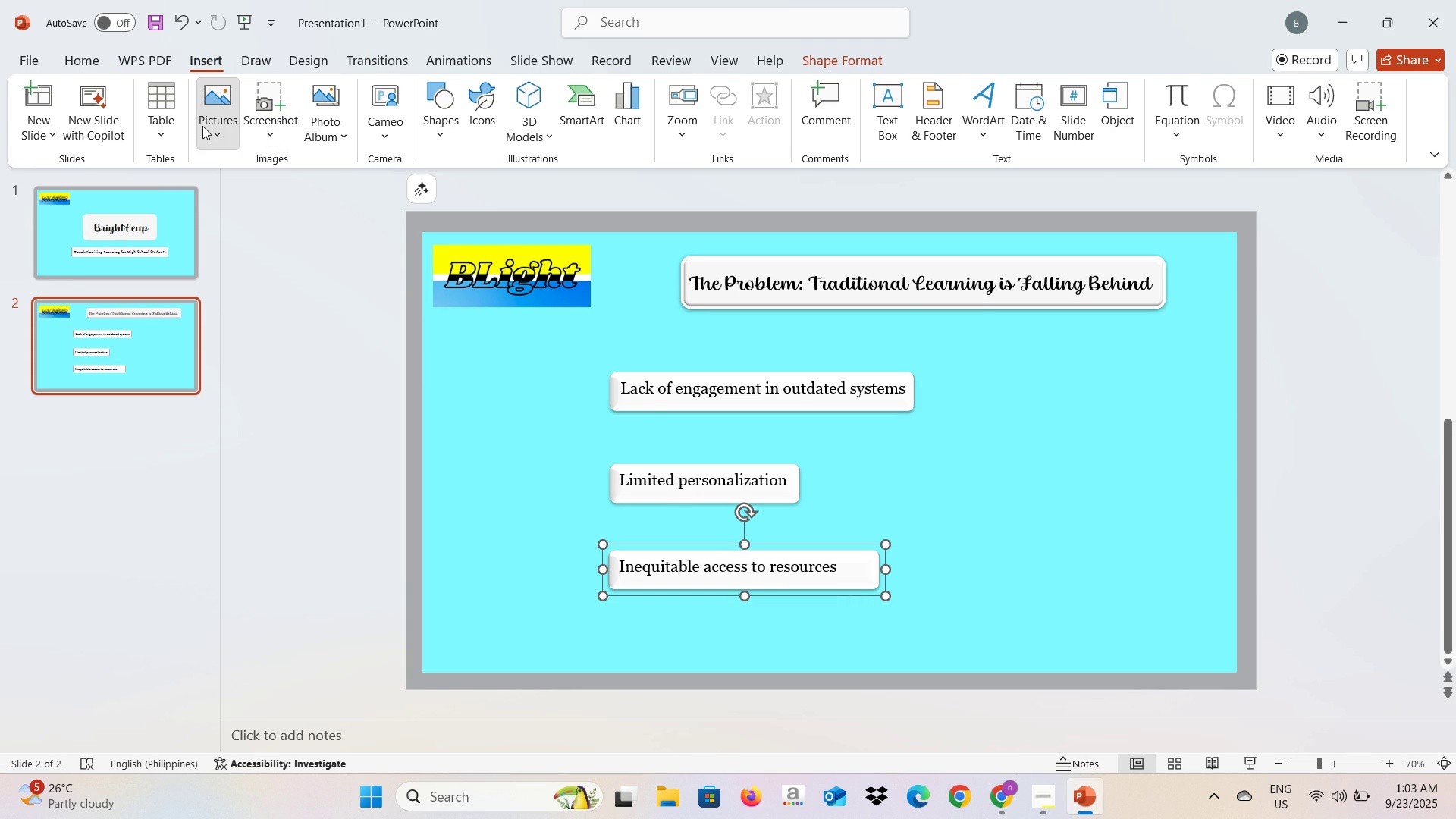 
left_click([202, 126])
 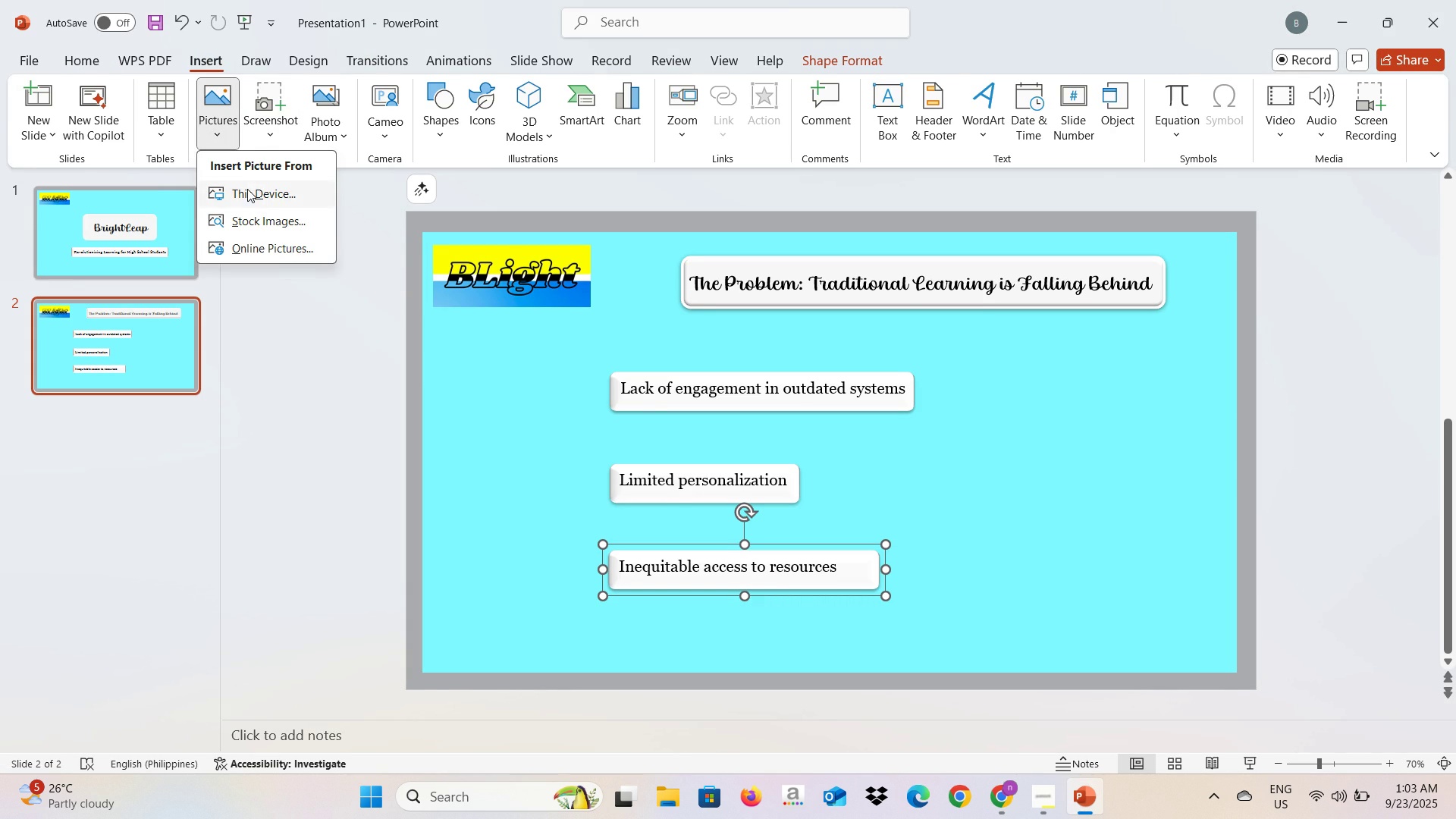 
left_click([247, 189])
 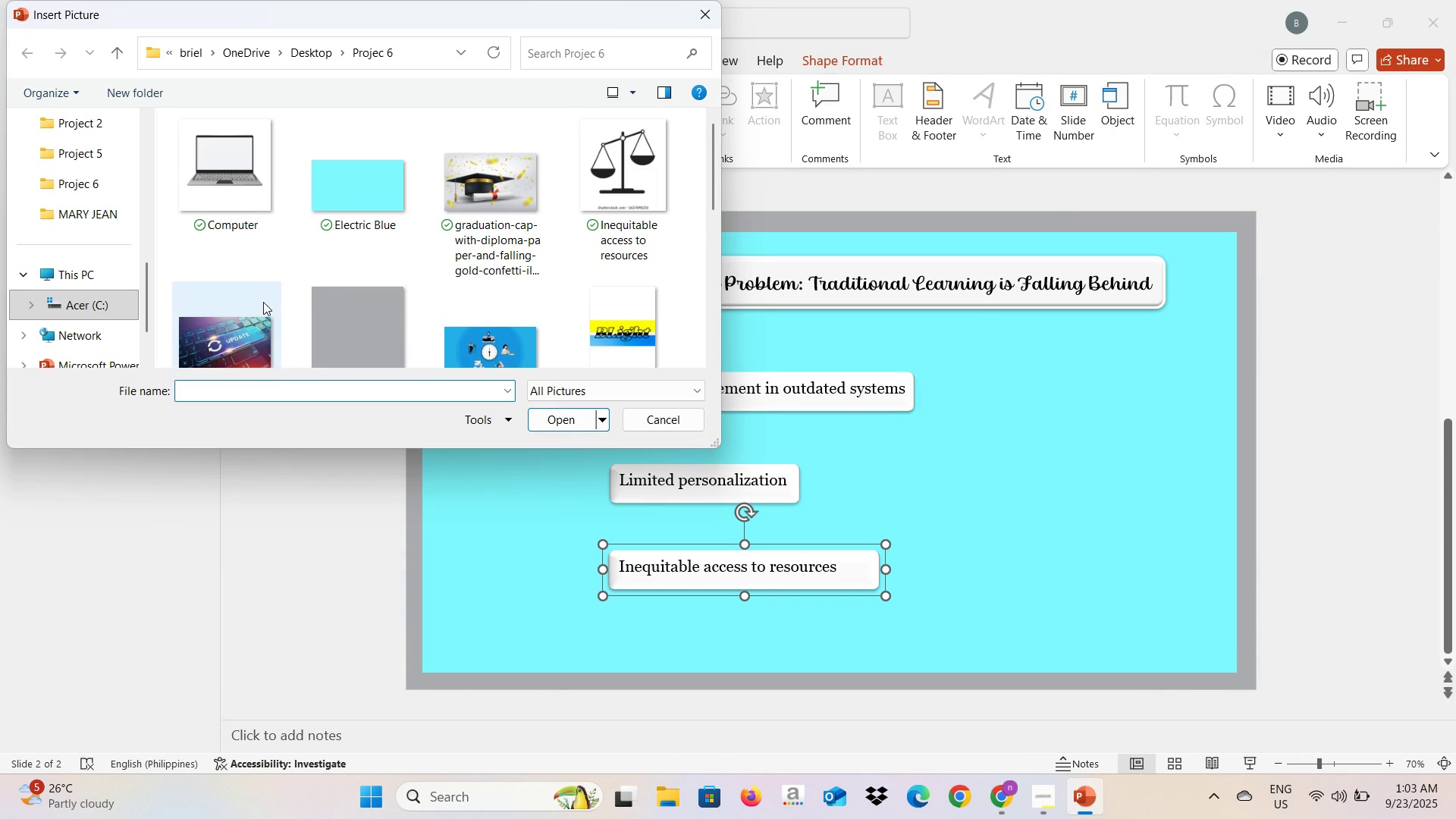 
left_click([235, 321])
 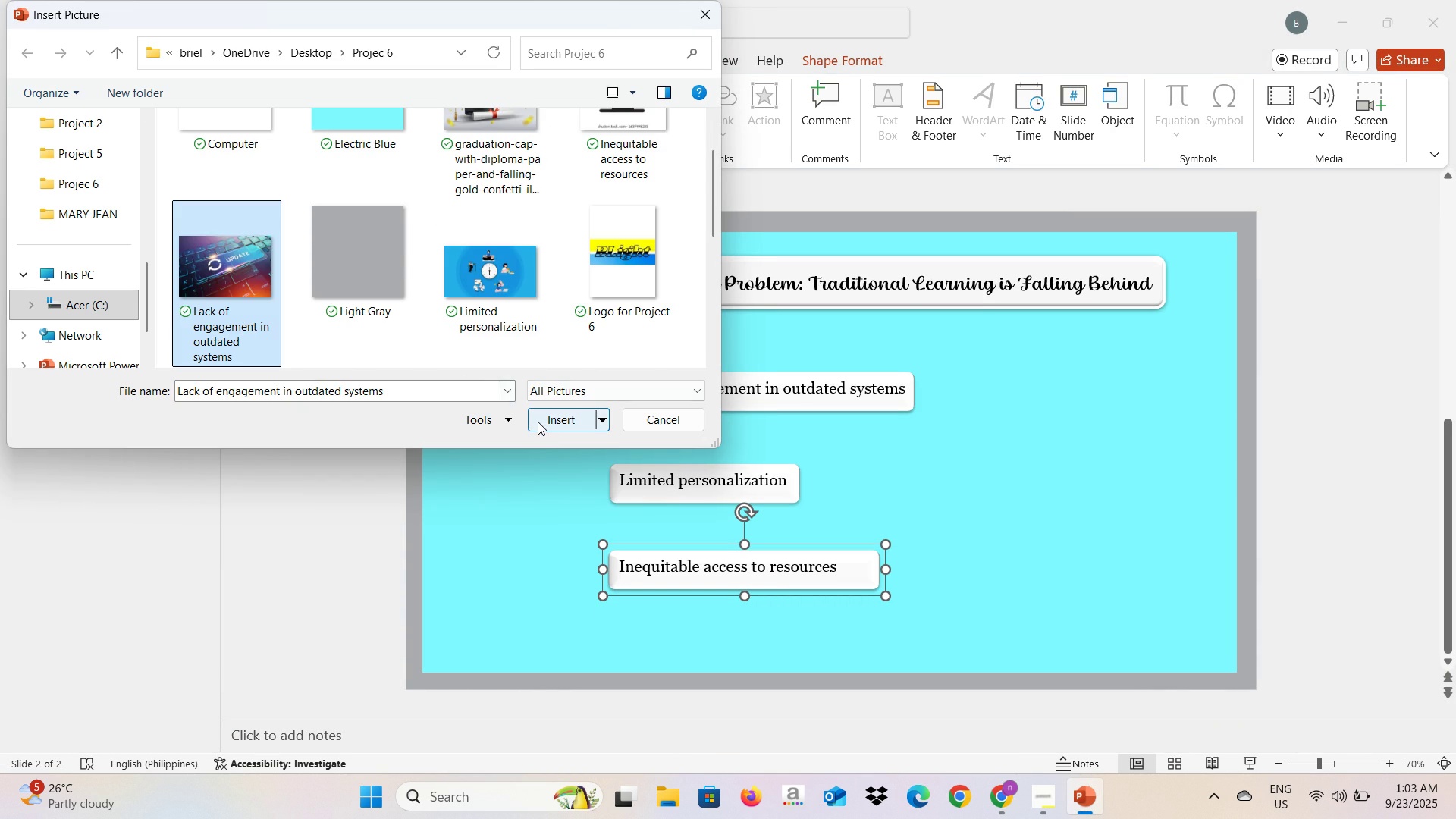 
left_click([538, 422])
 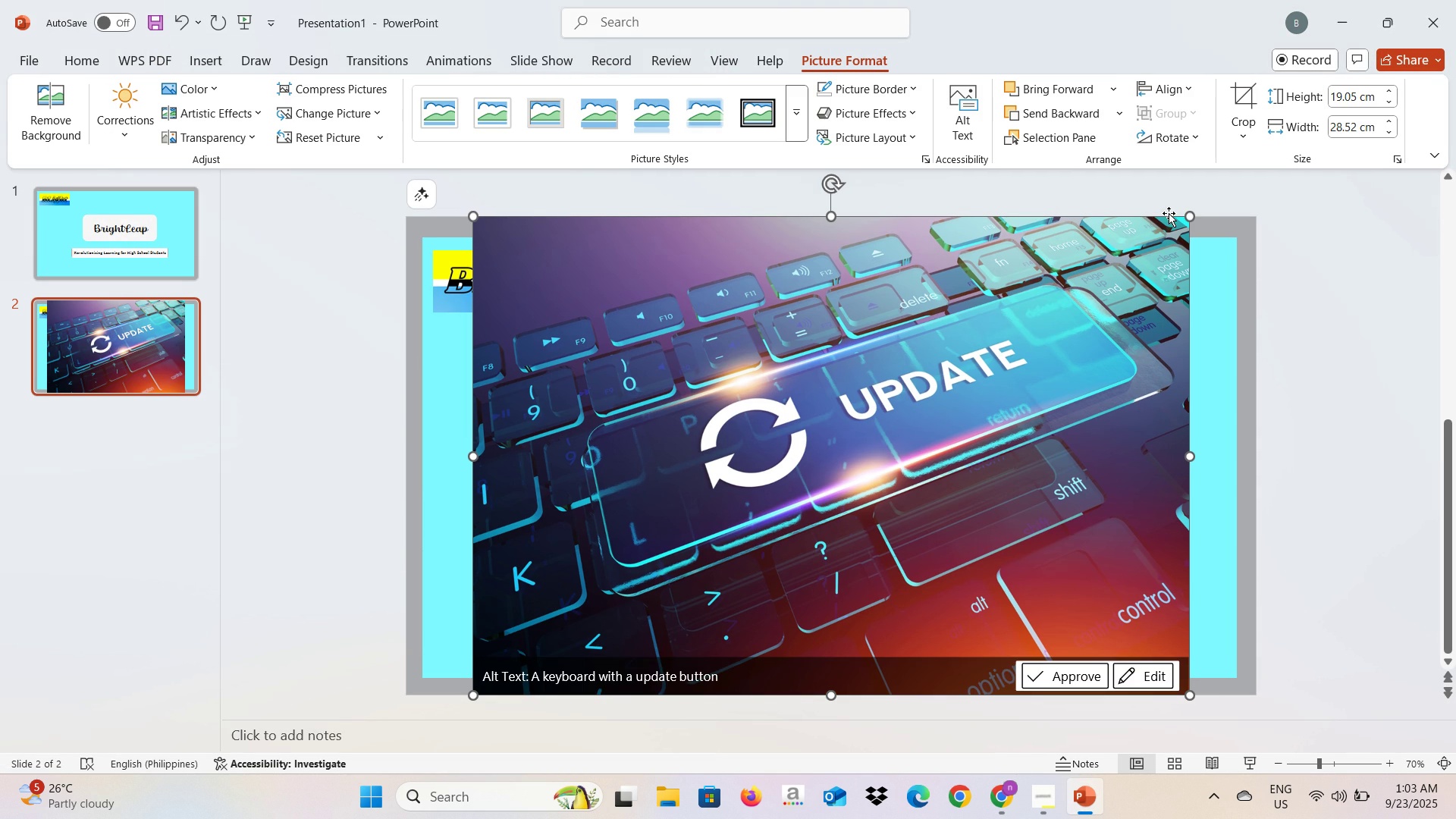 
left_click_drag(start_coordinate=[1192, 218], to_coordinate=[748, 509])
 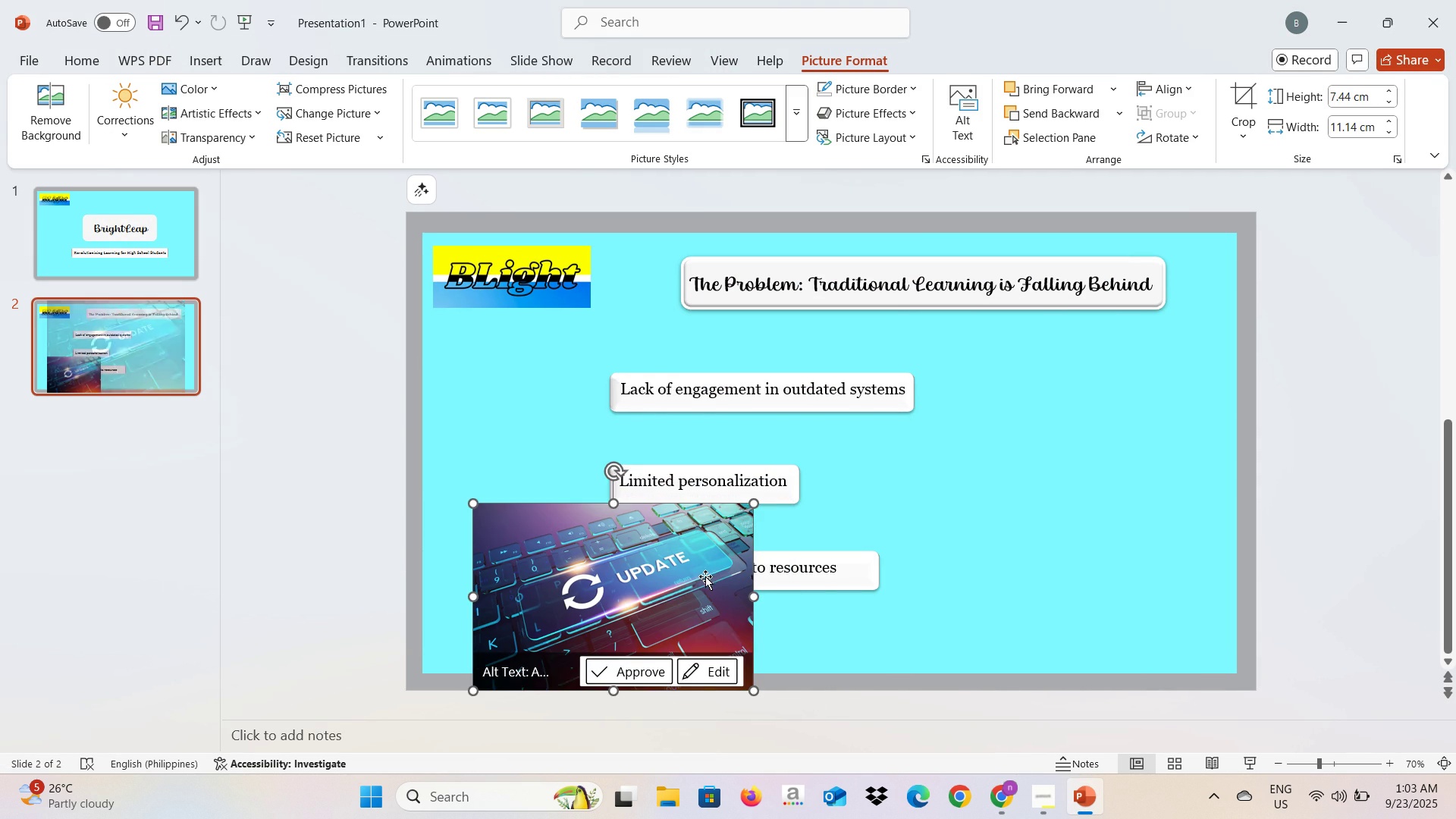 
left_click_drag(start_coordinate=[704, 576], to_coordinate=[669, 464])
 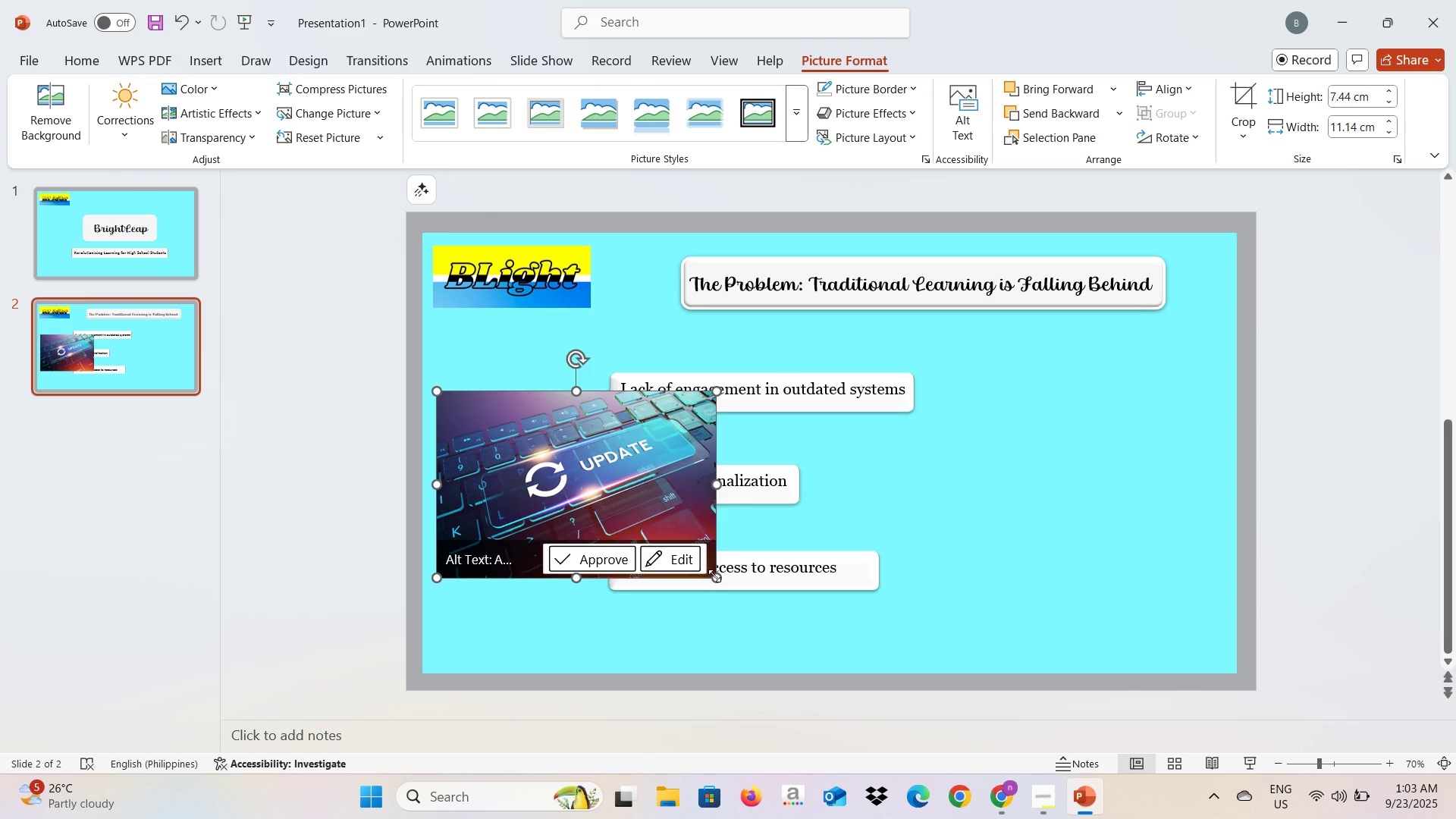 
left_click_drag(start_coordinate=[714, 580], to_coordinate=[653, 491])
 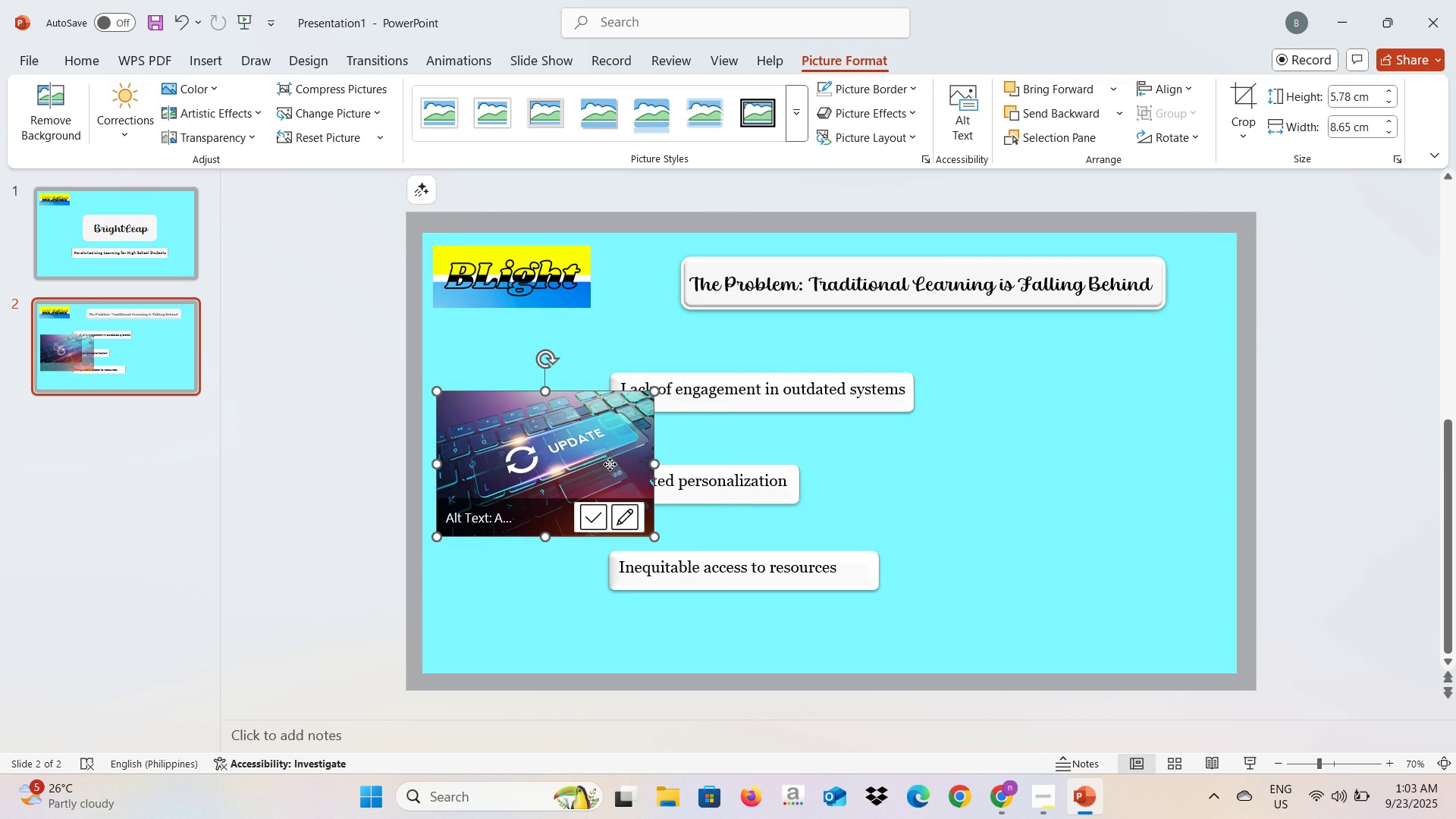 
left_click_drag(start_coordinate=[610, 464], to_coordinate=[604, 402])
 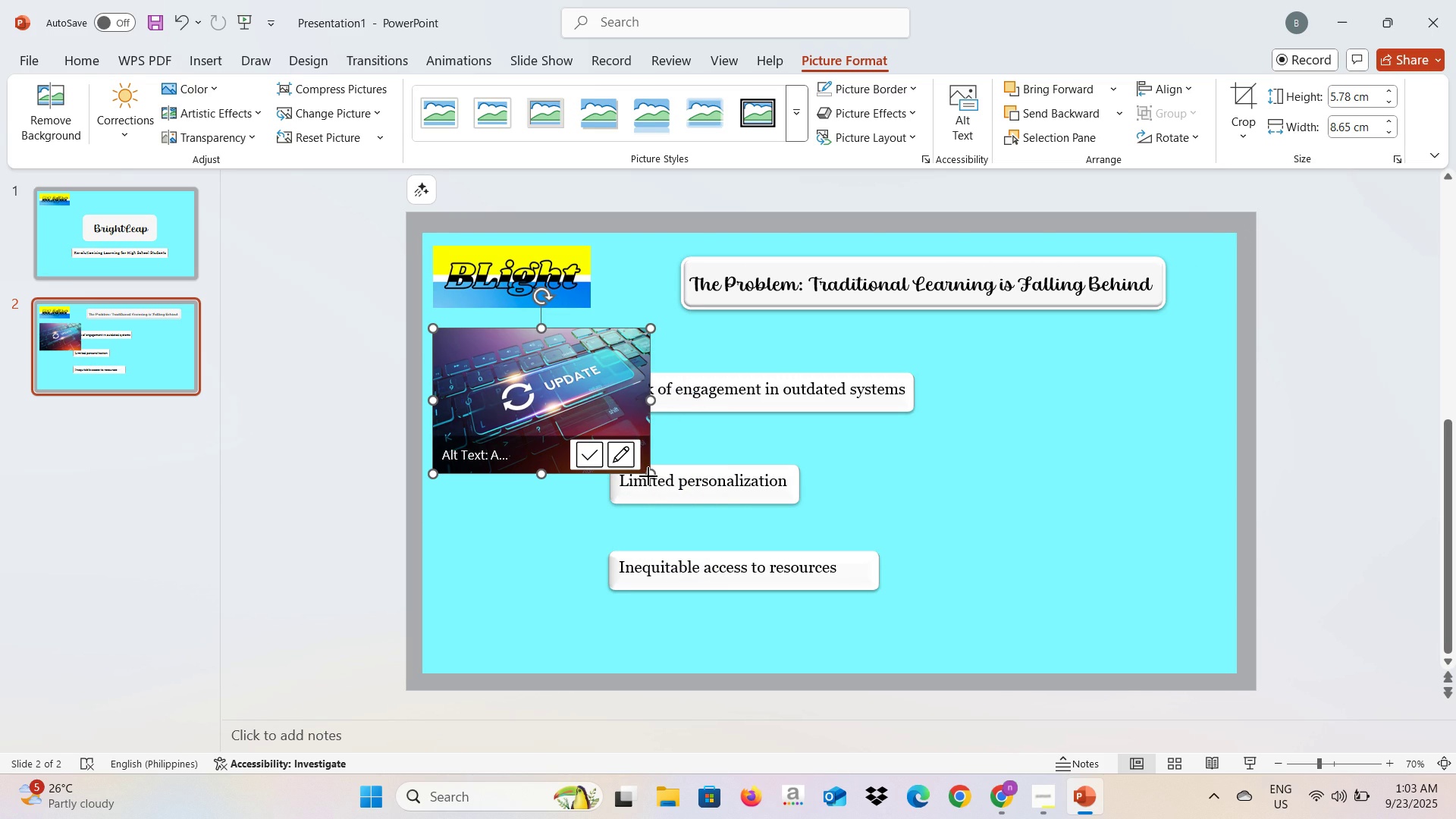 
left_click_drag(start_coordinate=[648, 476], to_coordinate=[623, 428])
 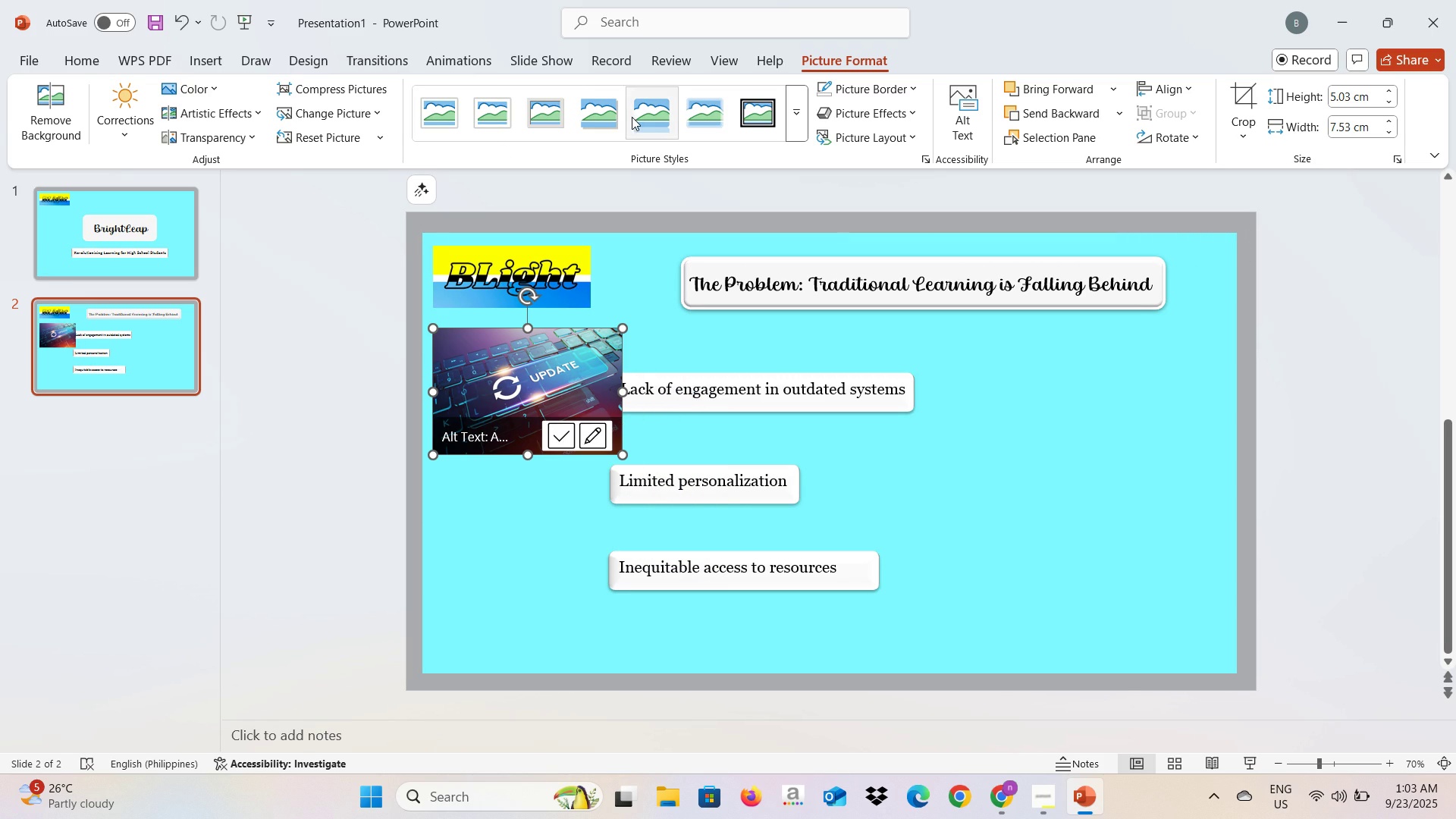 
left_click([633, 116])
 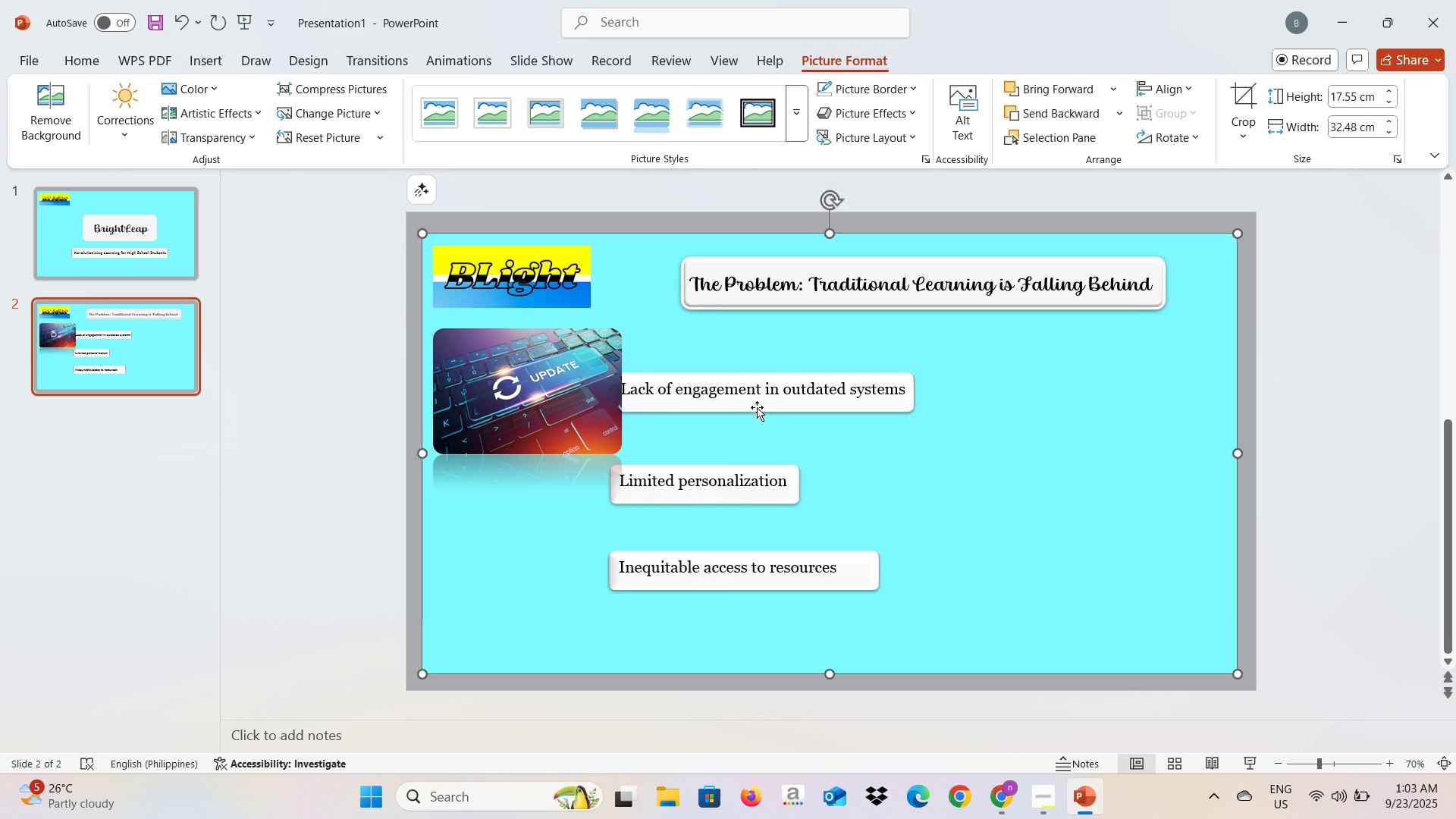 
double_click([759, 400])
 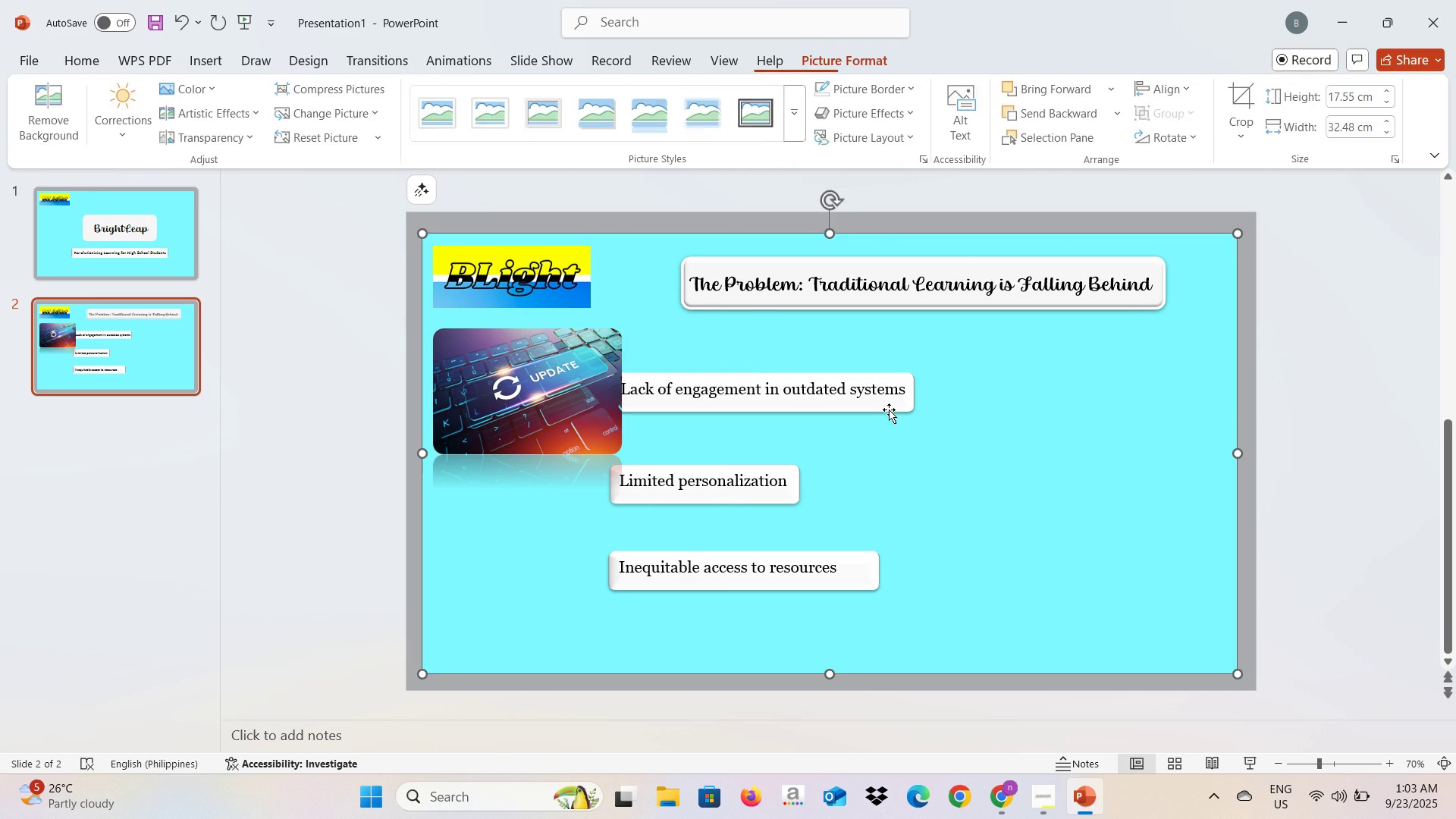 
double_click([892, 406])
 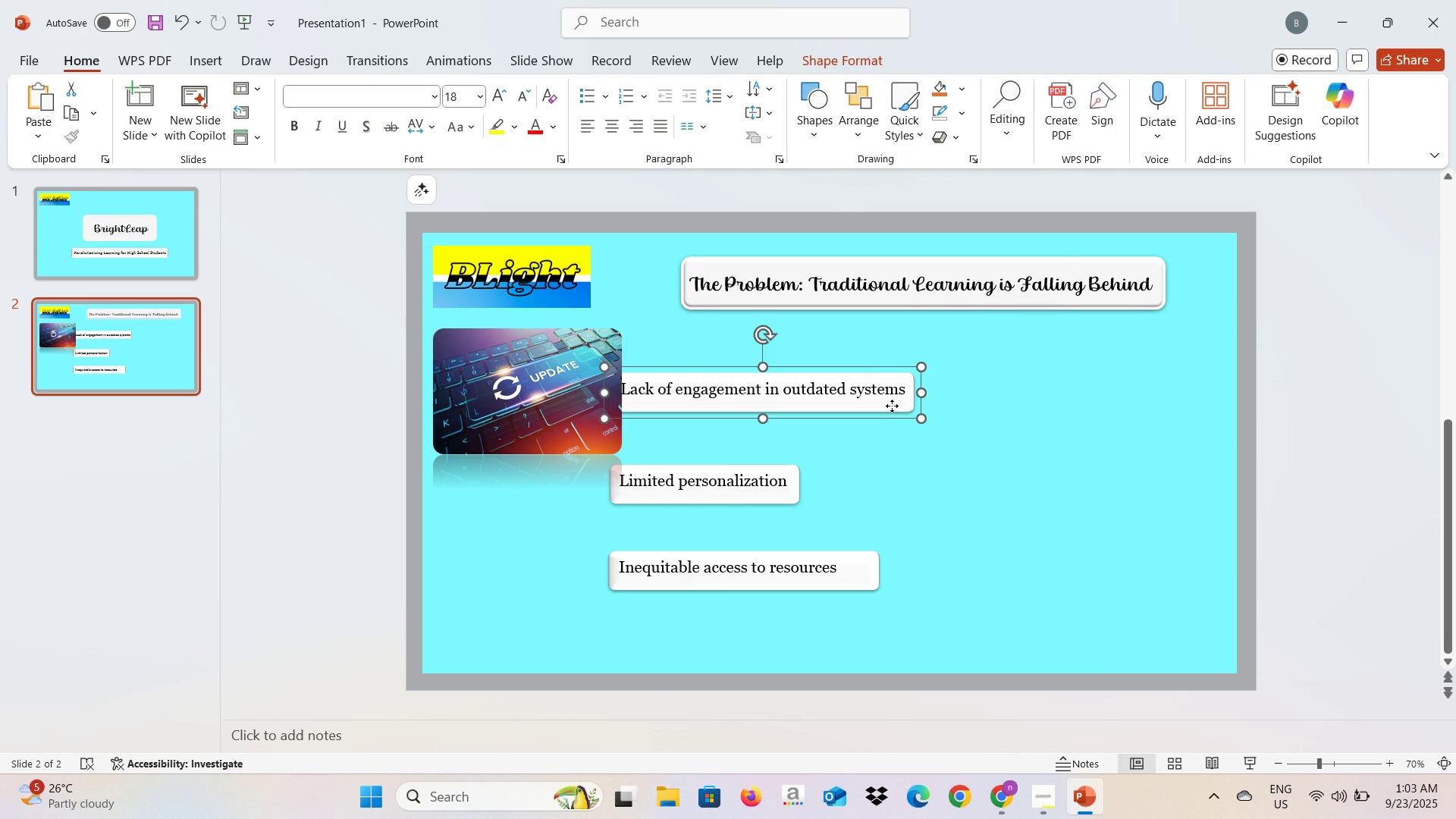 
right_click([892, 406])
 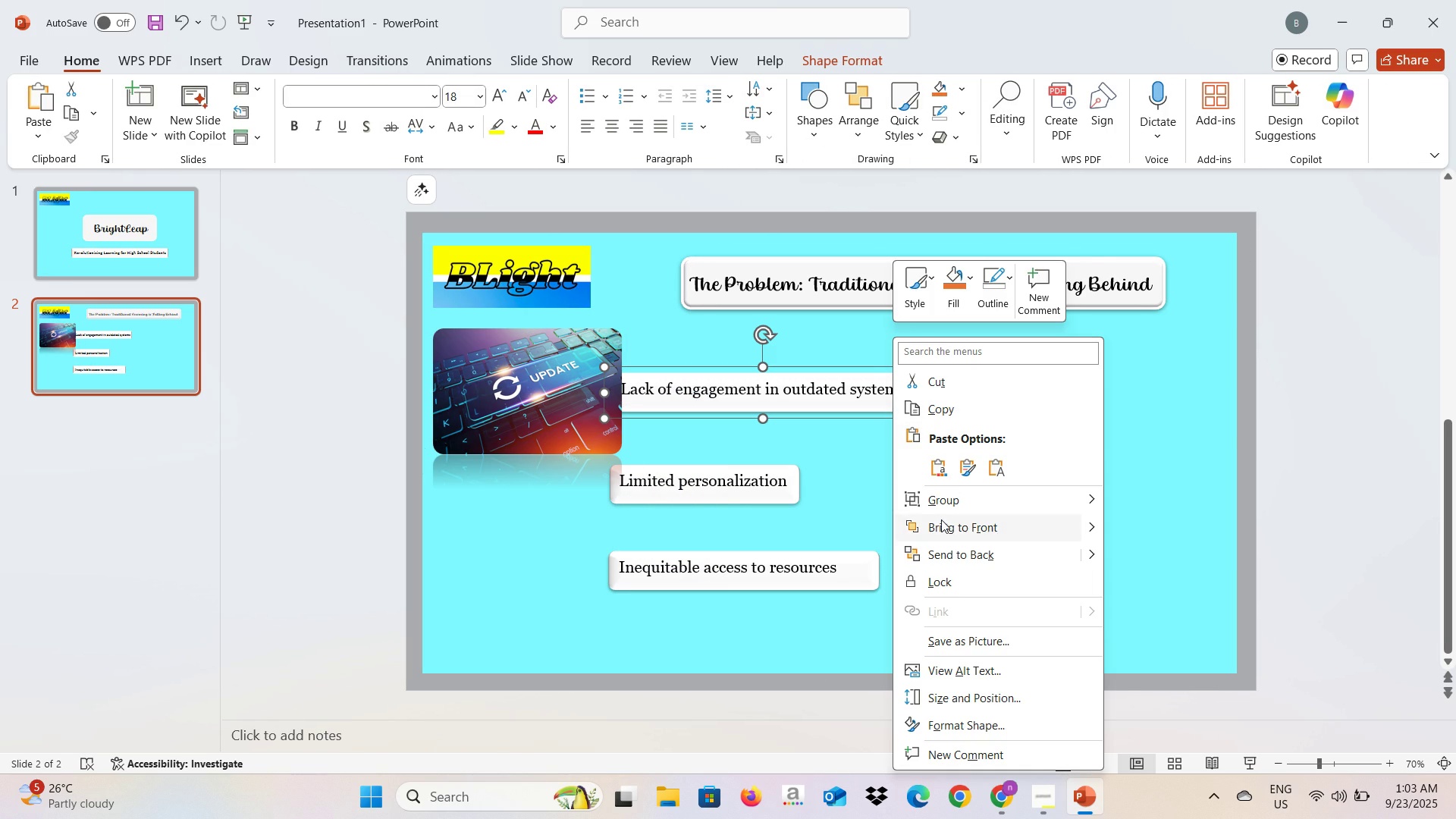 
left_click([941, 521])
 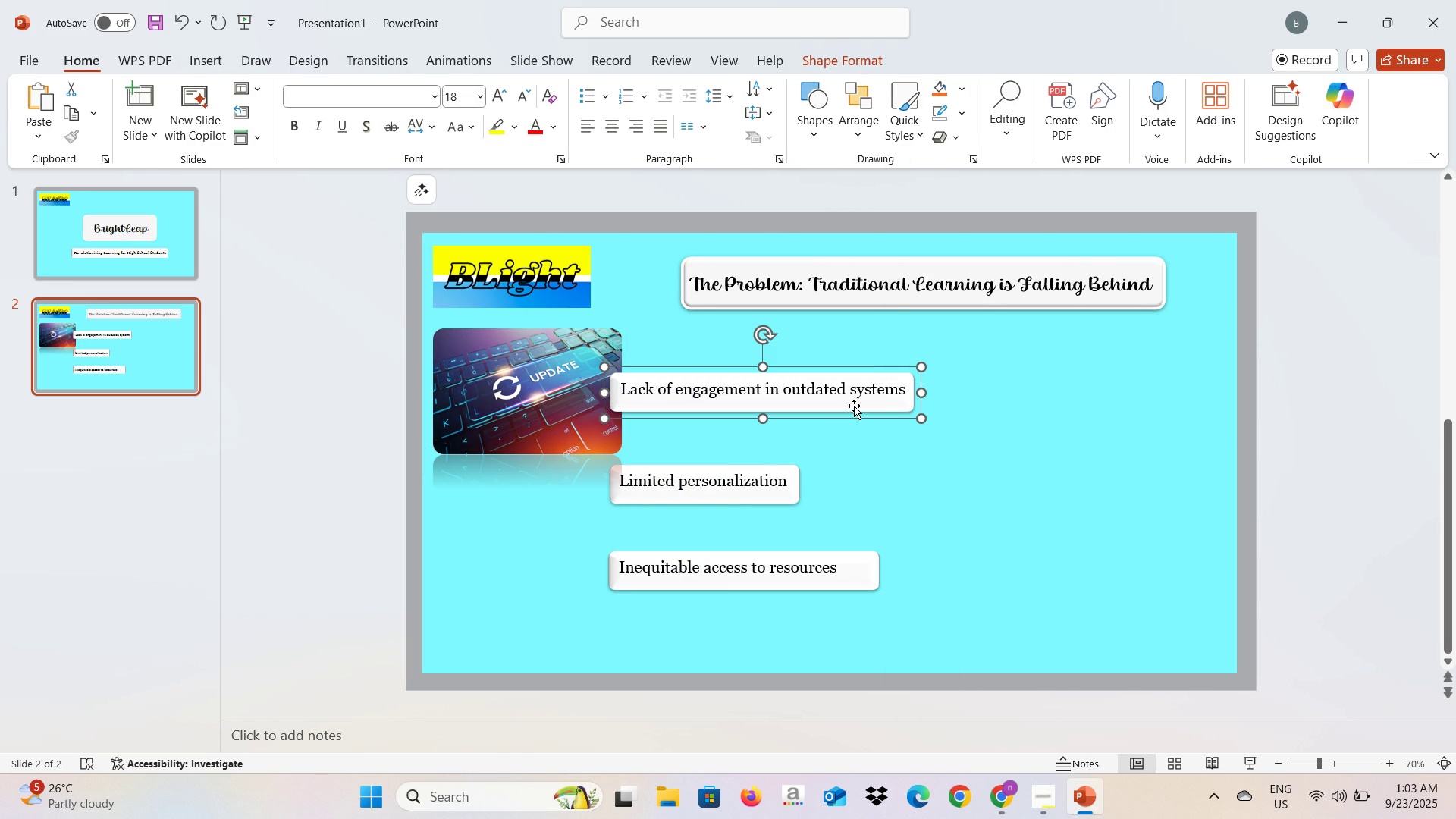 
left_click_drag(start_coordinate=[854, 405], to_coordinate=[854, 428])
 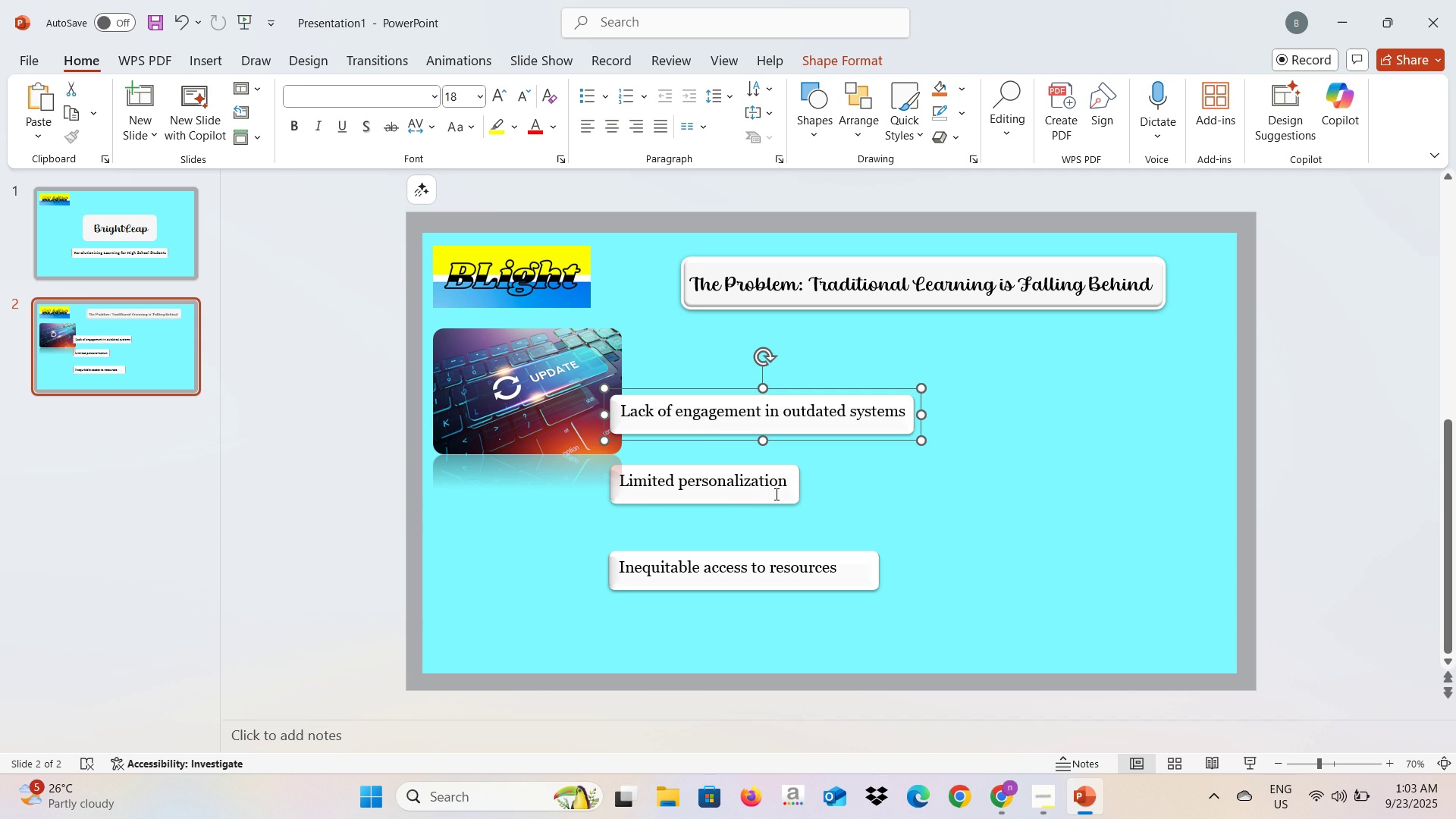 
left_click([775, 494])
 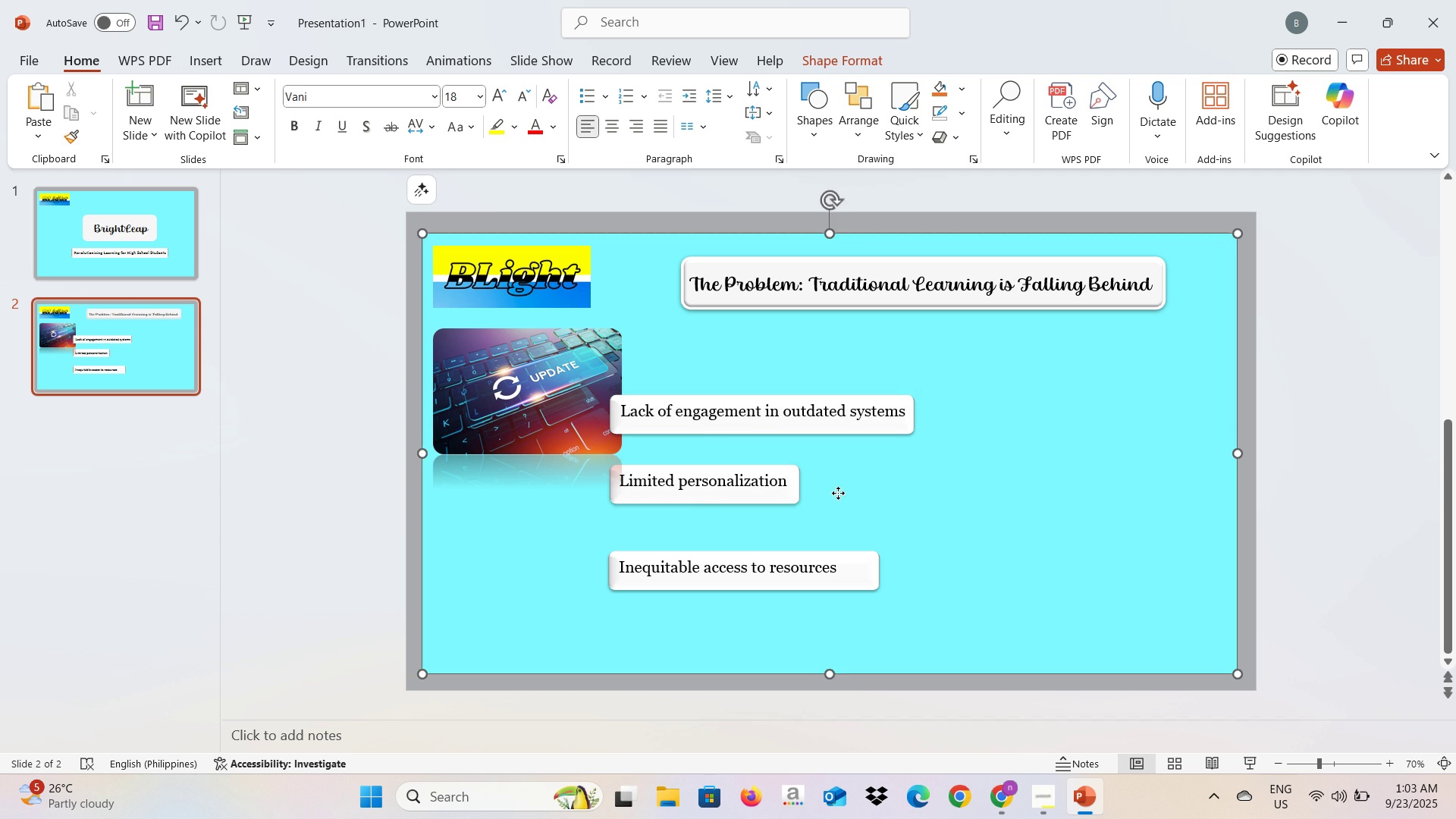 
left_click([838, 493])
 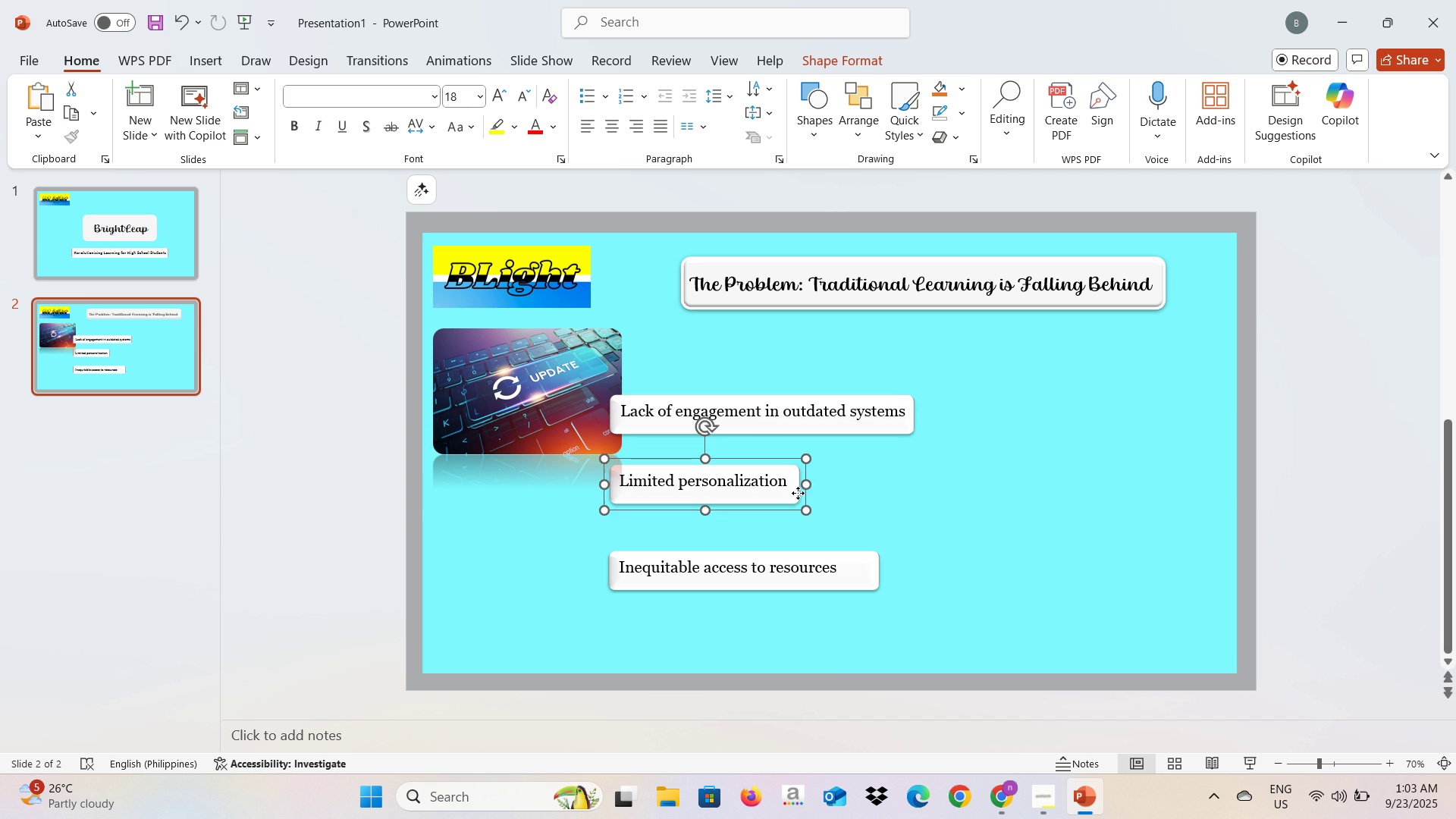 
left_click([798, 493])
 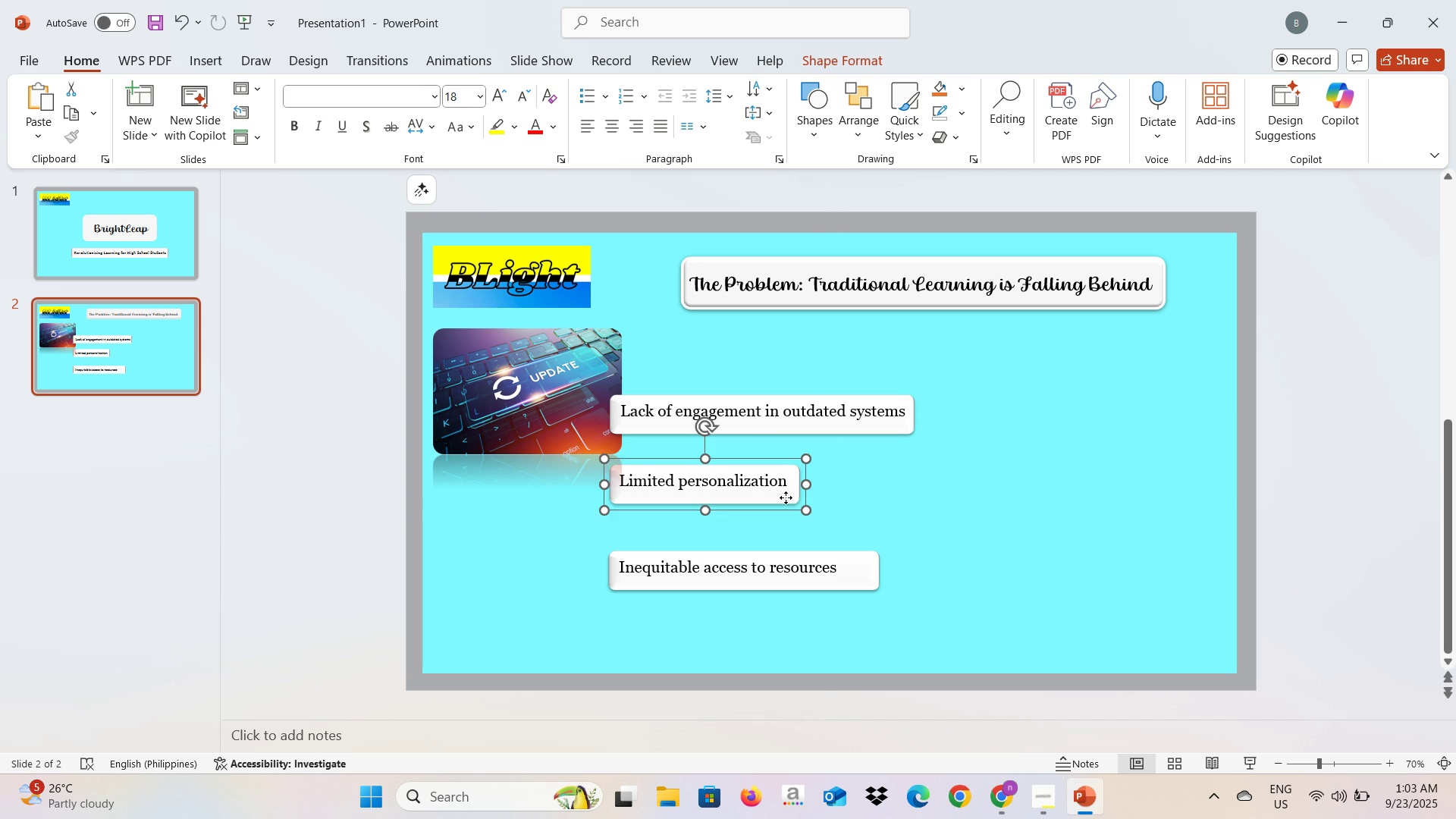 
left_click_drag(start_coordinate=[786, 497], to_coordinate=[1007, 497])
 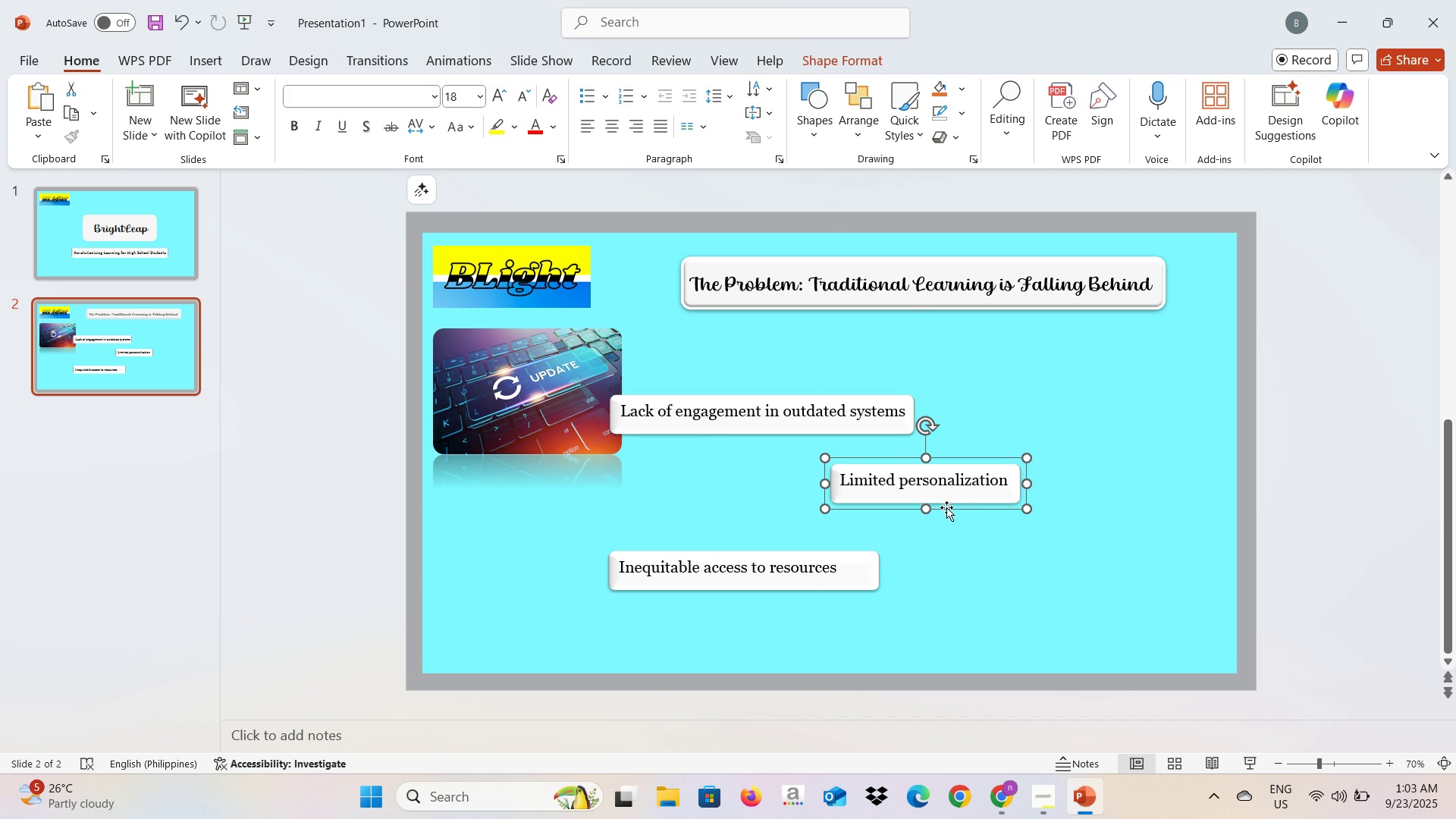 
left_click_drag(start_coordinate=[953, 499], to_coordinate=[958, 504])
 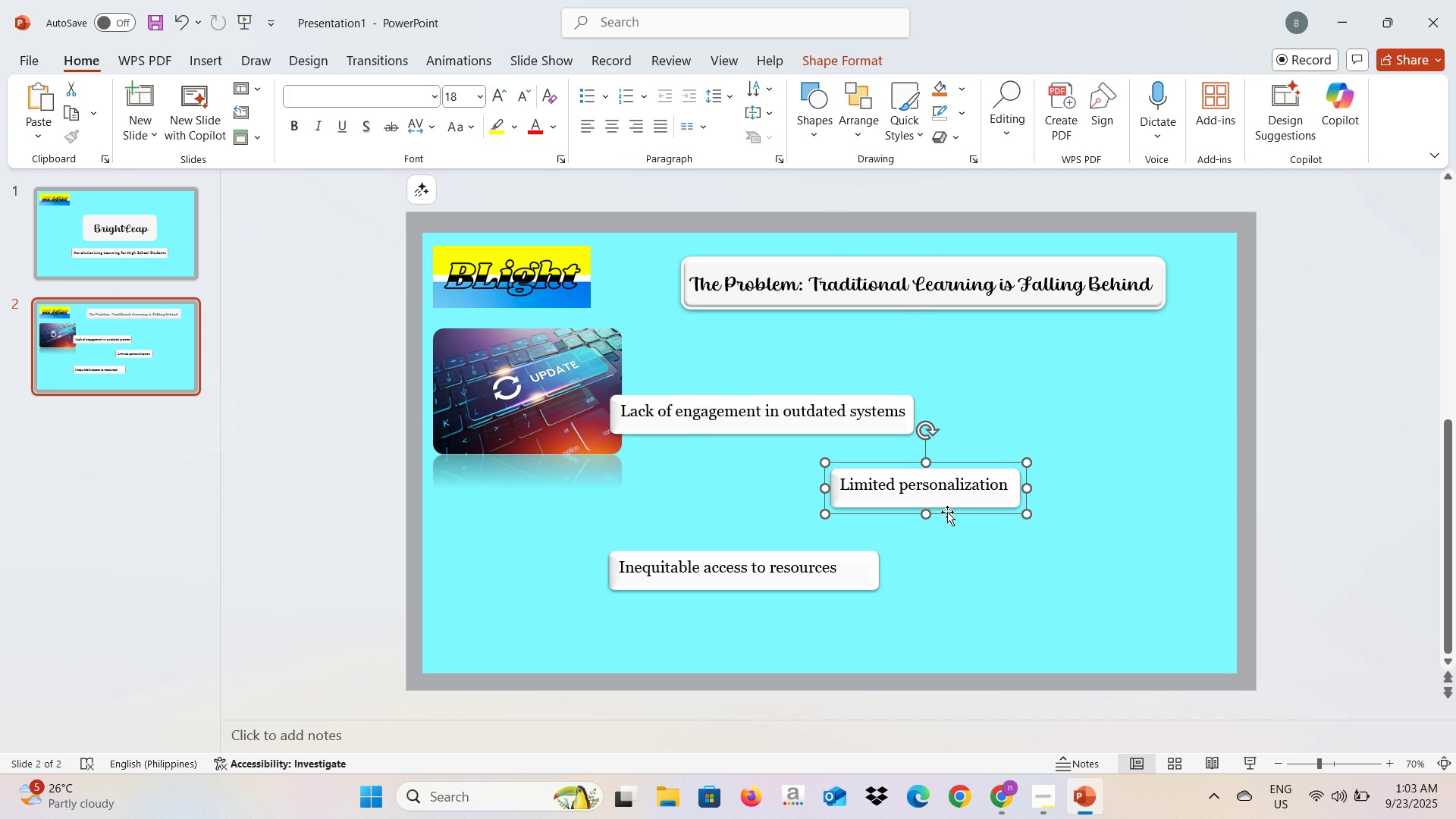 
key(Alt+AltLeft)
 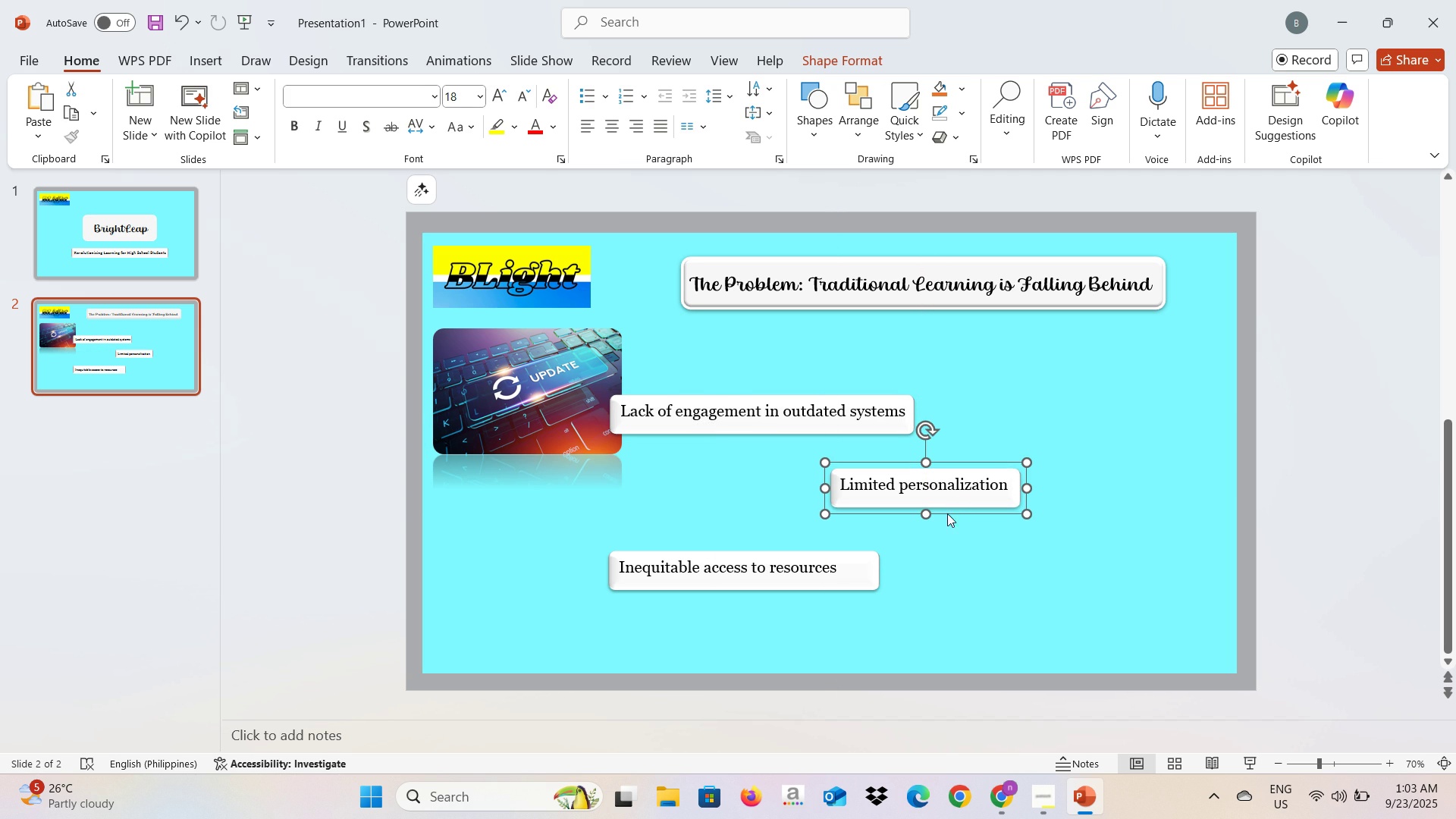 
key(Alt+Tab)
 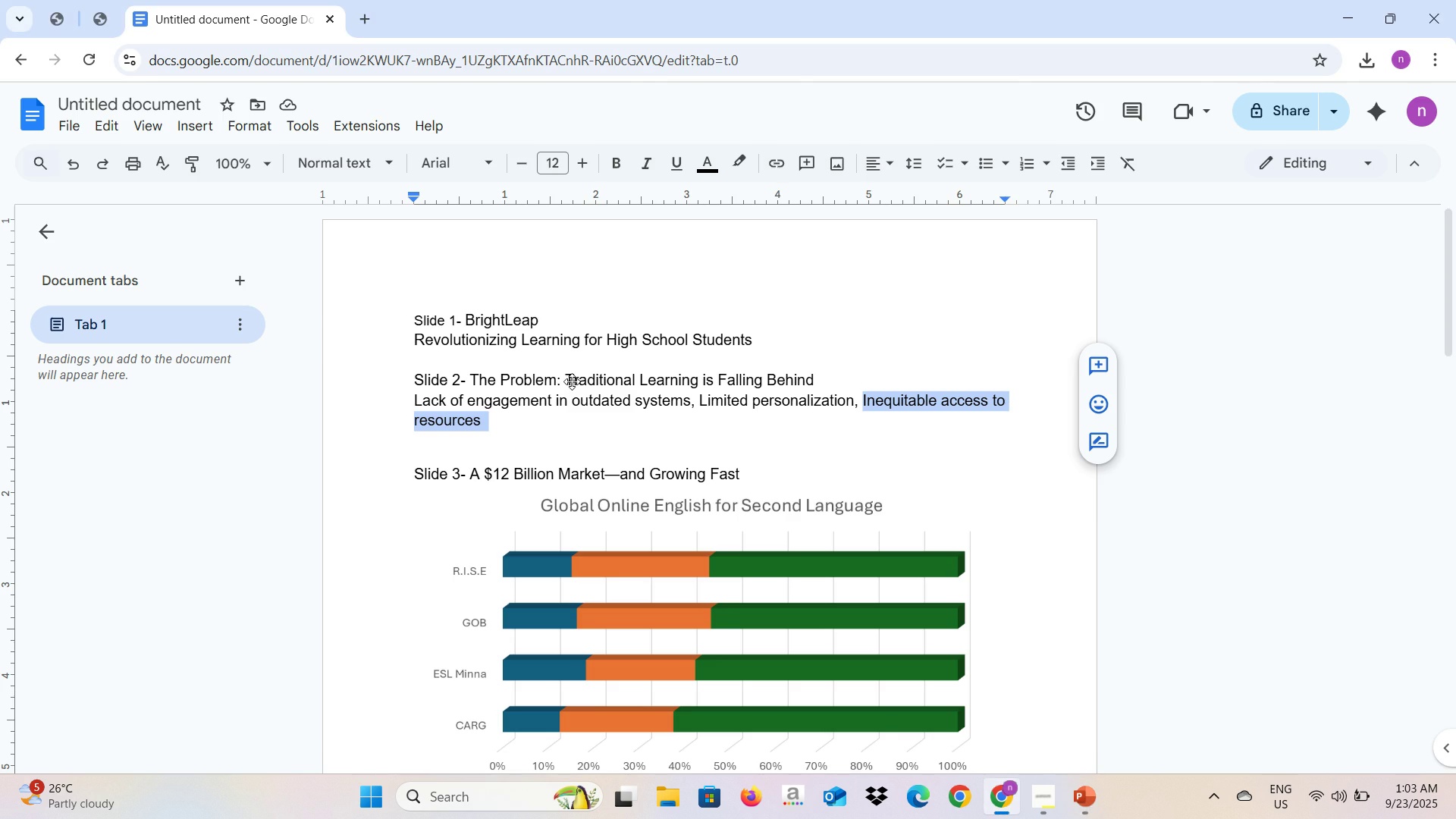 
key(Alt+AltLeft)
 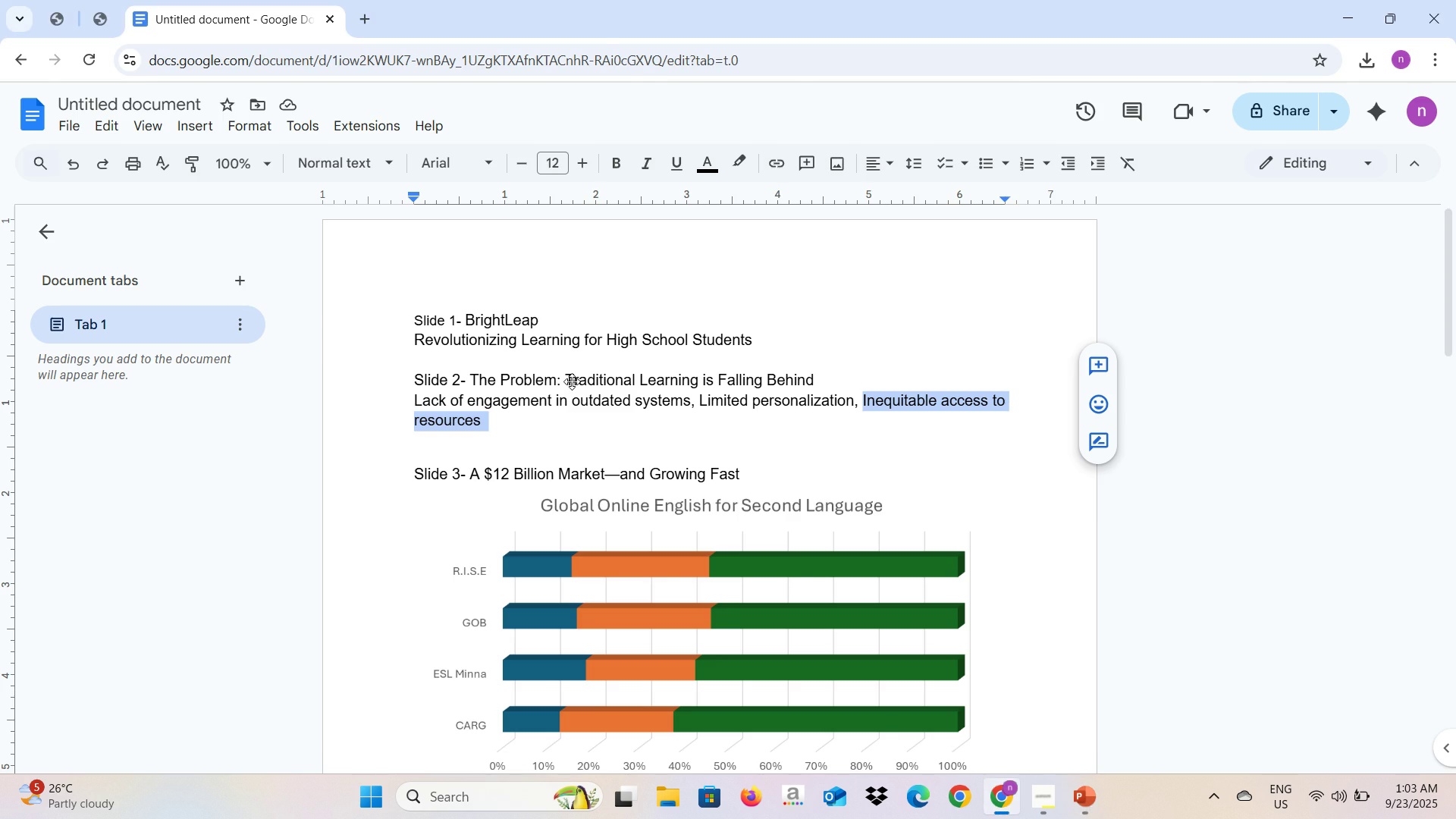 
key(Alt+Tab)
 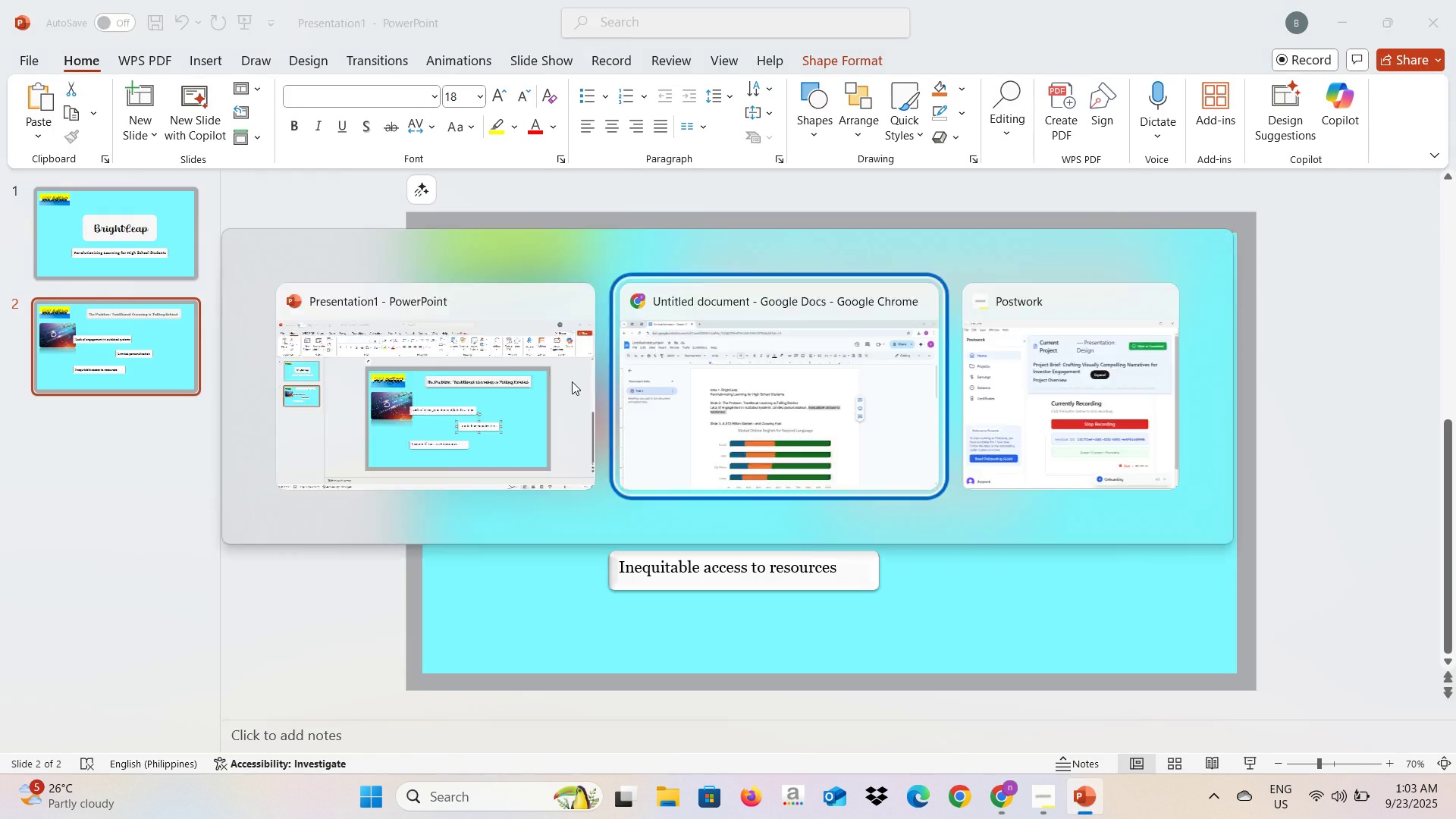 
key(Alt+AltLeft)
 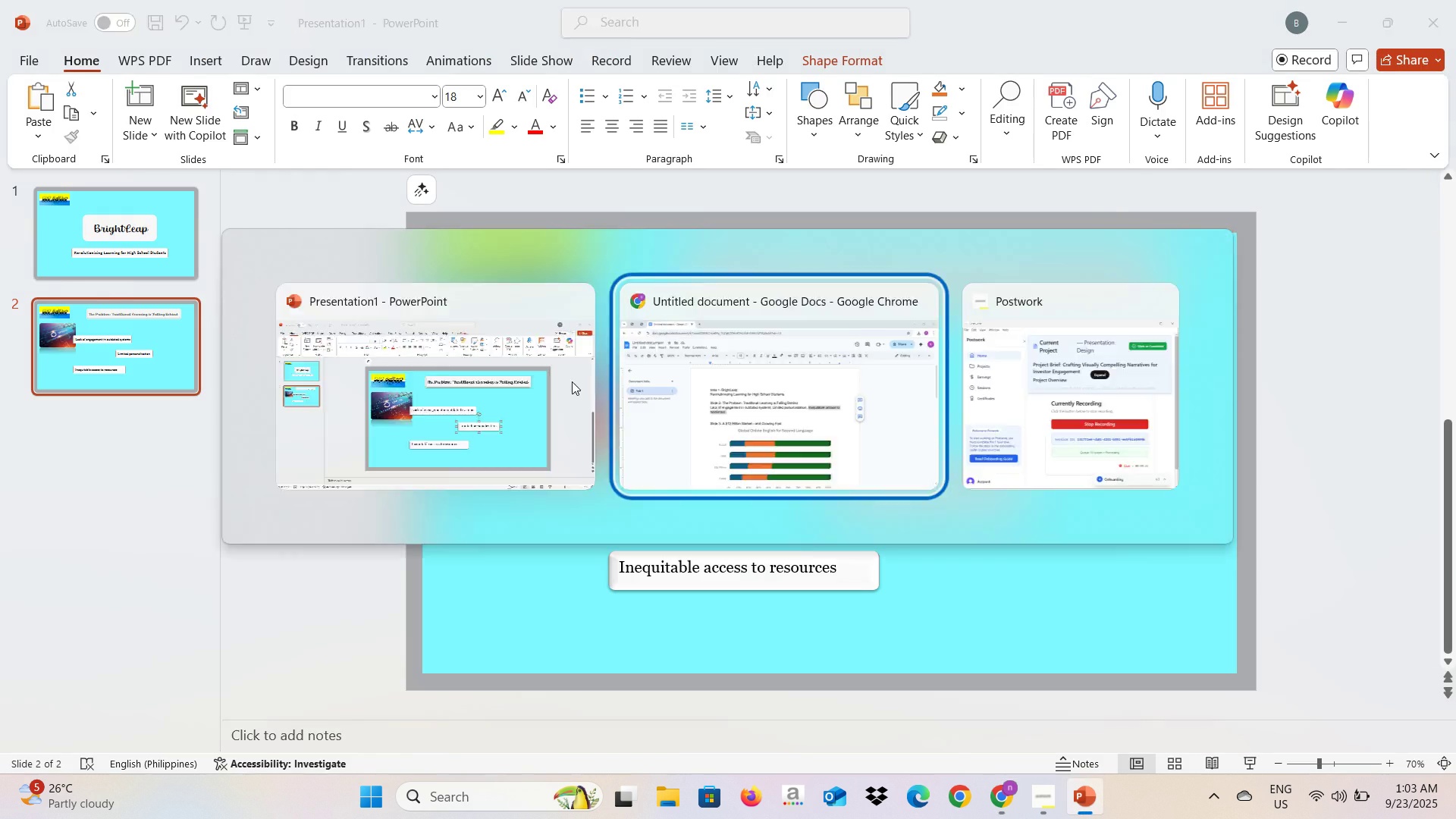 
key(Alt+Tab)
 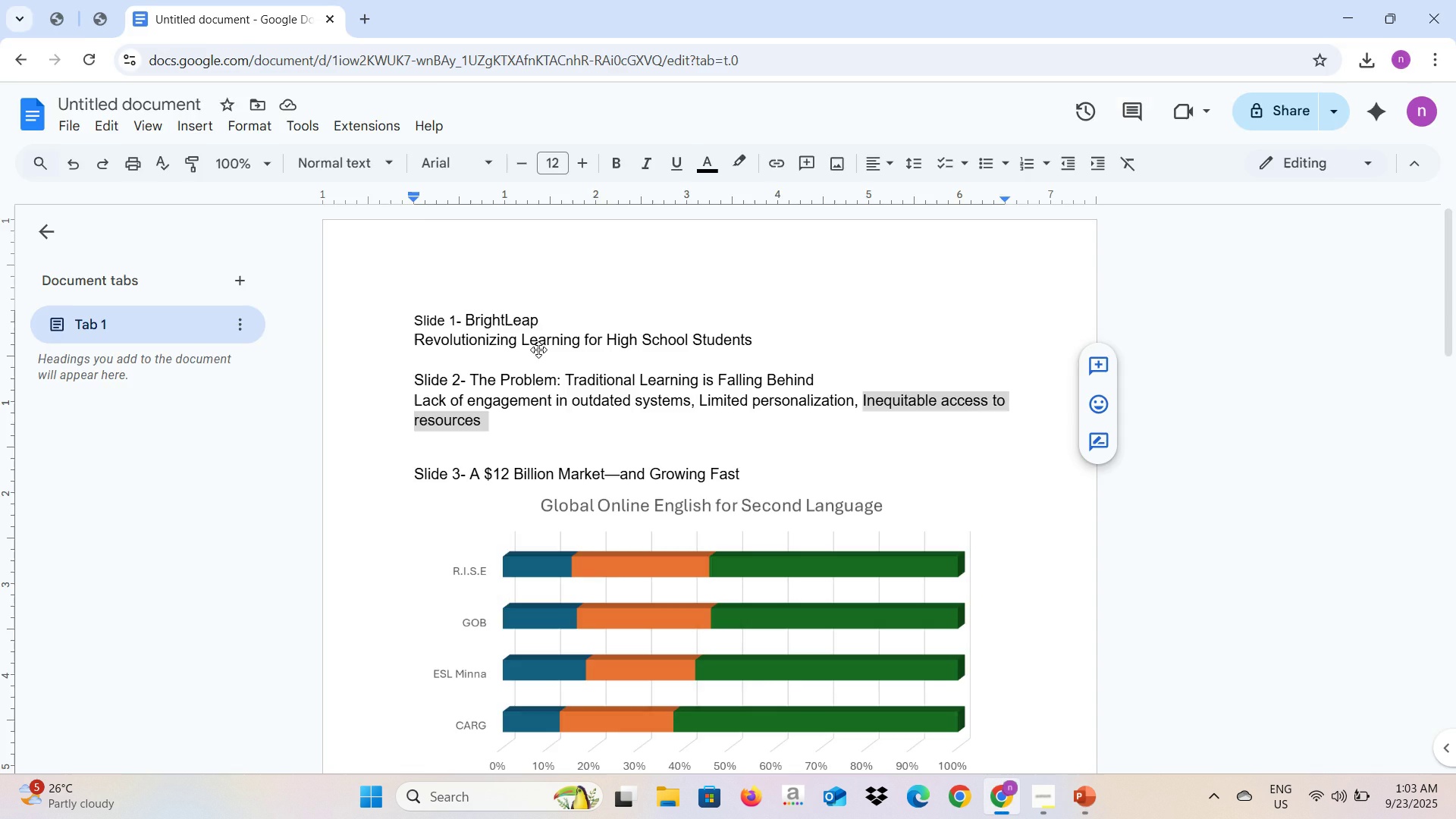 
key(Alt+AltLeft)
 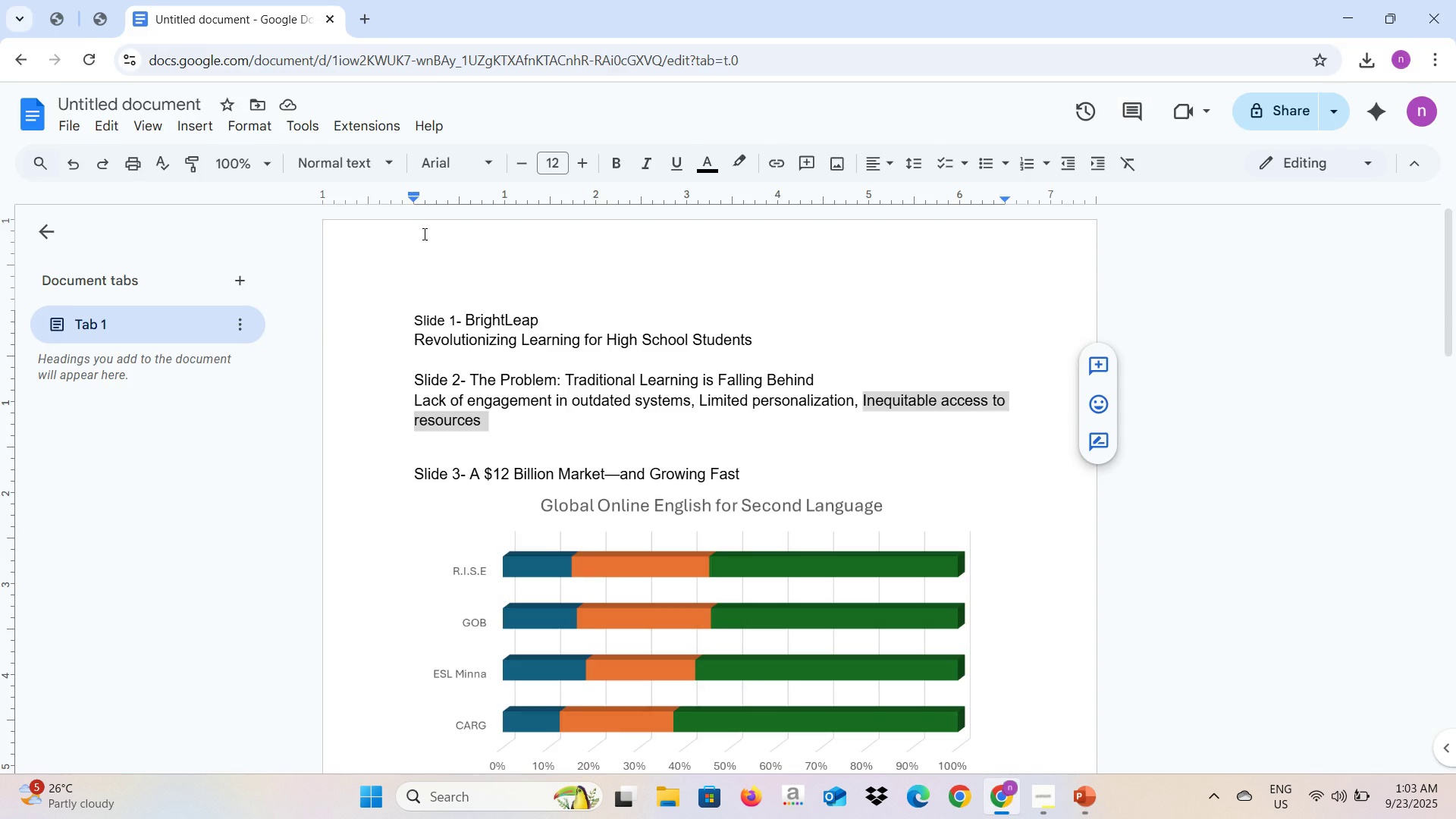 
key(Alt+Tab)
 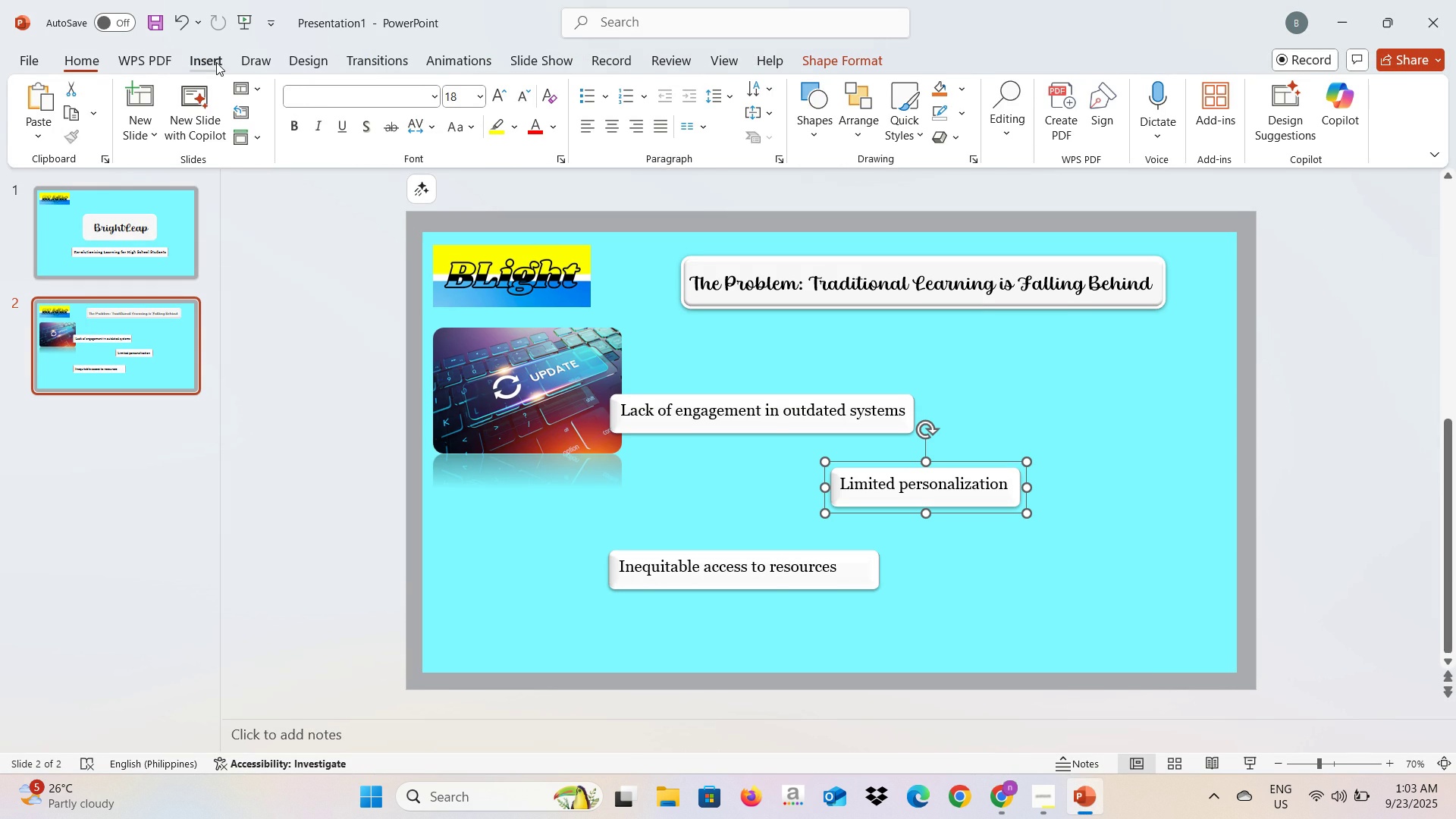 
left_click([216, 62])
 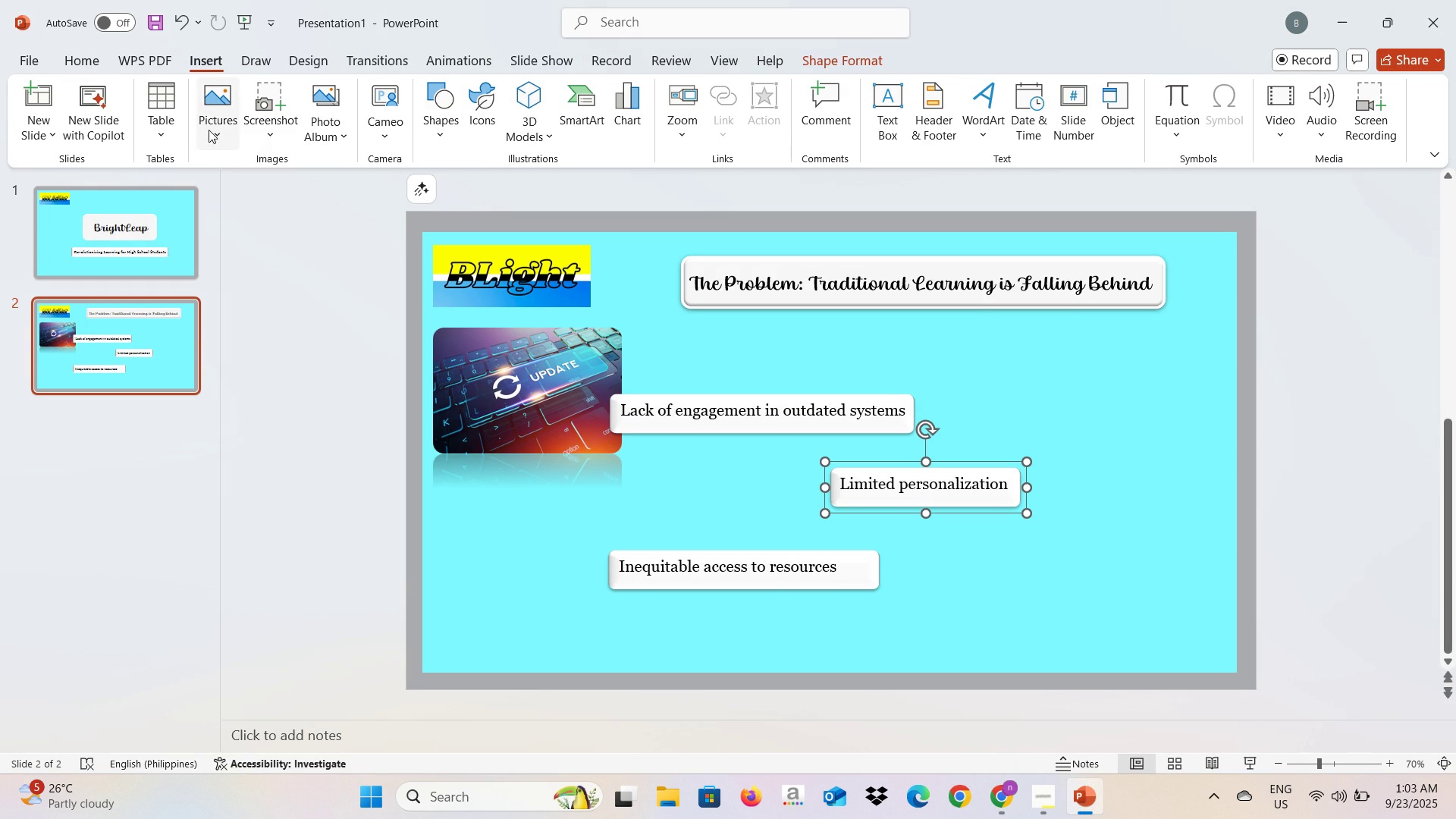 
left_click([209, 130])
 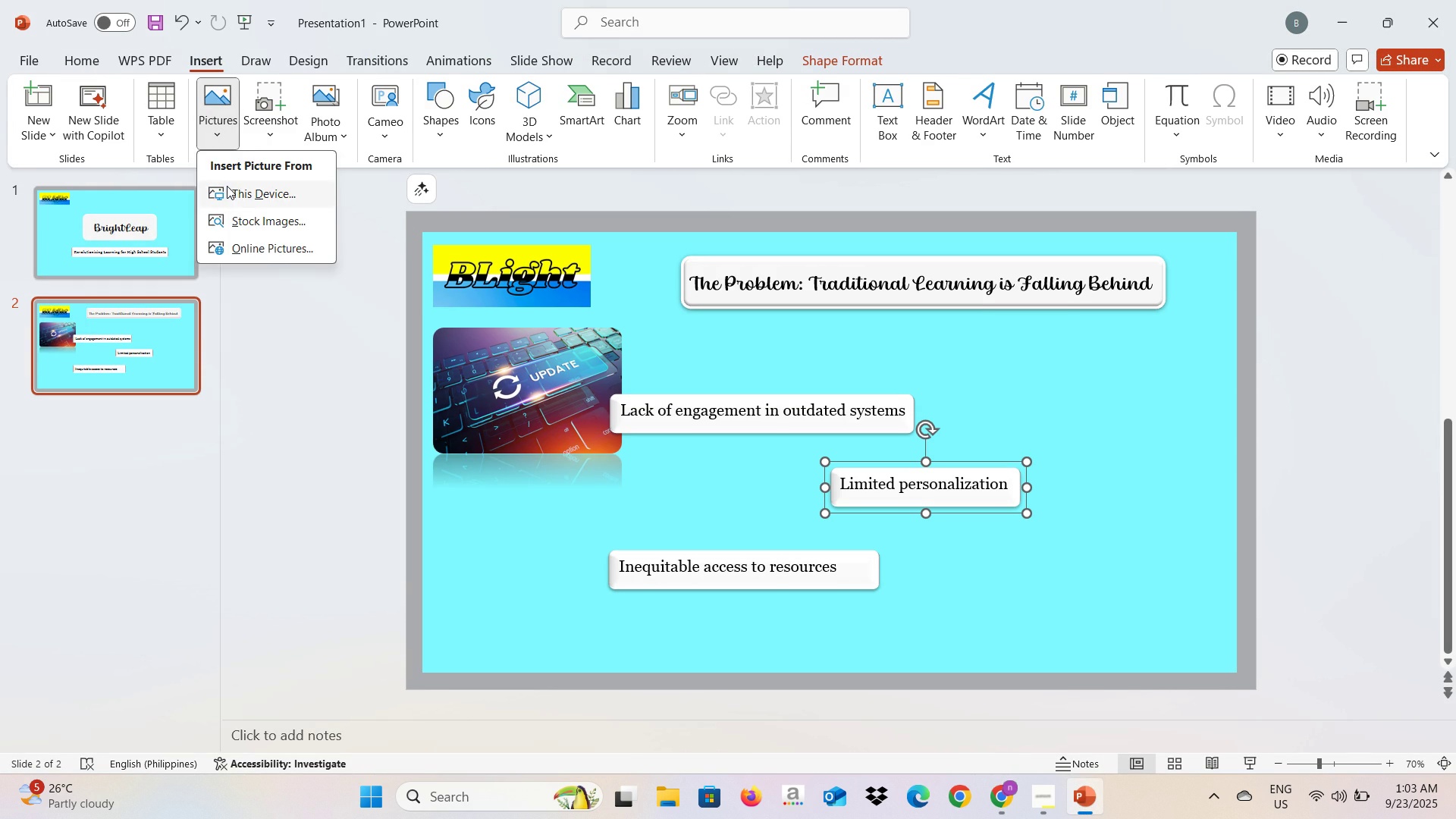 
left_click([227, 186])
 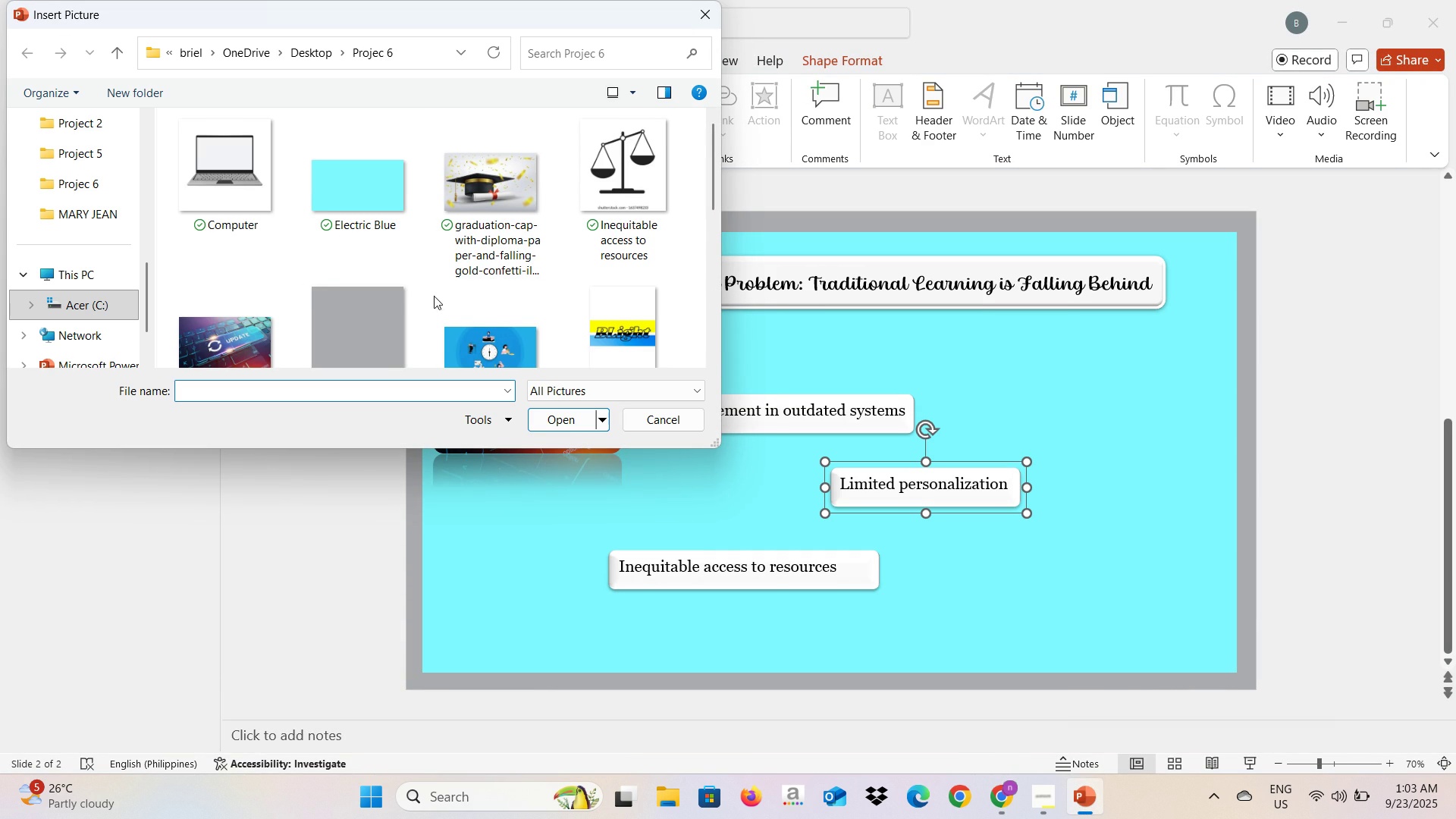 
scroll: coordinate [460, 298], scroll_direction: down, amount: 1.0
 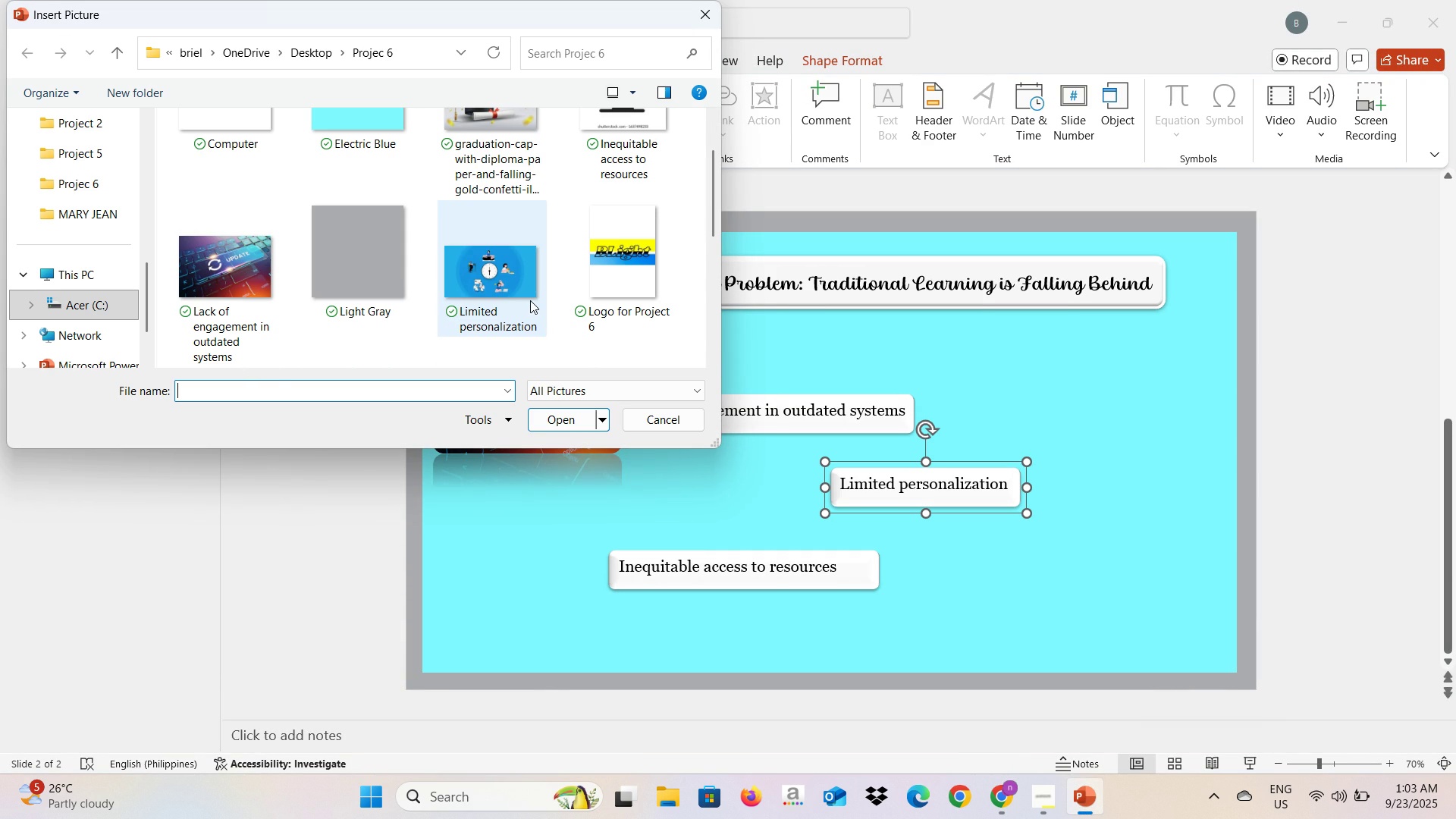 
left_click([530, 301])
 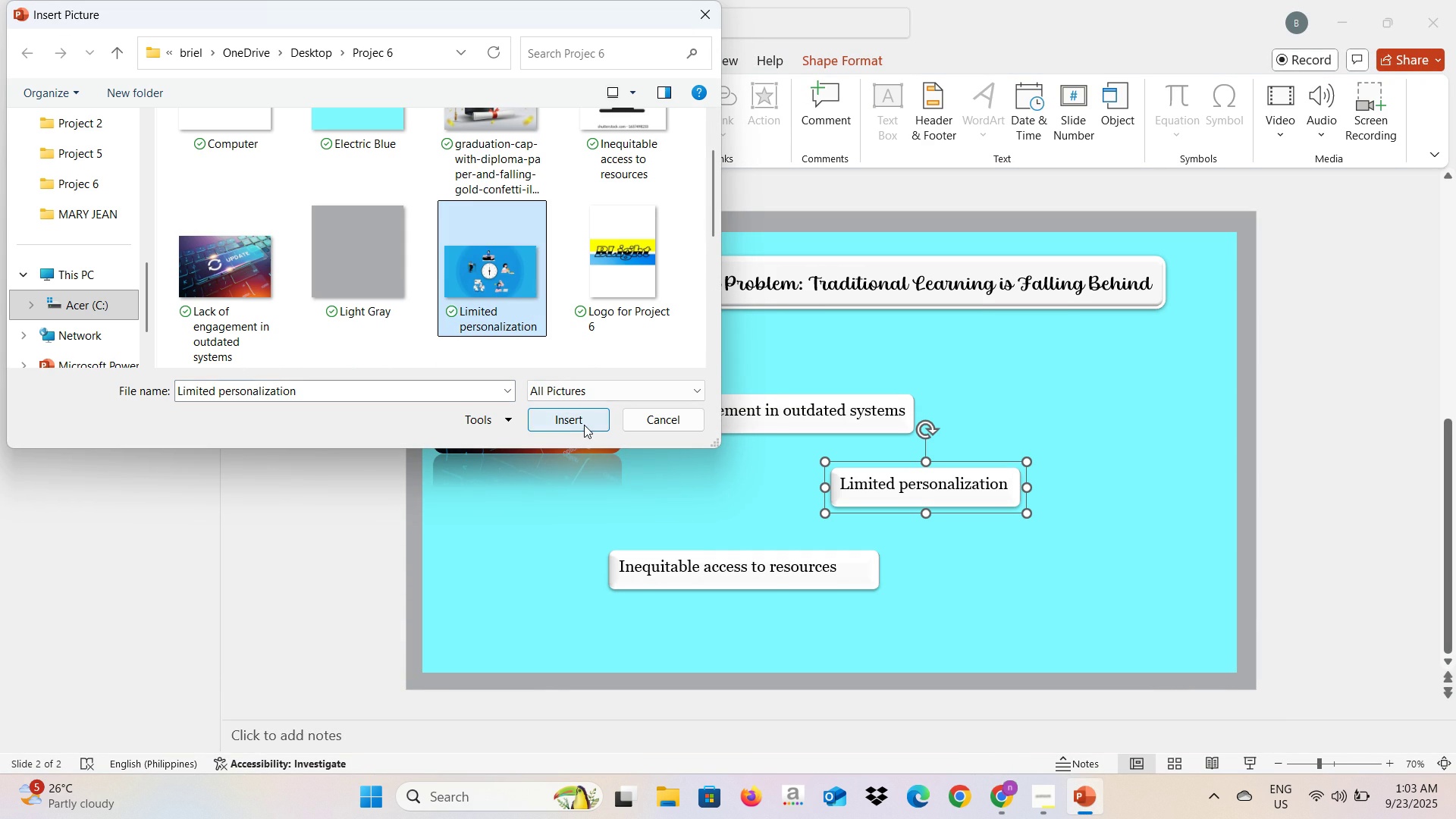 
left_click([584, 425])
 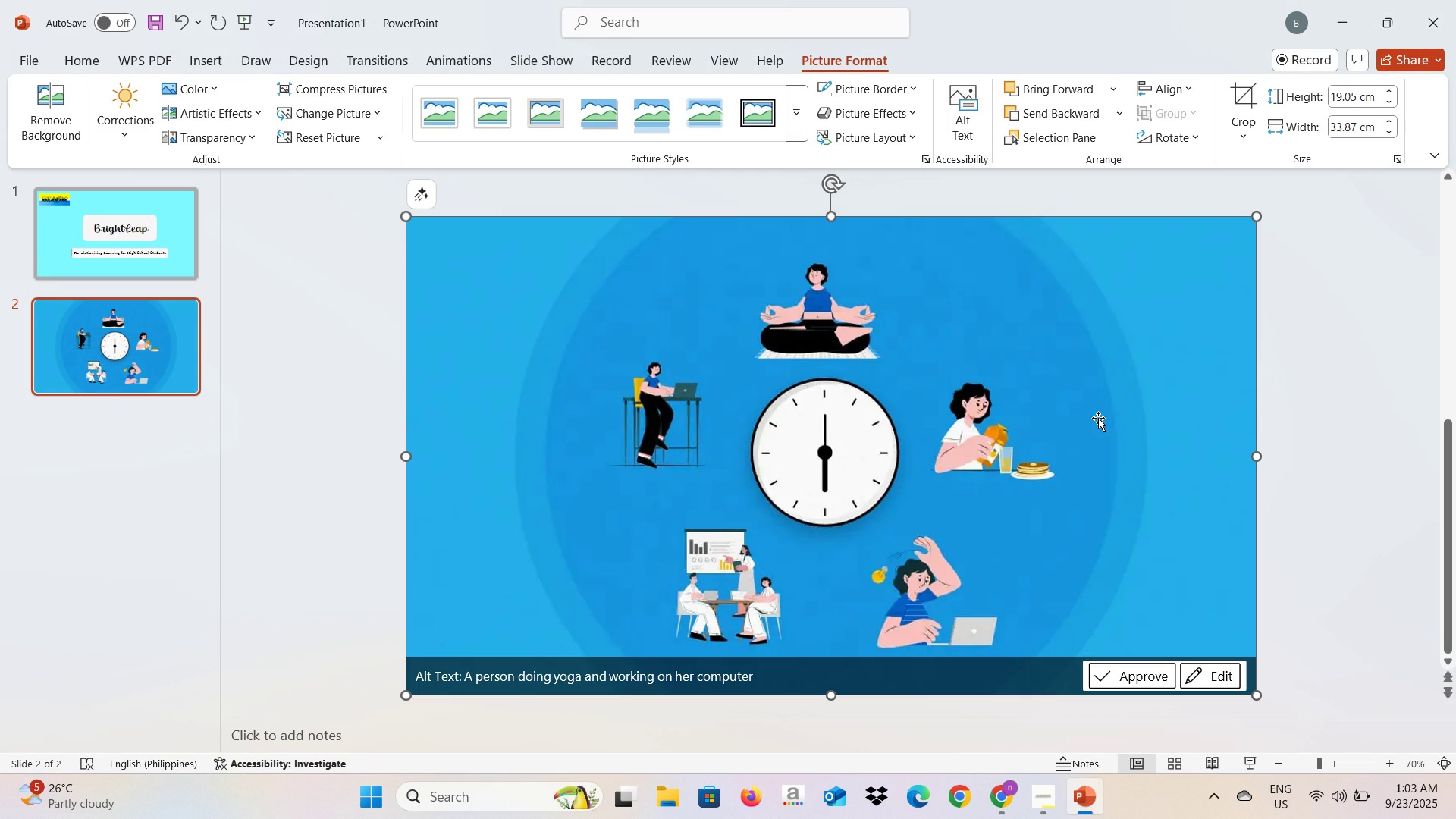 
left_click([1100, 418])
 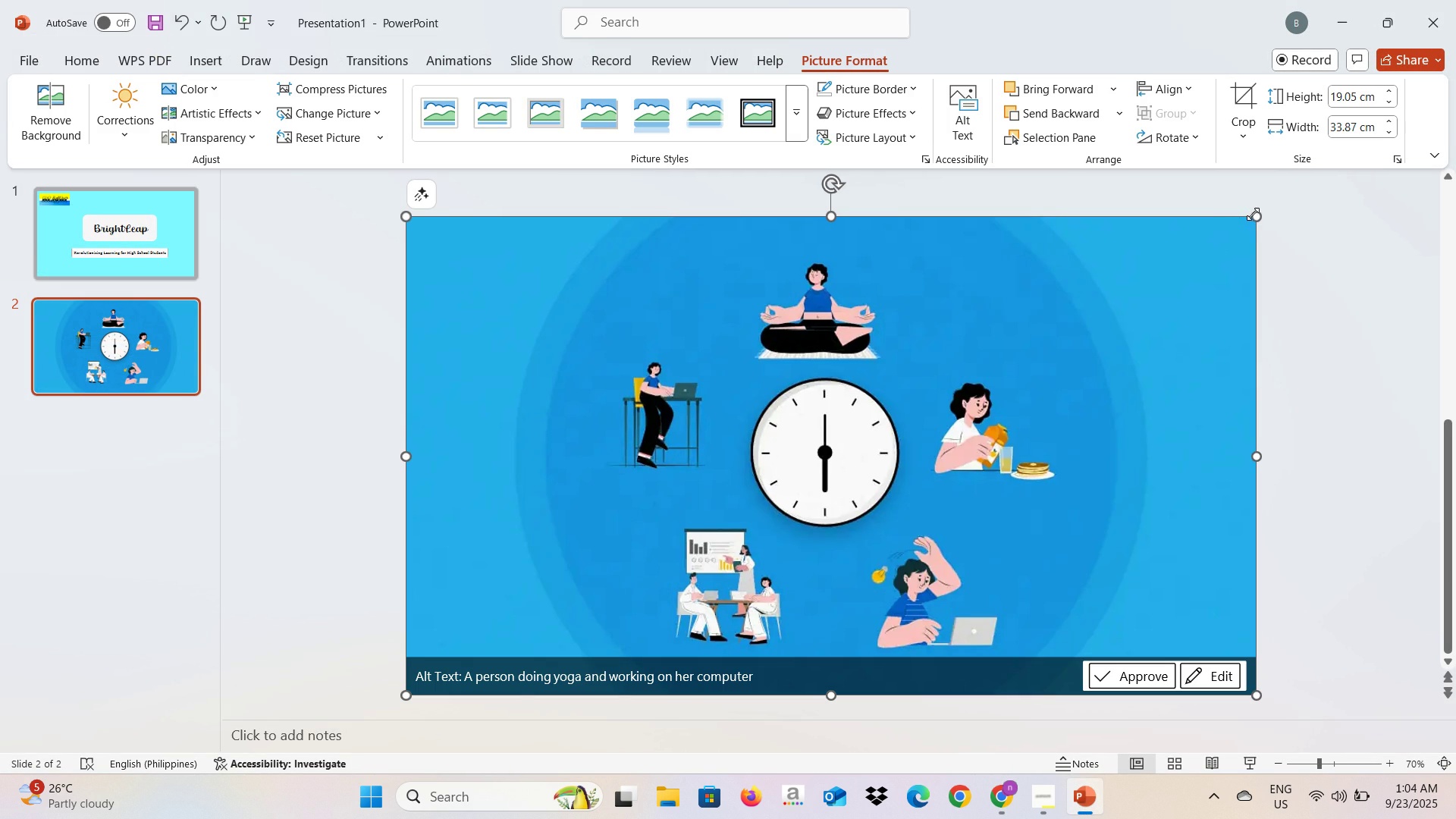 
left_click_drag(start_coordinate=[1256, 215], to_coordinate=[605, 599])
 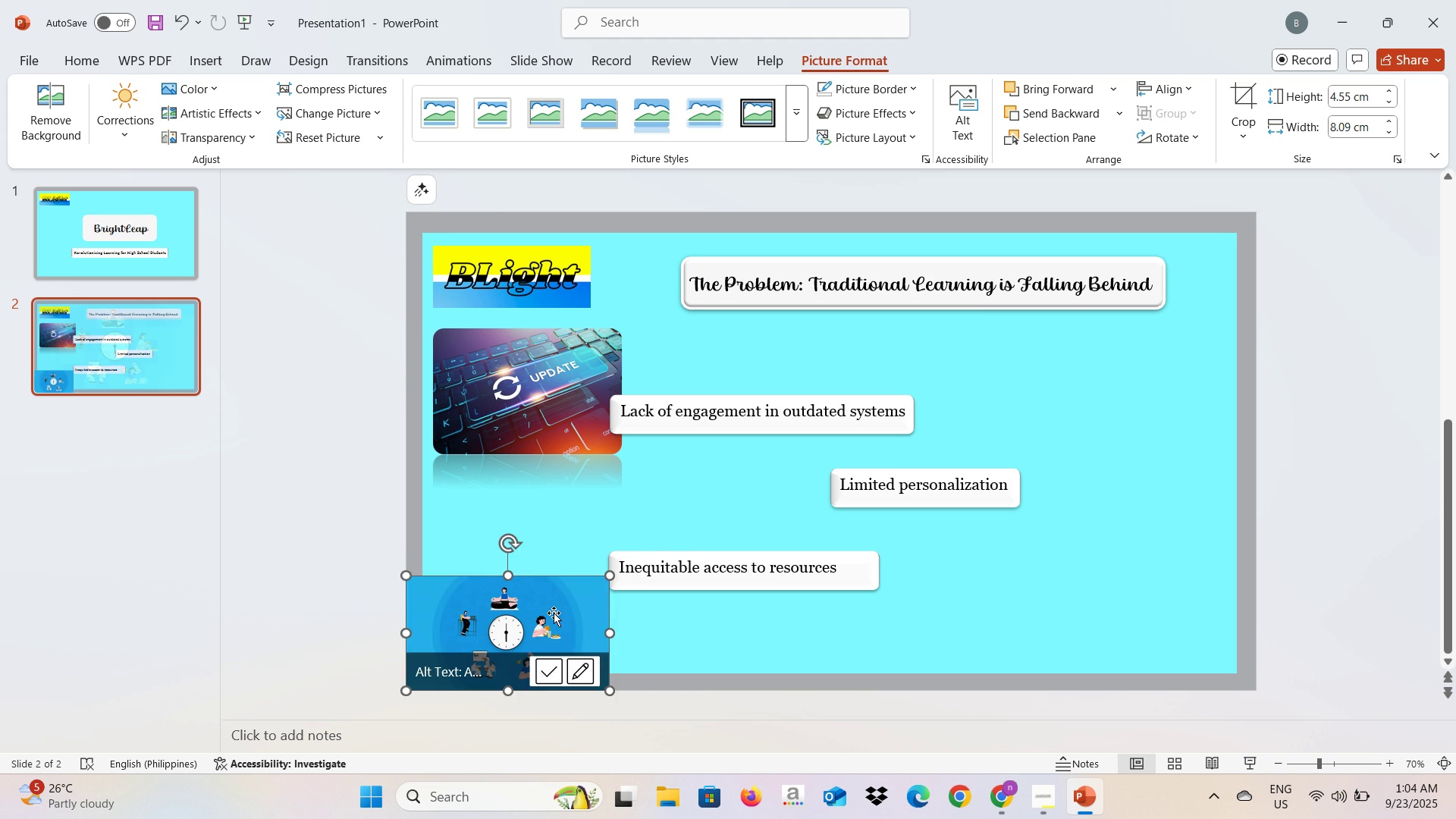 
left_click_drag(start_coordinate=[554, 613], to_coordinate=[582, 601])
 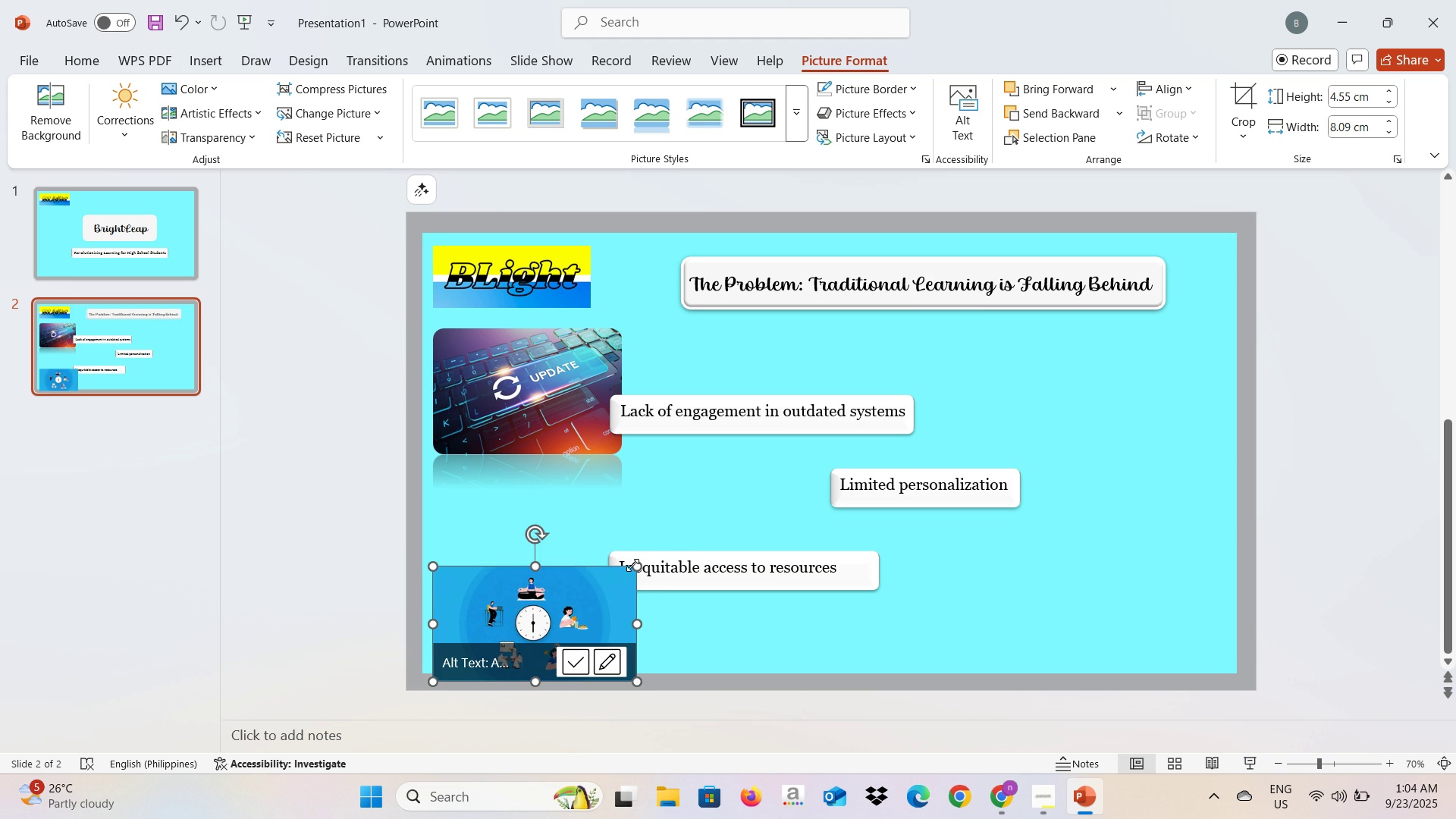 
left_click_drag(start_coordinate=[633, 566], to_coordinate=[623, 585])
 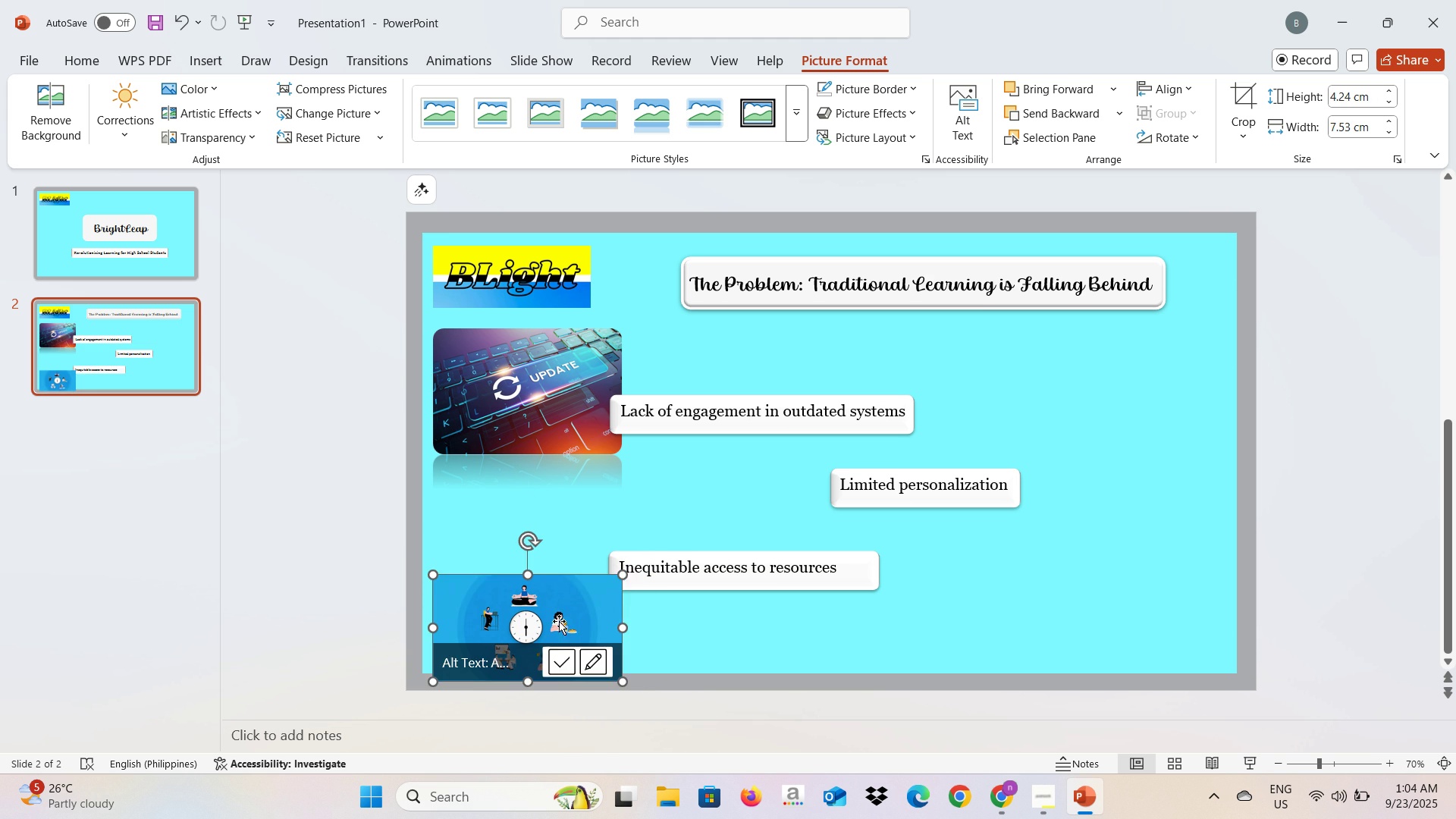 
left_click_drag(start_coordinate=[559, 621], to_coordinate=[574, 560])
 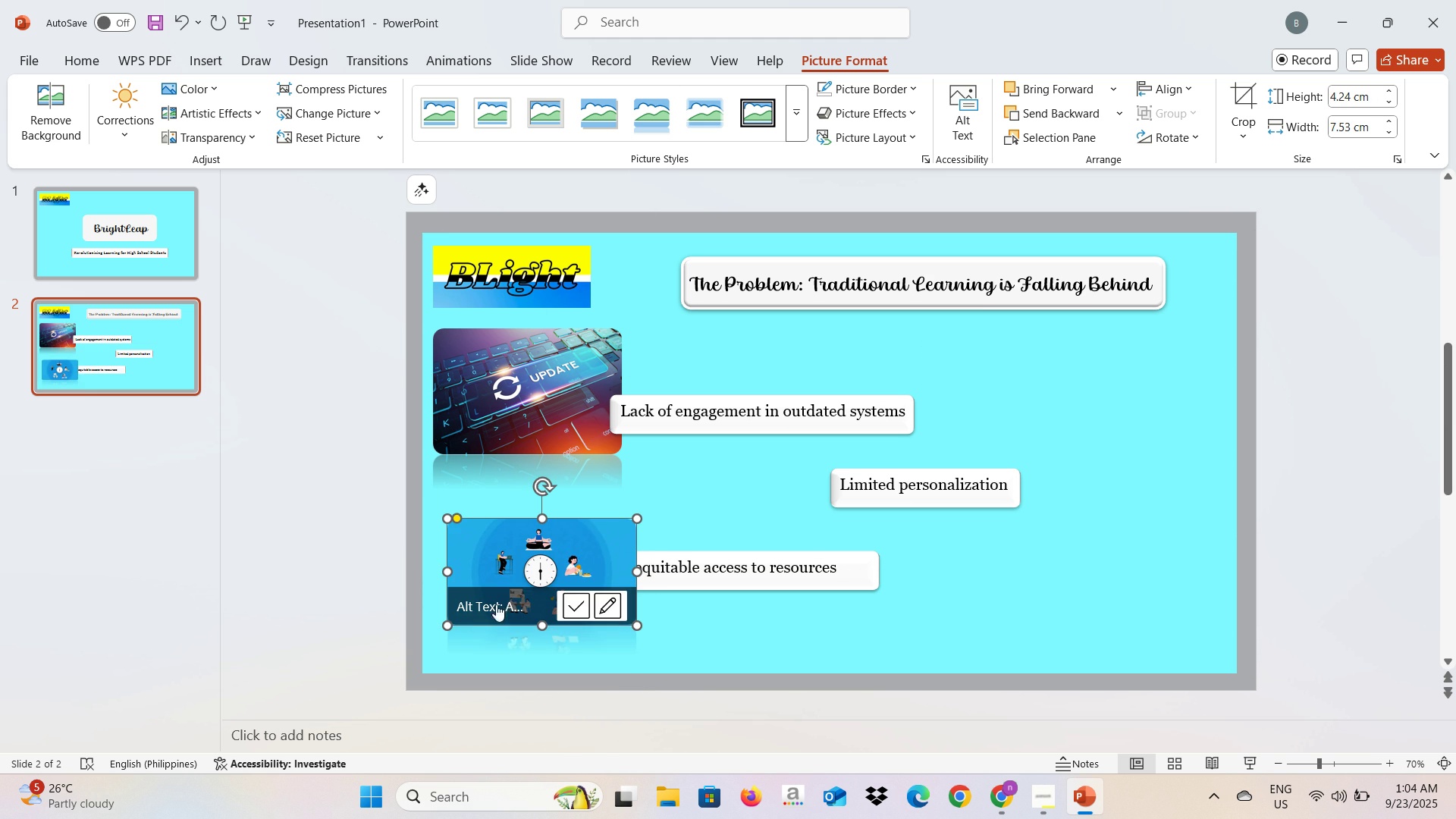 
left_click_drag(start_coordinate=[506, 579], to_coordinate=[1088, 502])
 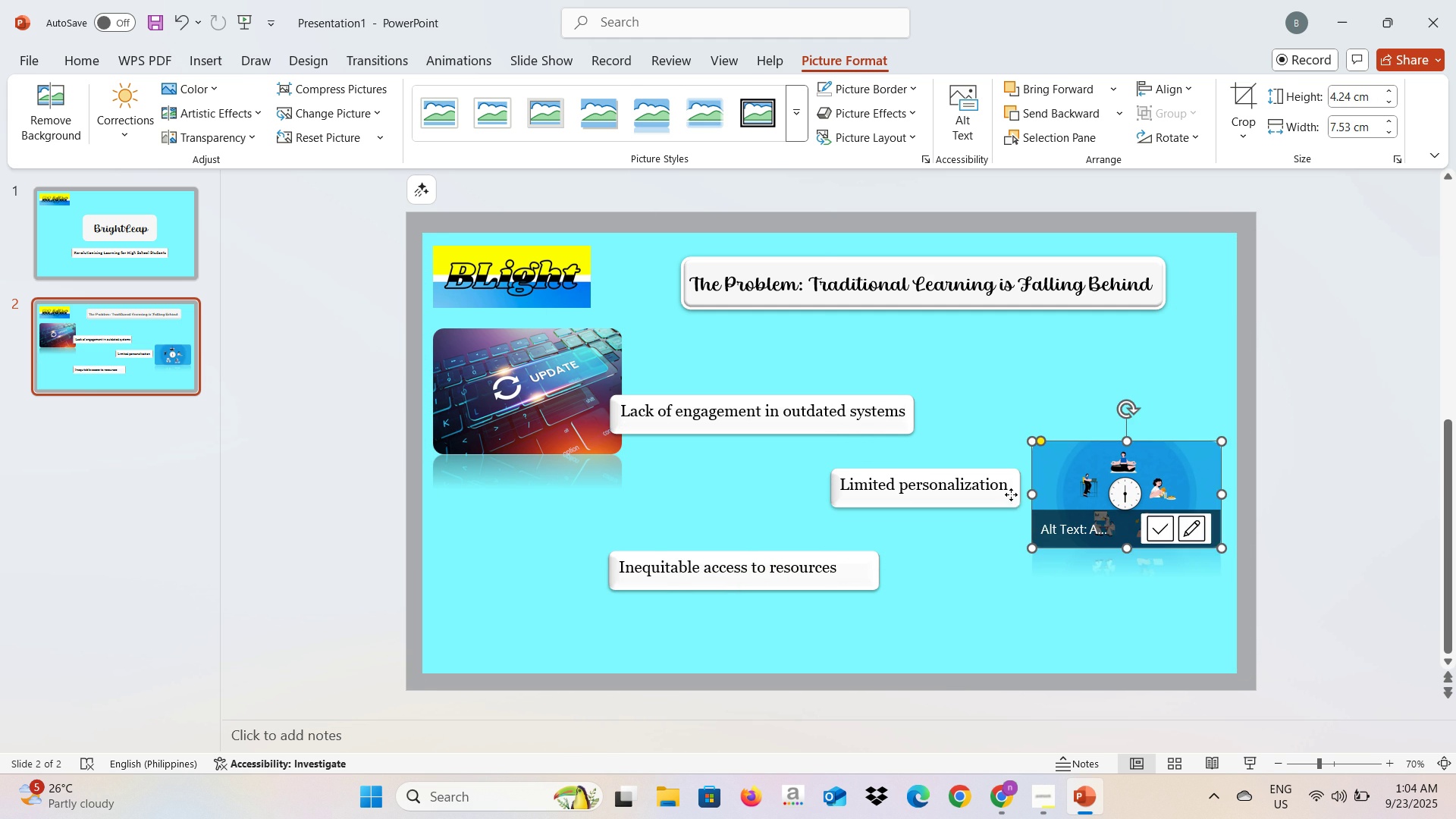 
left_click([1011, 494])
 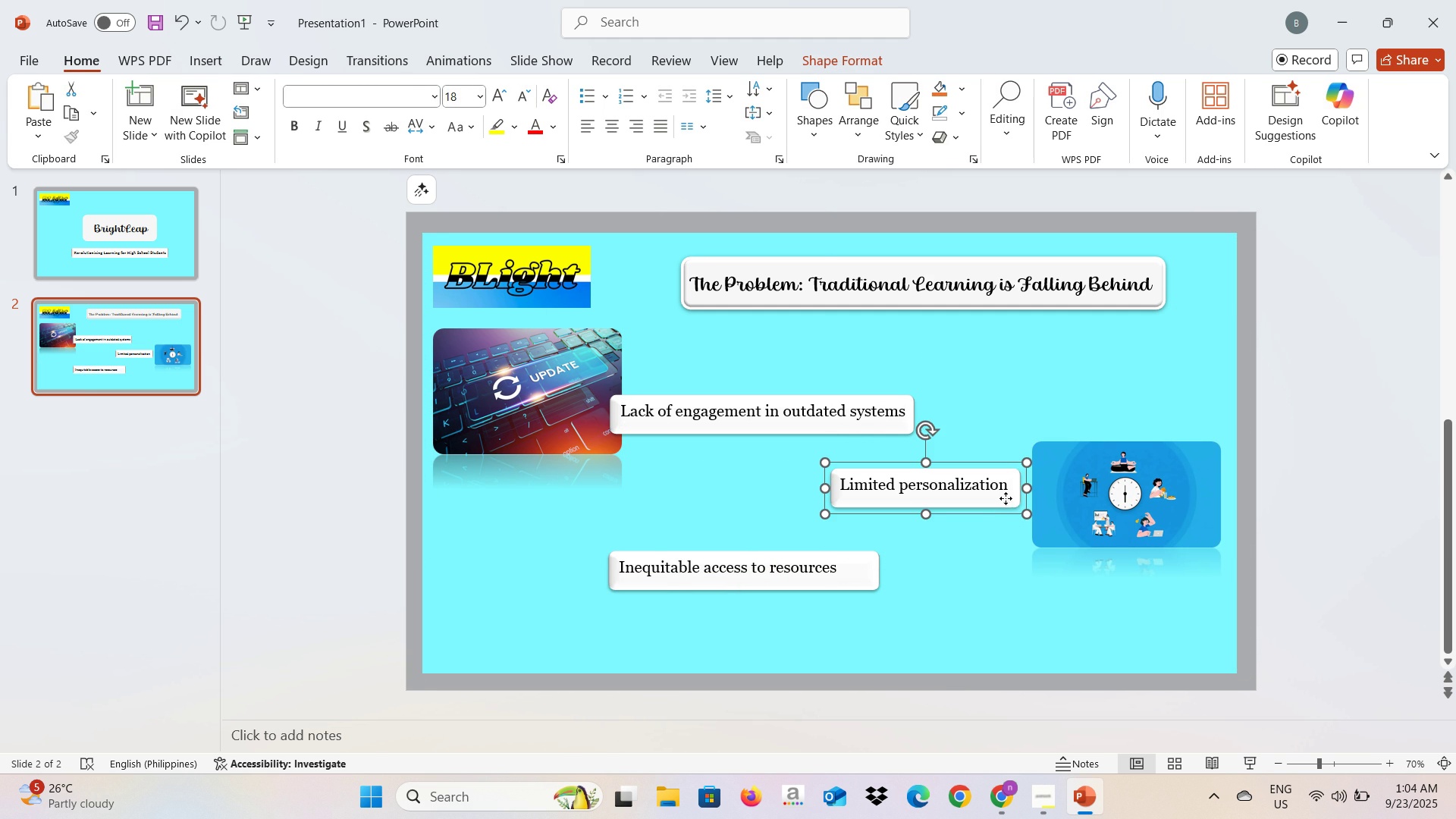 
left_click_drag(start_coordinate=[1006, 498], to_coordinate=[1032, 520])
 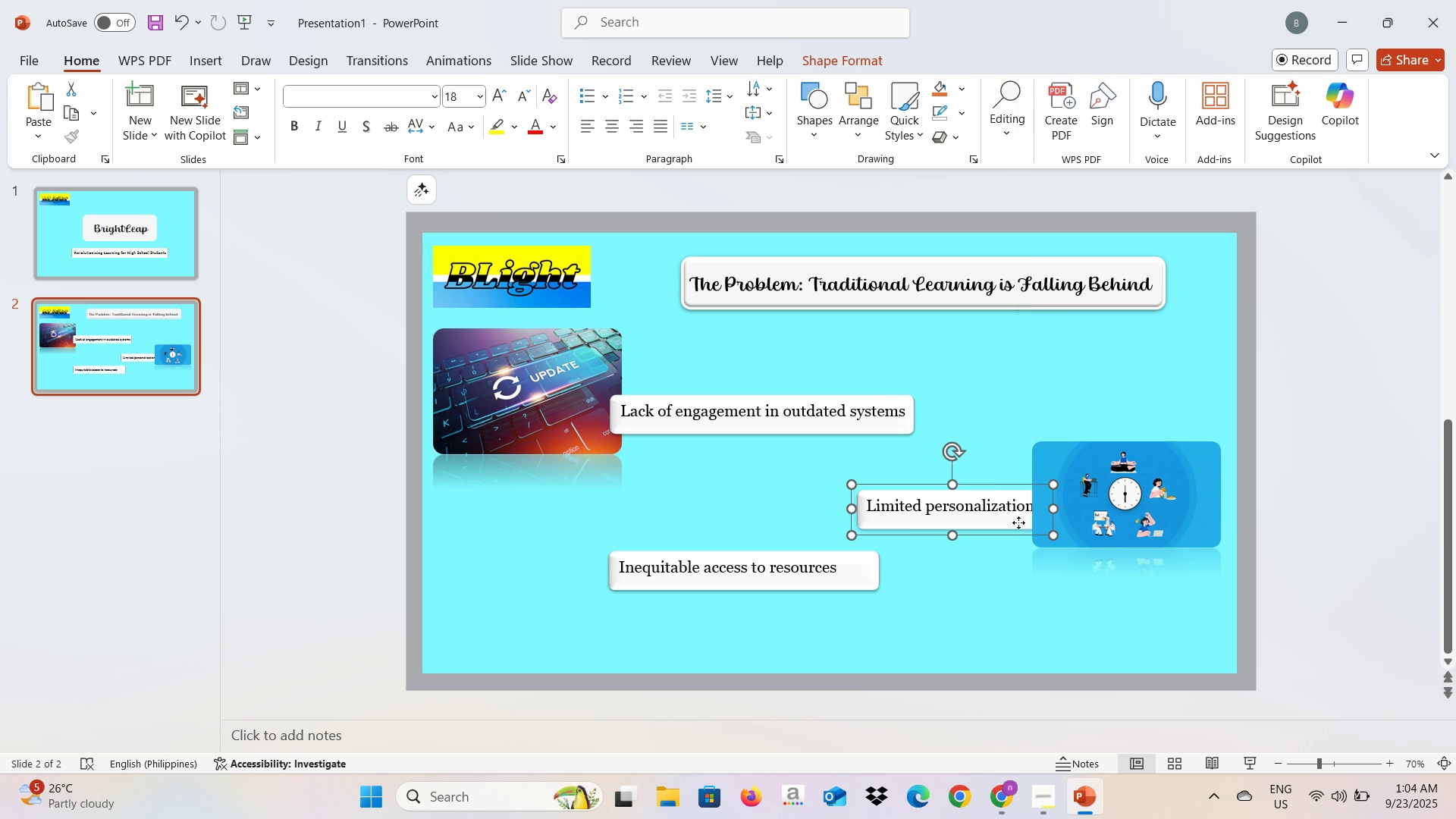 
right_click([1019, 522])
 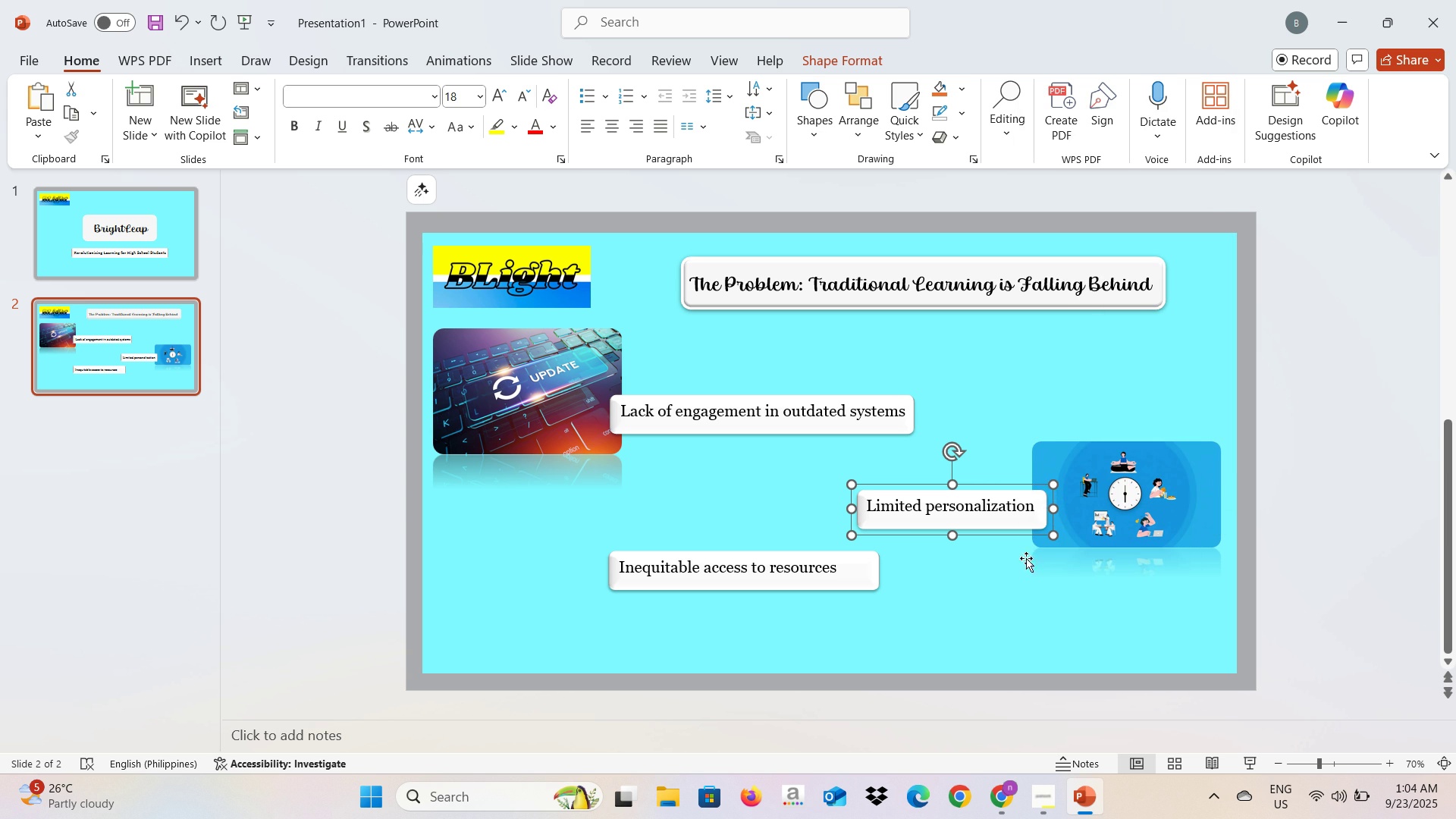 
left_click_drag(start_coordinate=[1028, 523], to_coordinate=[1028, 532])
 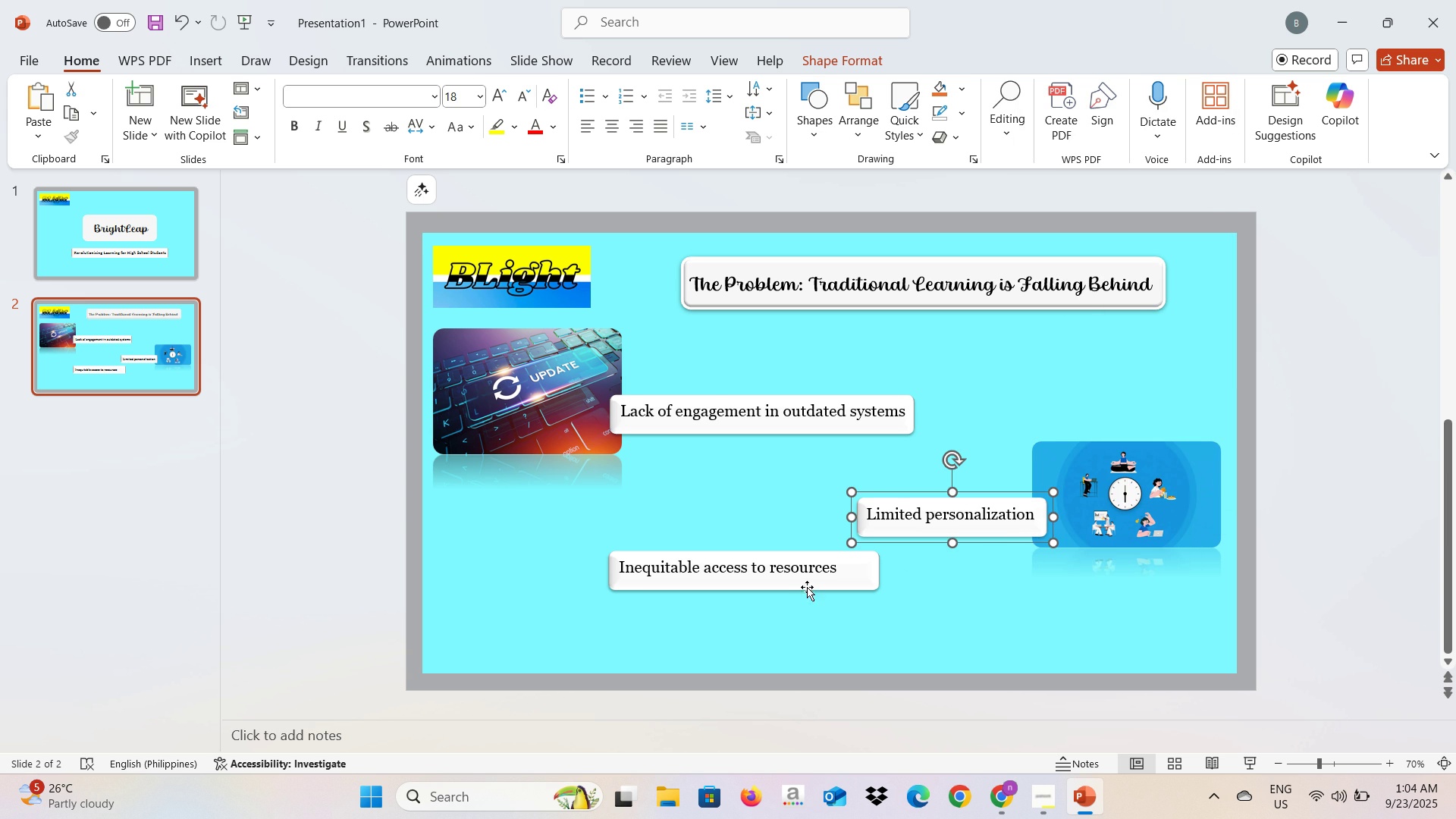 
key(Alt+AltLeft)
 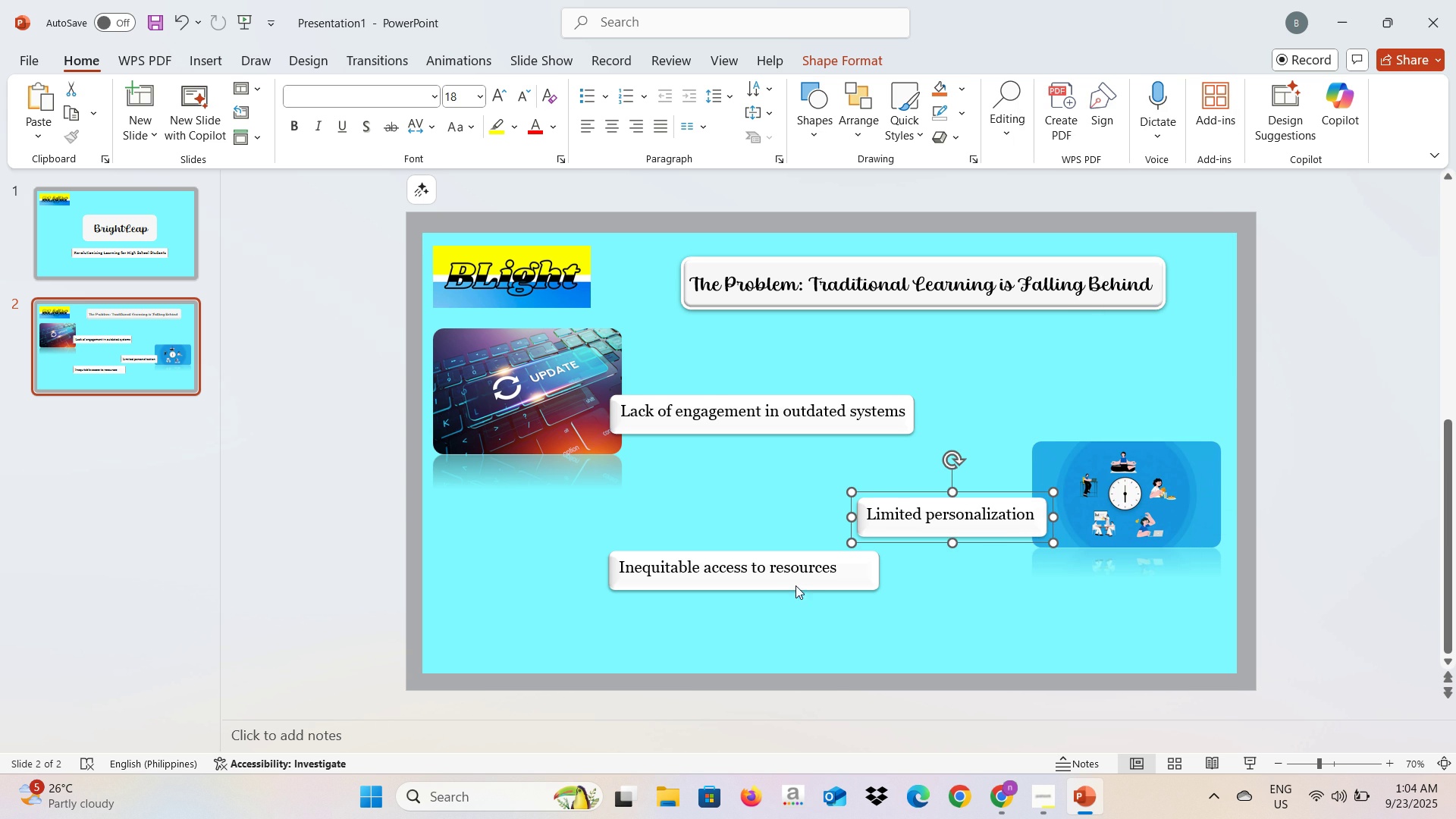 
key(Alt+Tab)
 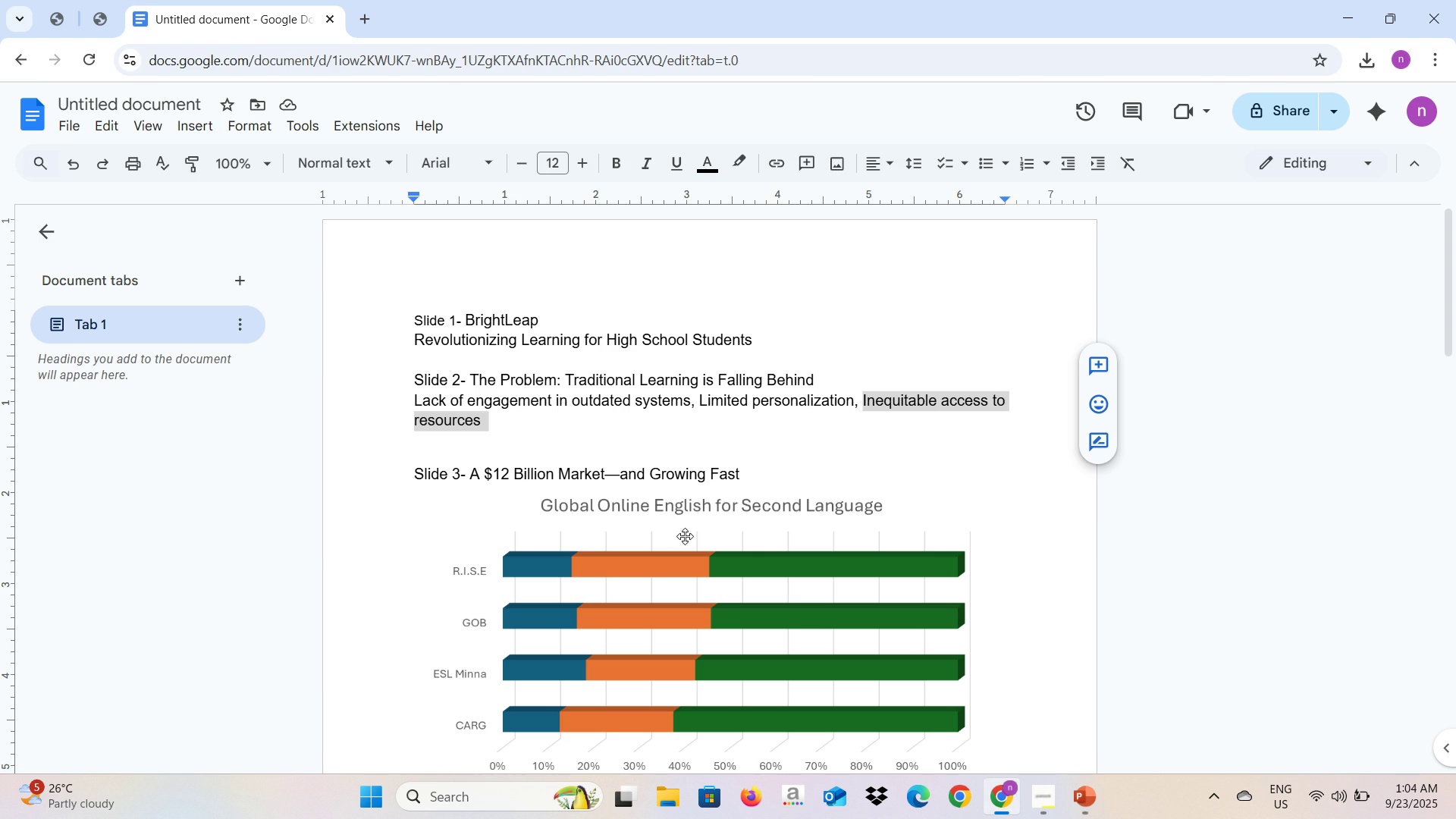 
key(Alt+AltLeft)
 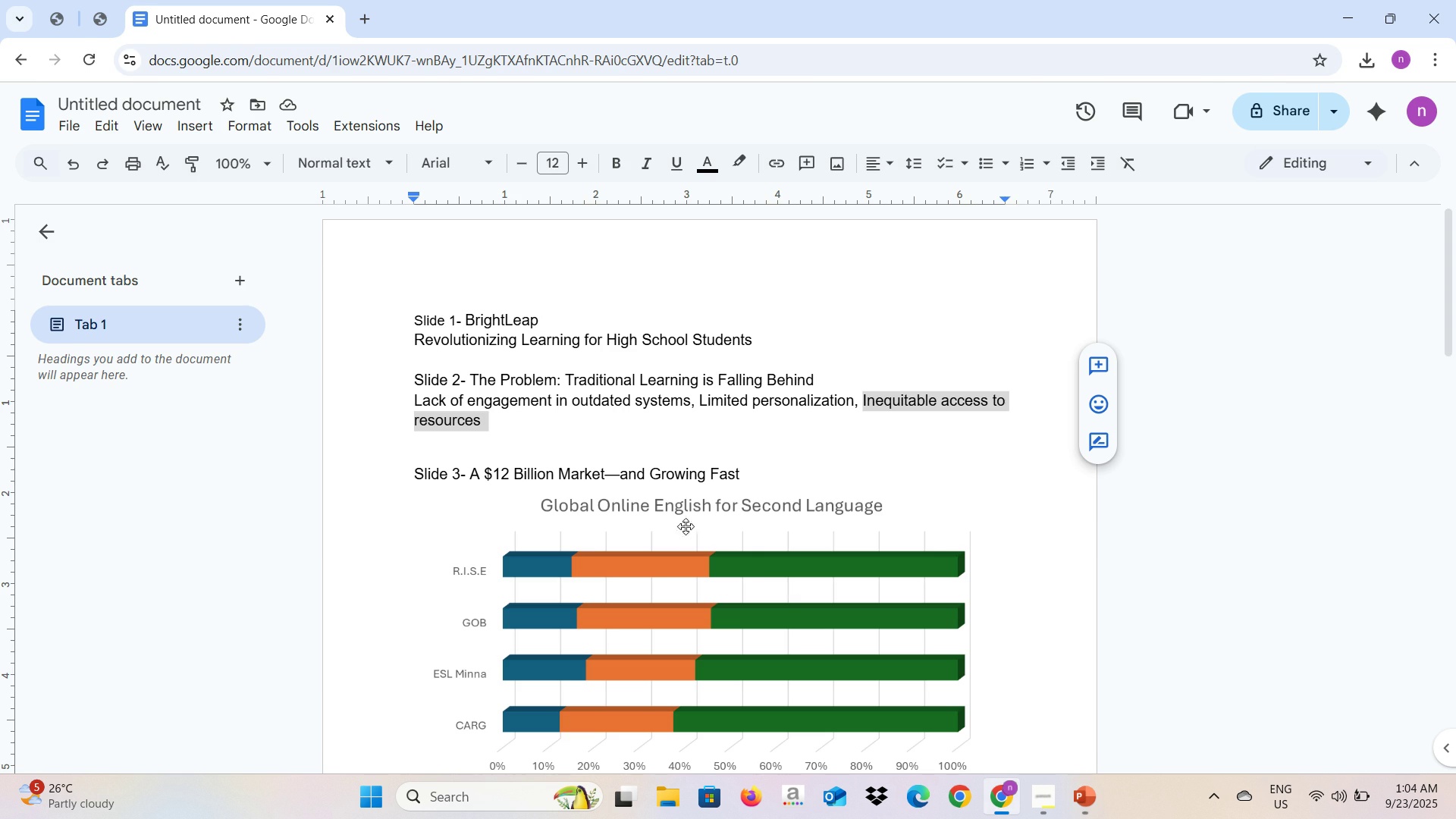 
key(Alt+Tab)
 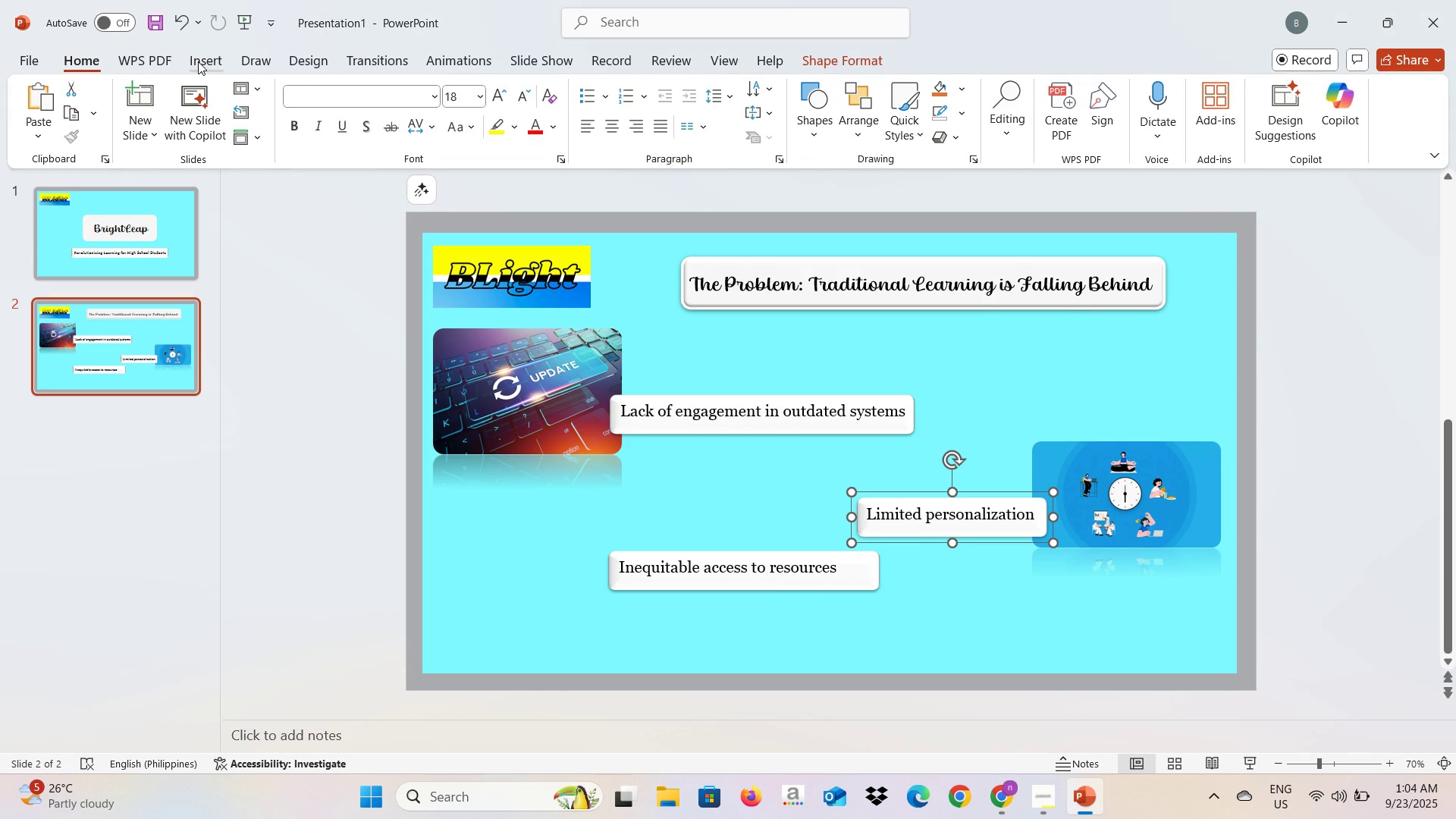 
left_click([198, 61])
 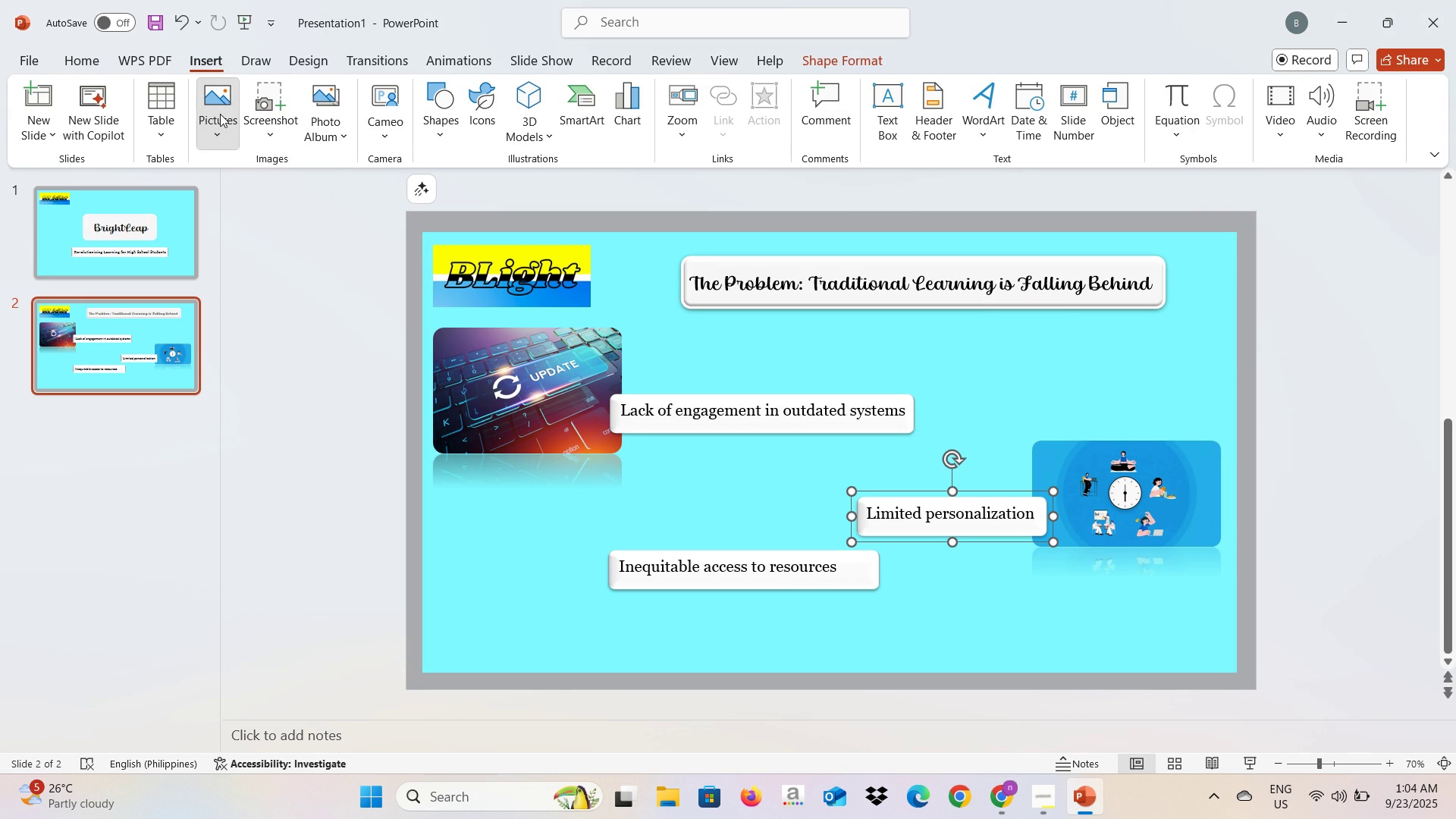 
left_click([220, 114])
 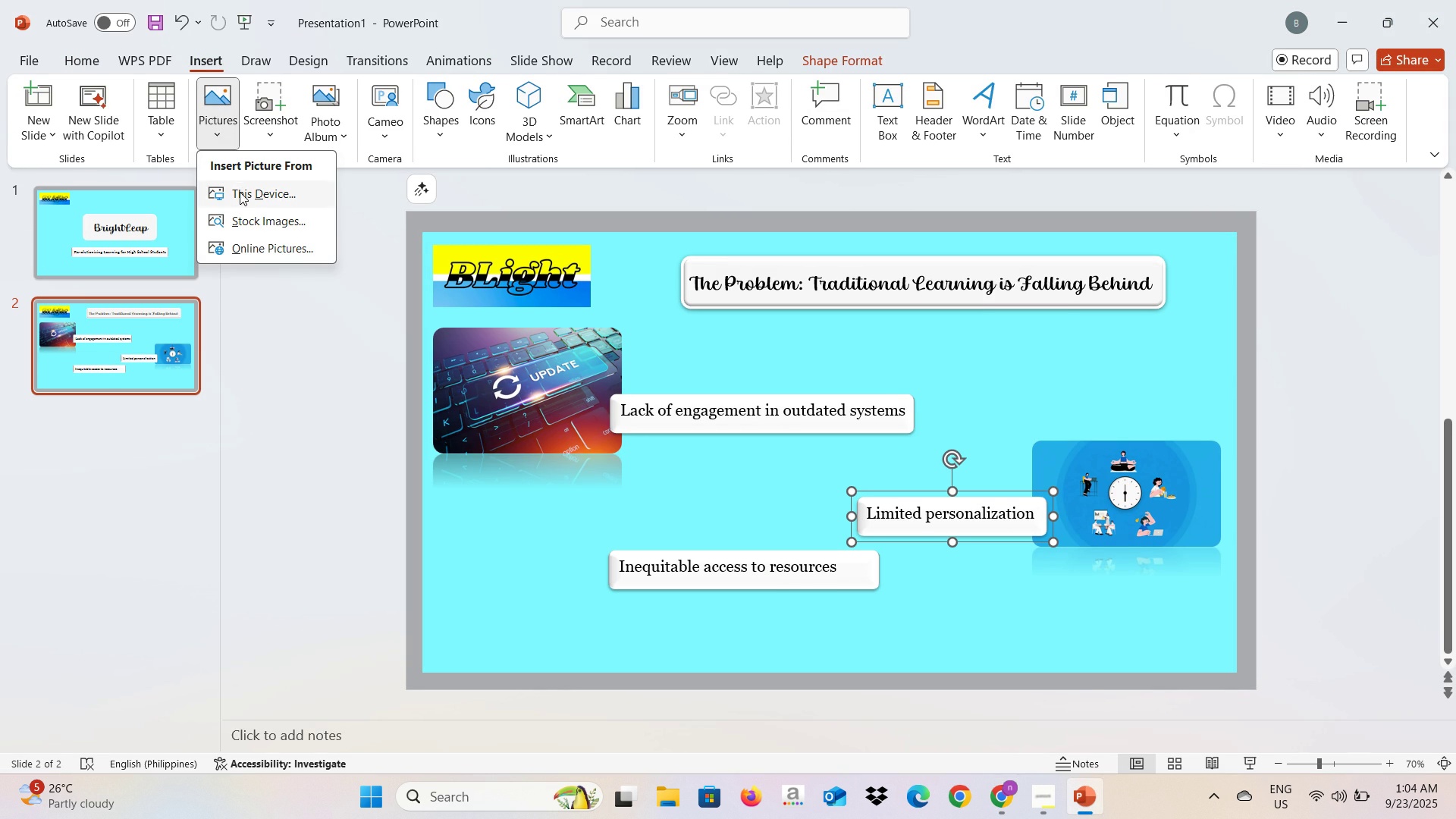 
left_click([240, 192])
 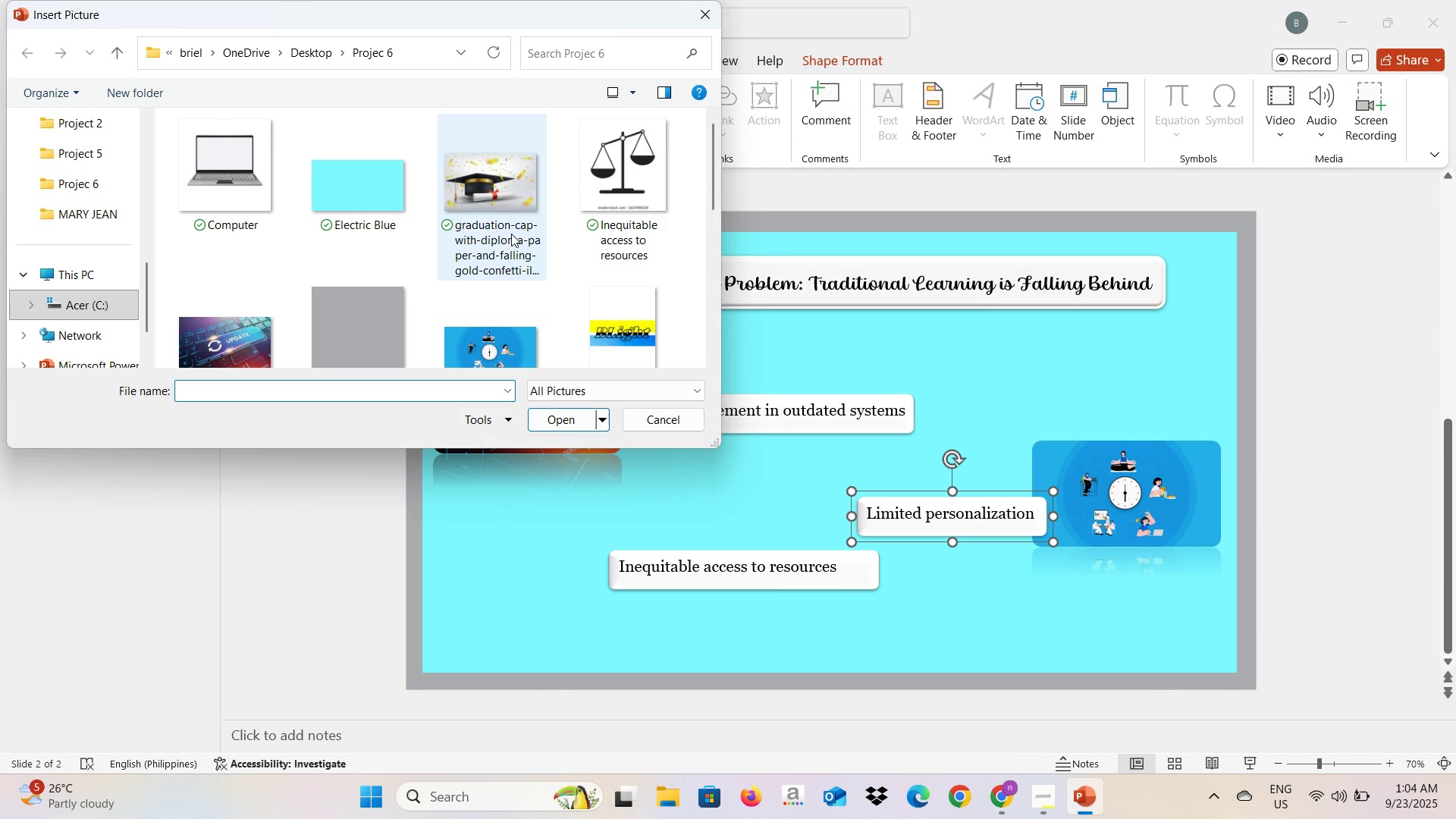 
left_click([654, 212])
 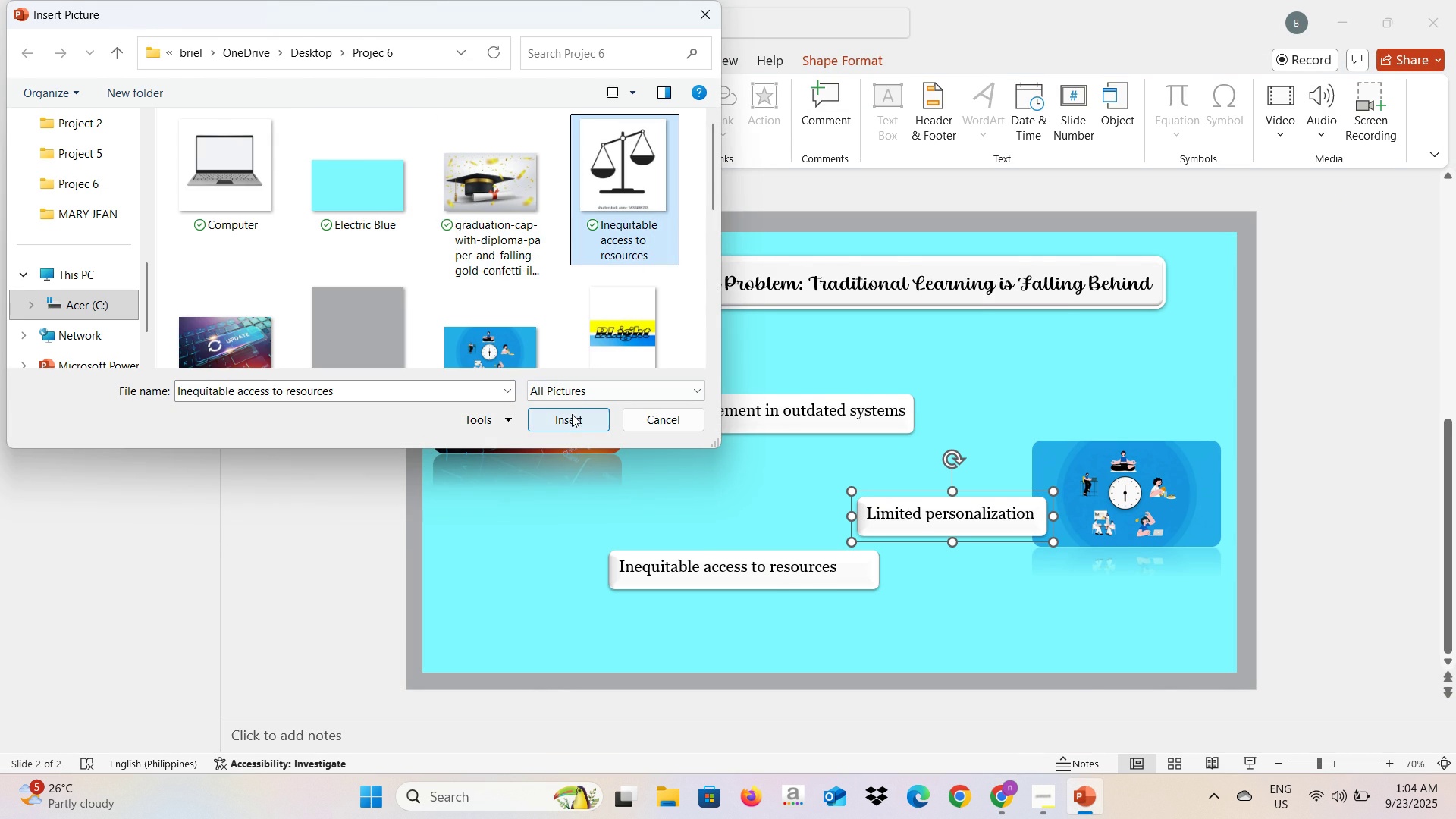 
left_click([572, 414])
 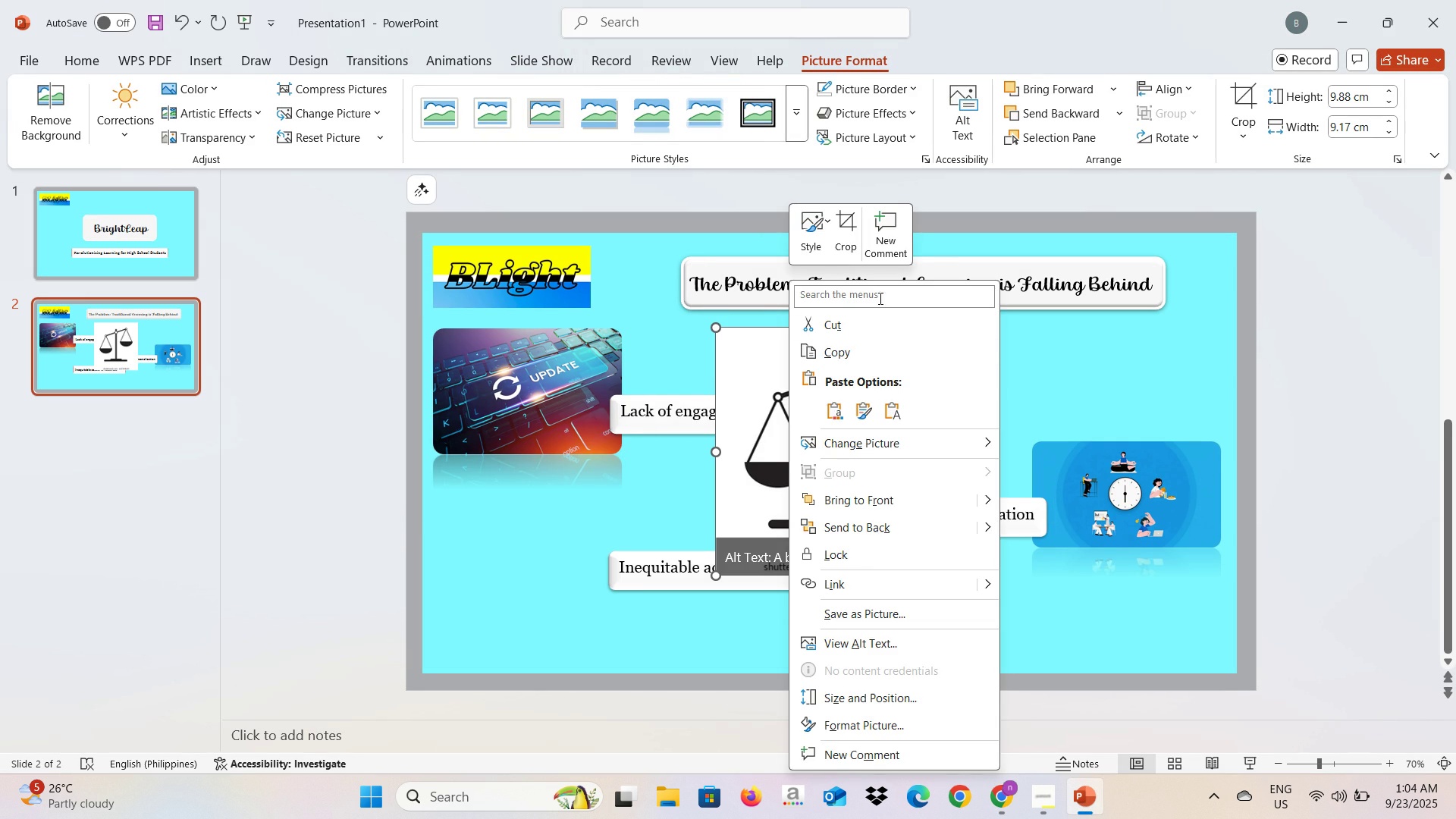 
left_click([845, 248])
 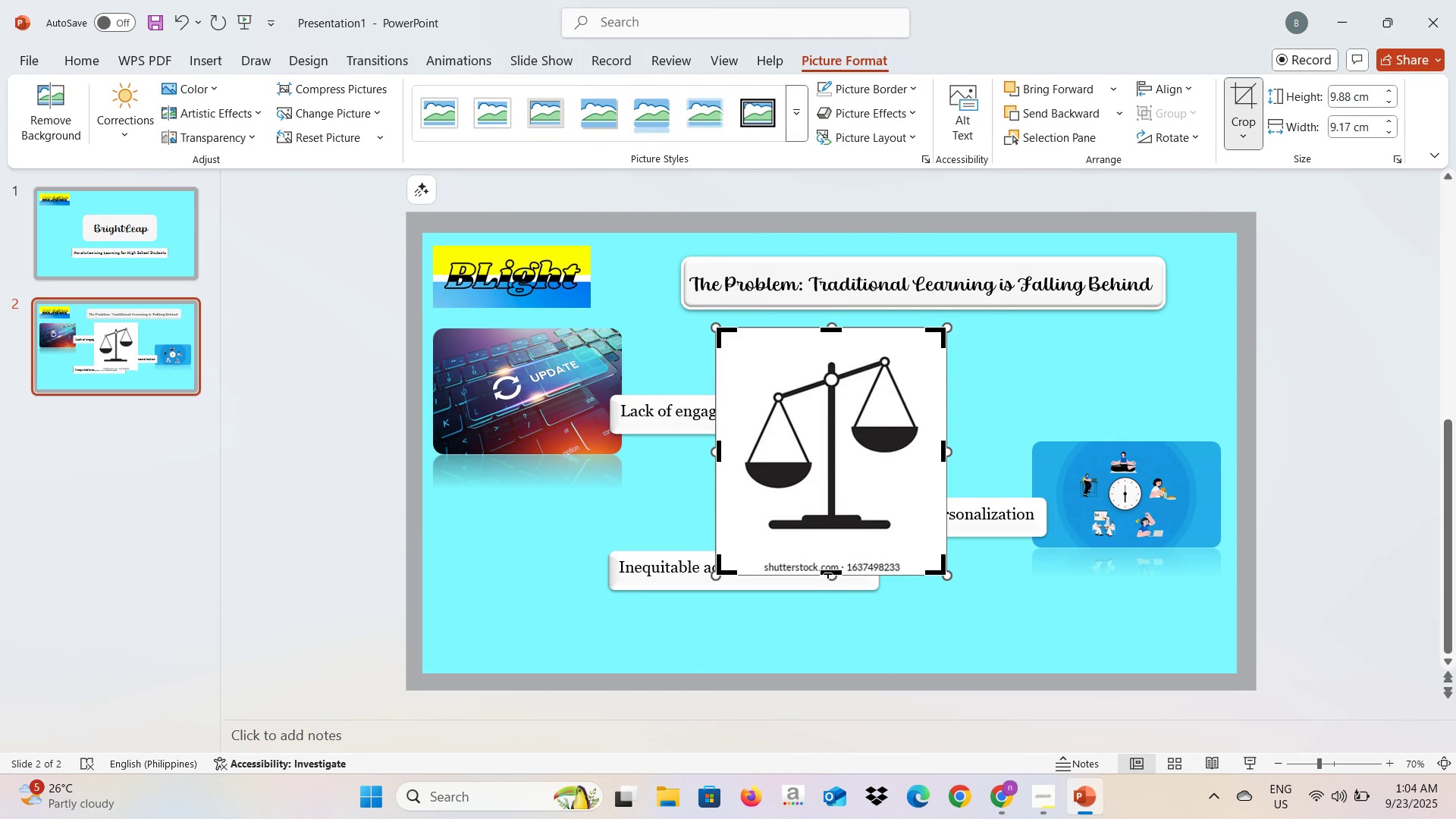 
left_click_drag(start_coordinate=[828, 573], to_coordinate=[828, 560])
 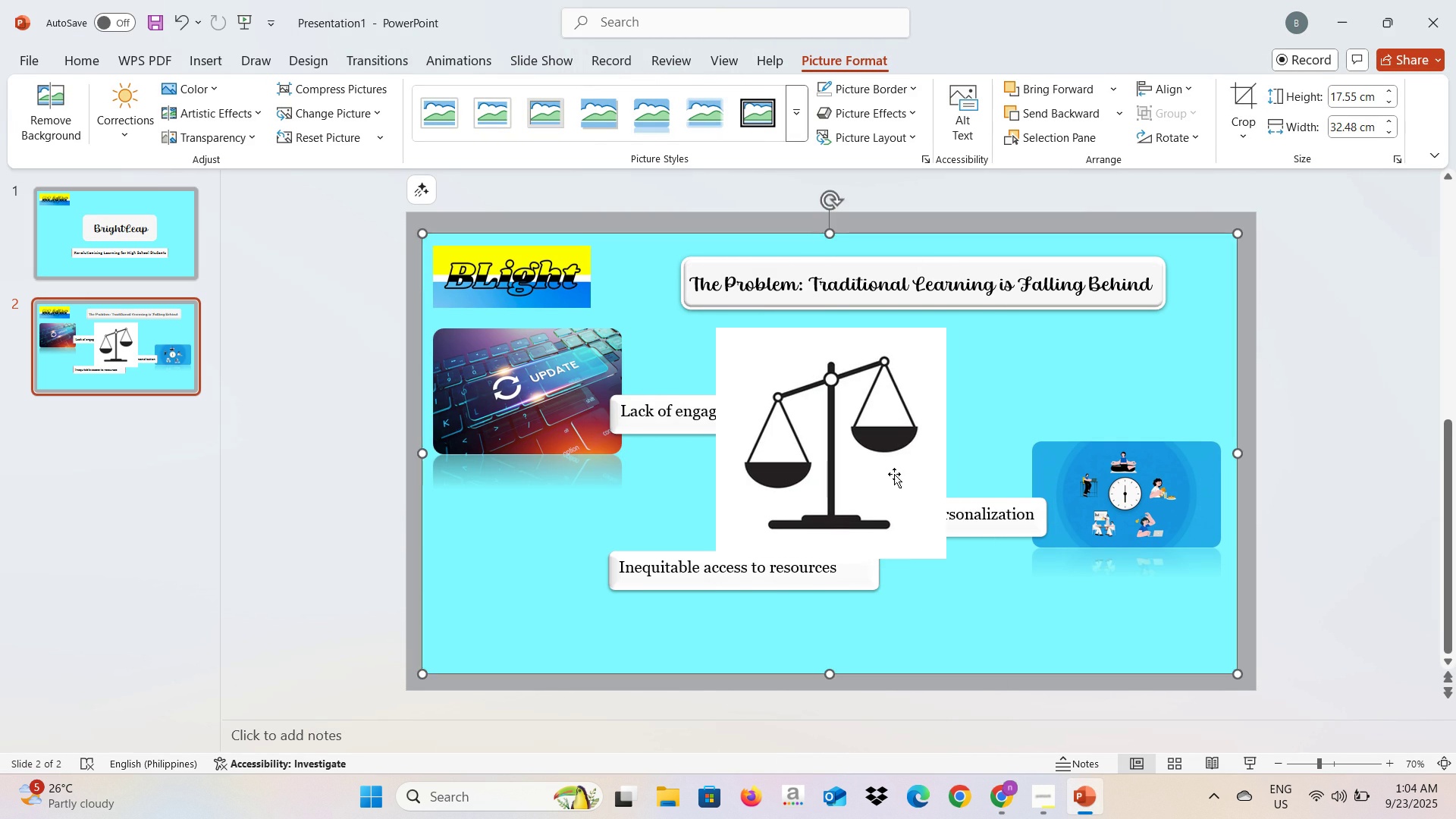 
double_click([893, 474])
 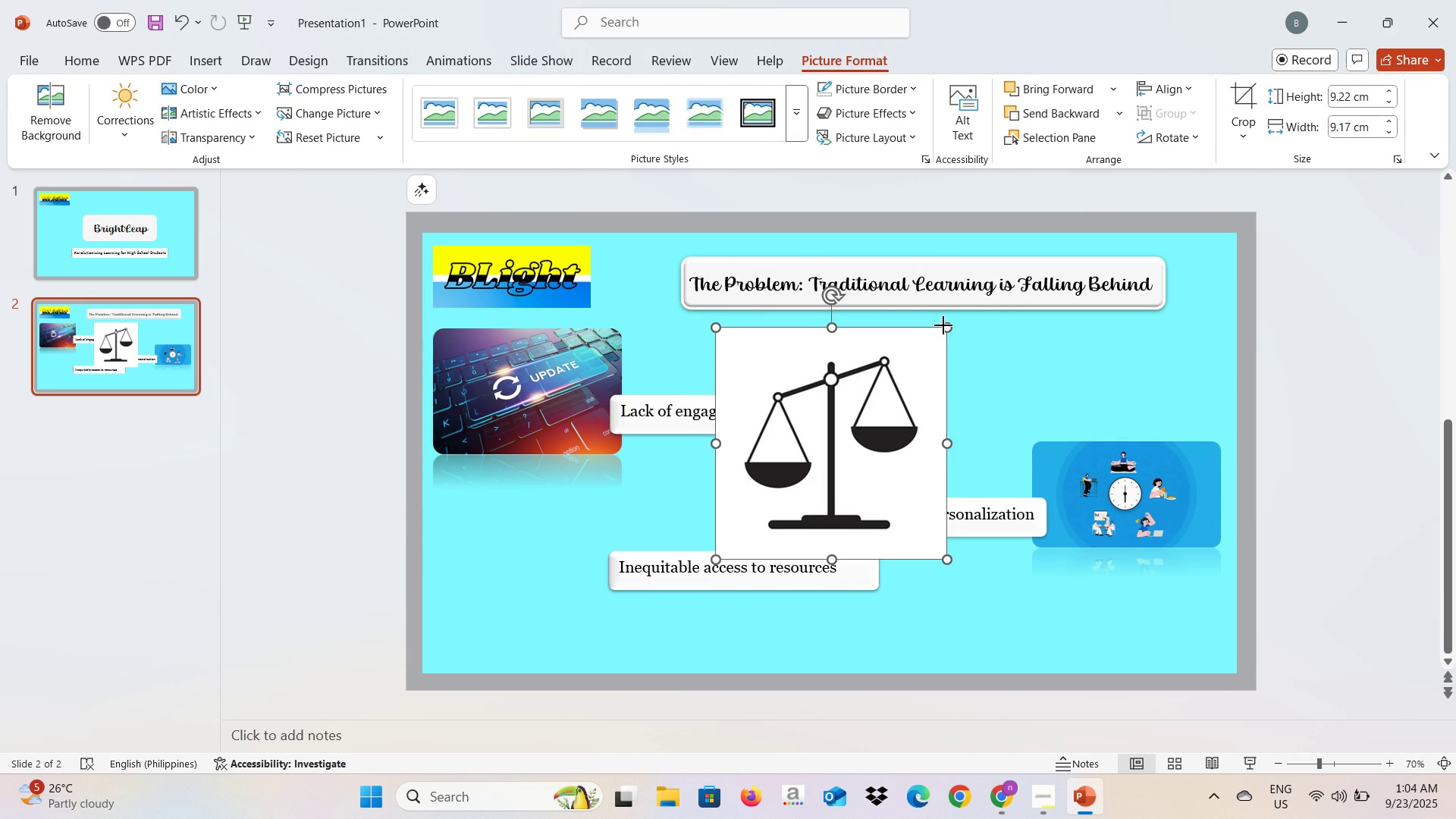 
left_click_drag(start_coordinate=[943, 325], to_coordinate=[882, 447])
 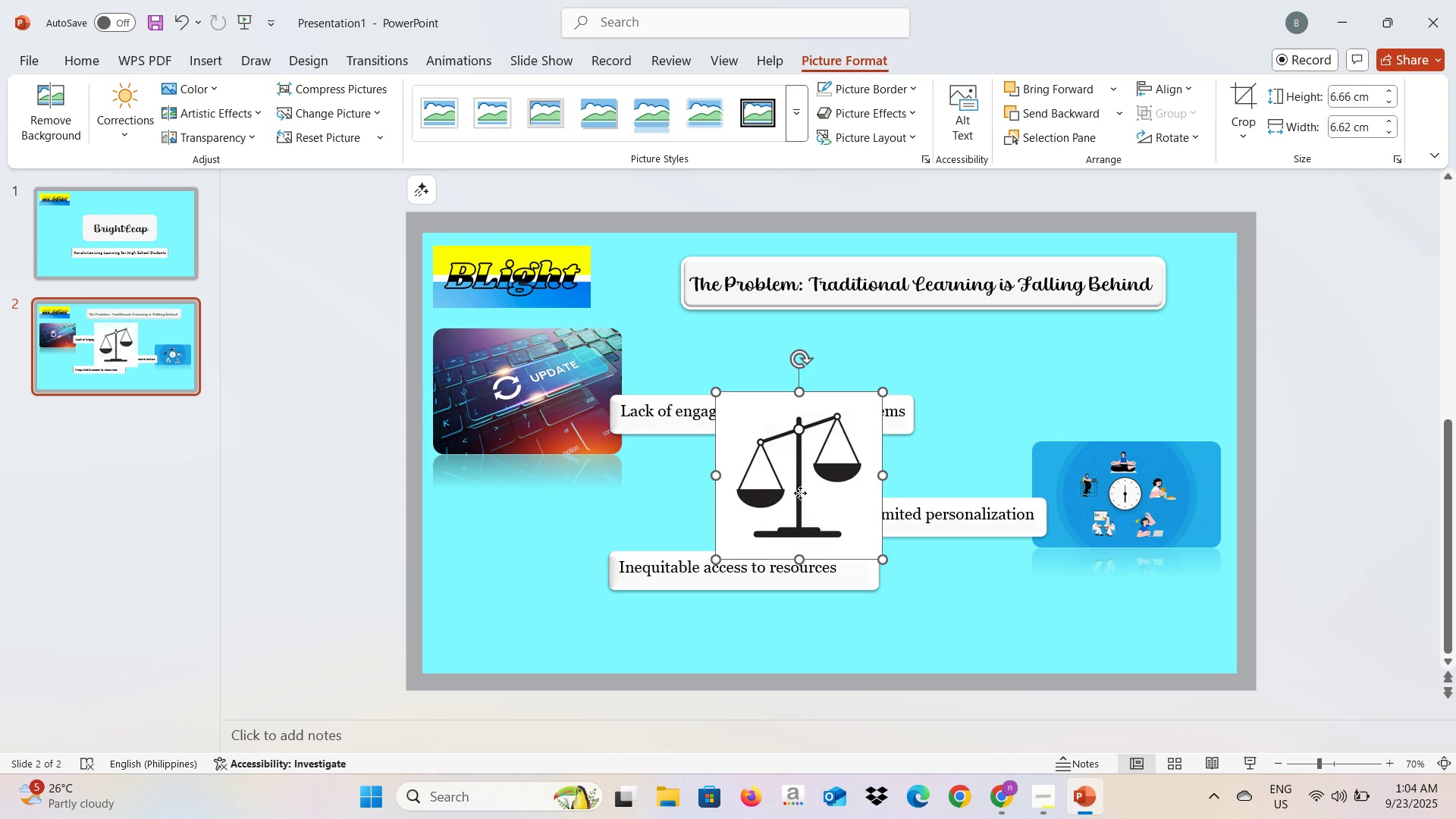 
left_click_drag(start_coordinate=[800, 493], to_coordinate=[531, 589])
 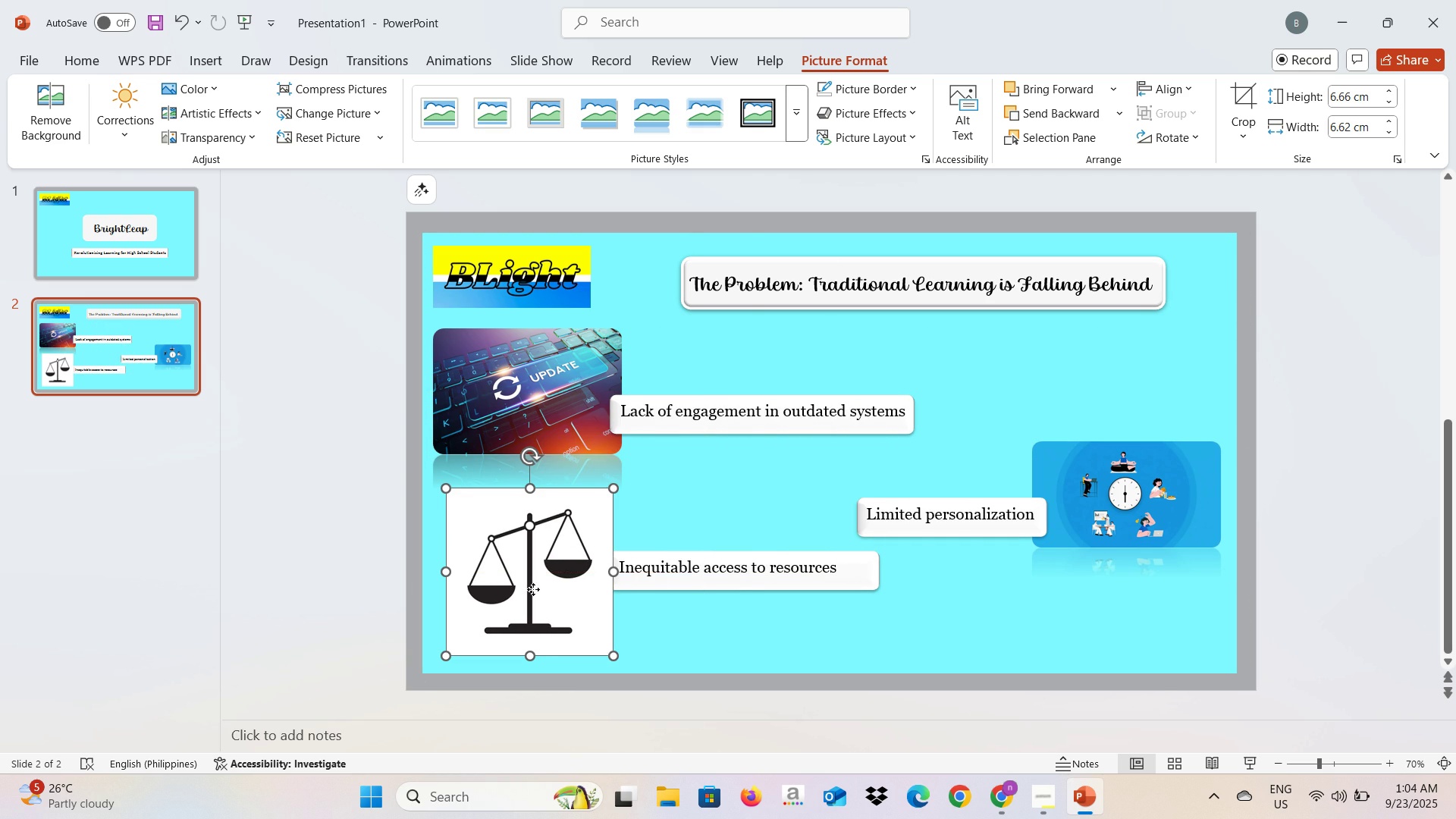 
right_click([533, 589])
 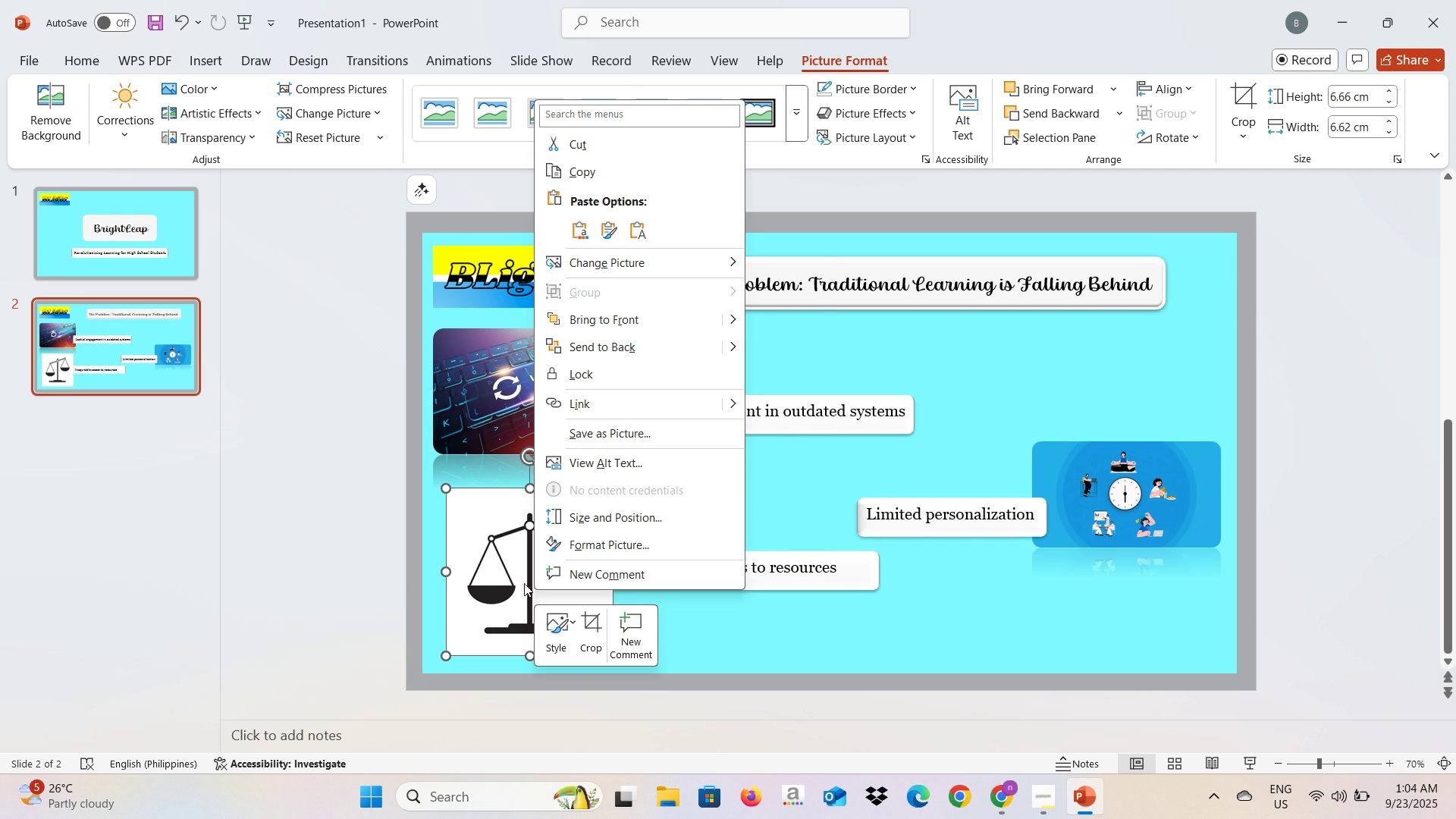 
left_click([524, 583])
 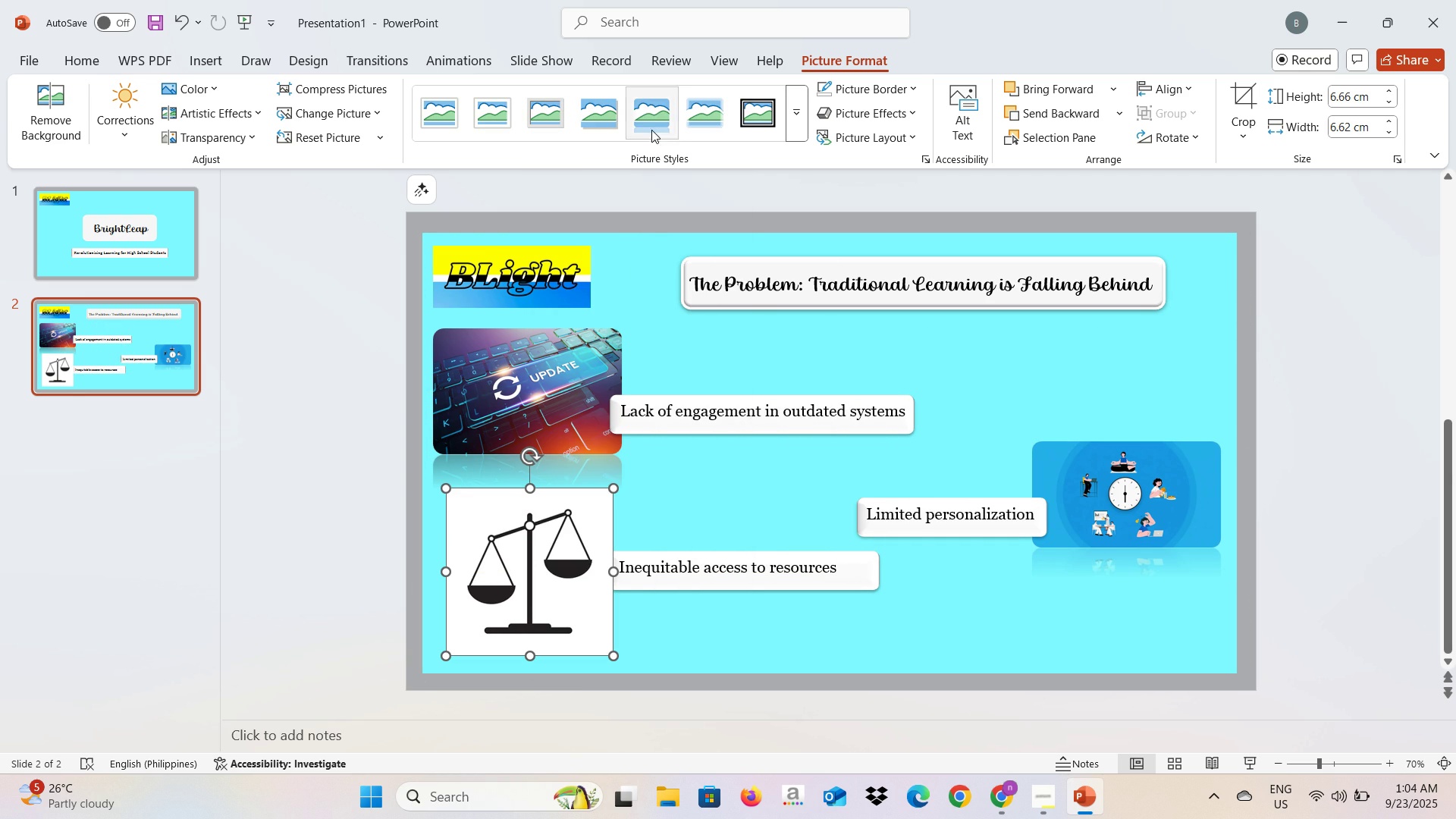 
left_click([651, 130])
 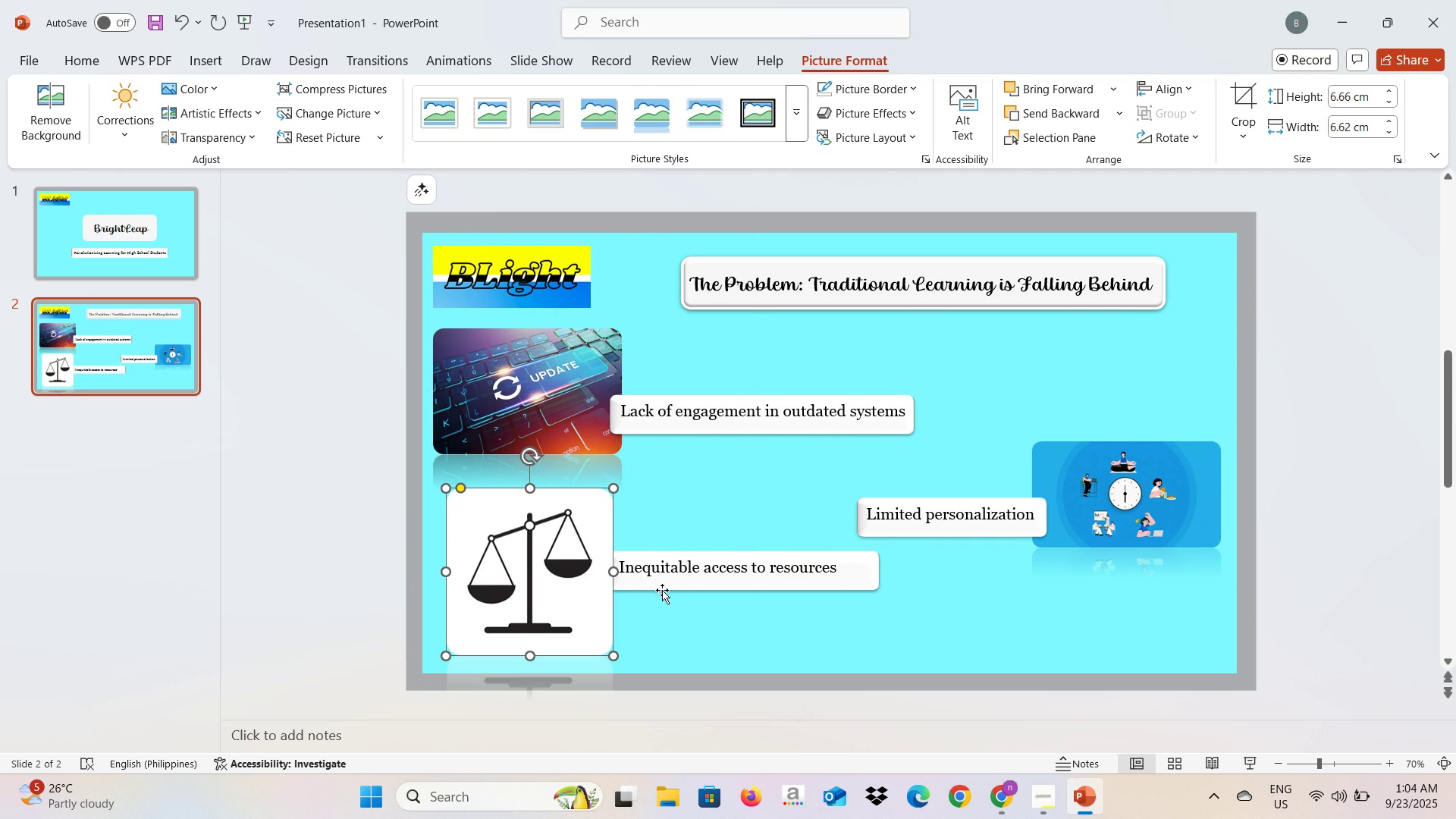 
left_click([664, 588])
 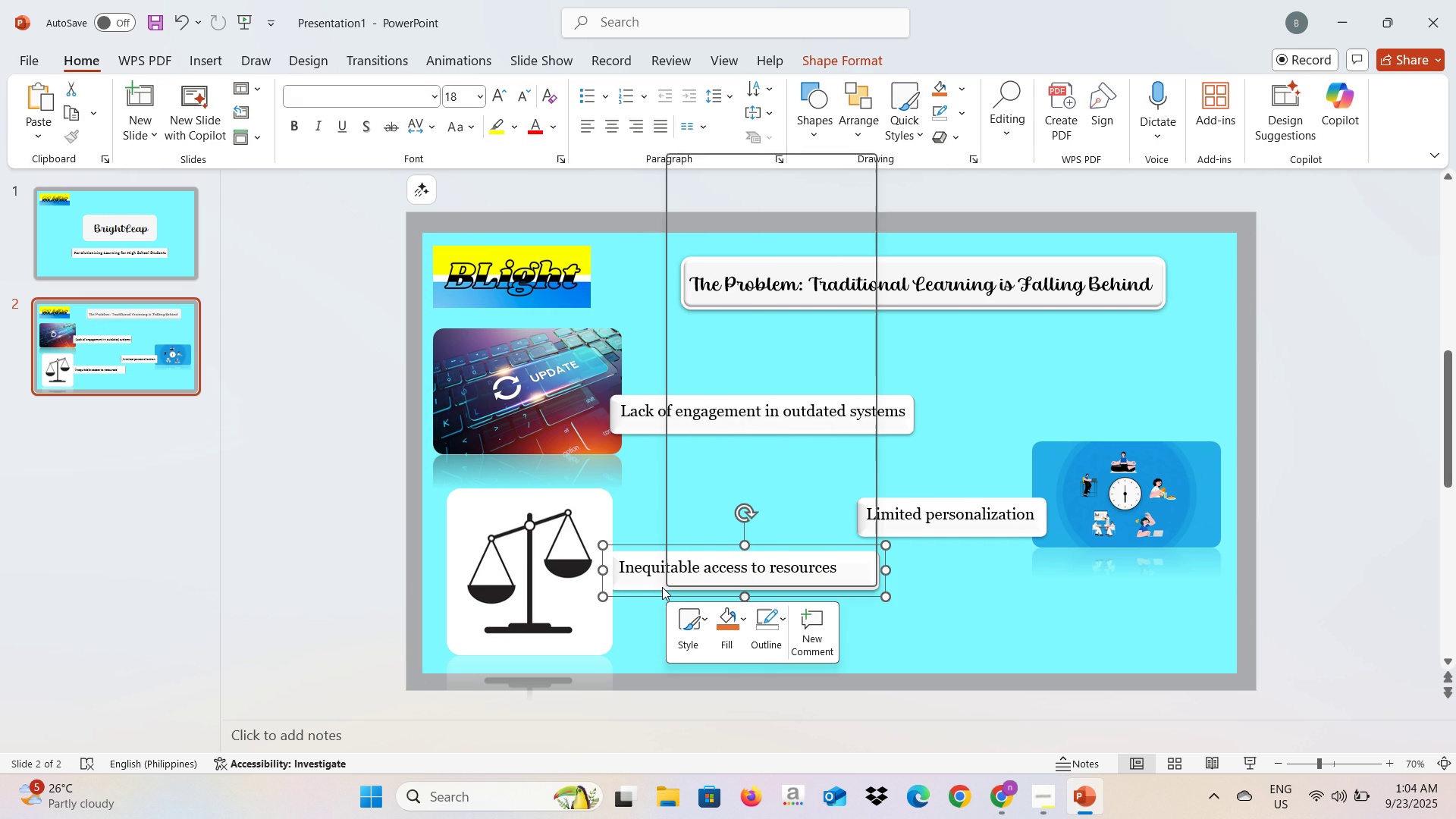 
right_click([665, 586])
 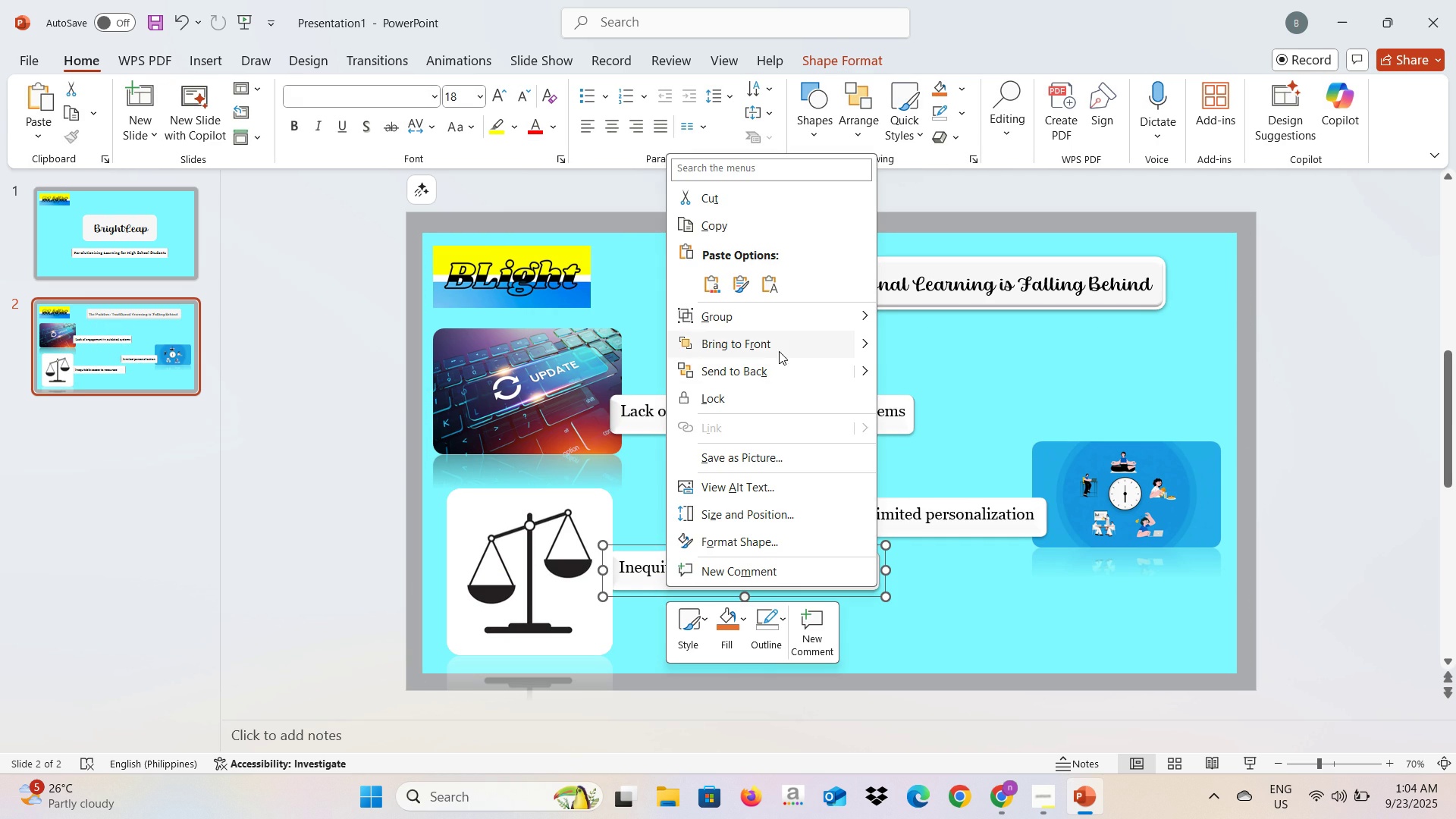 
left_click([779, 351])
 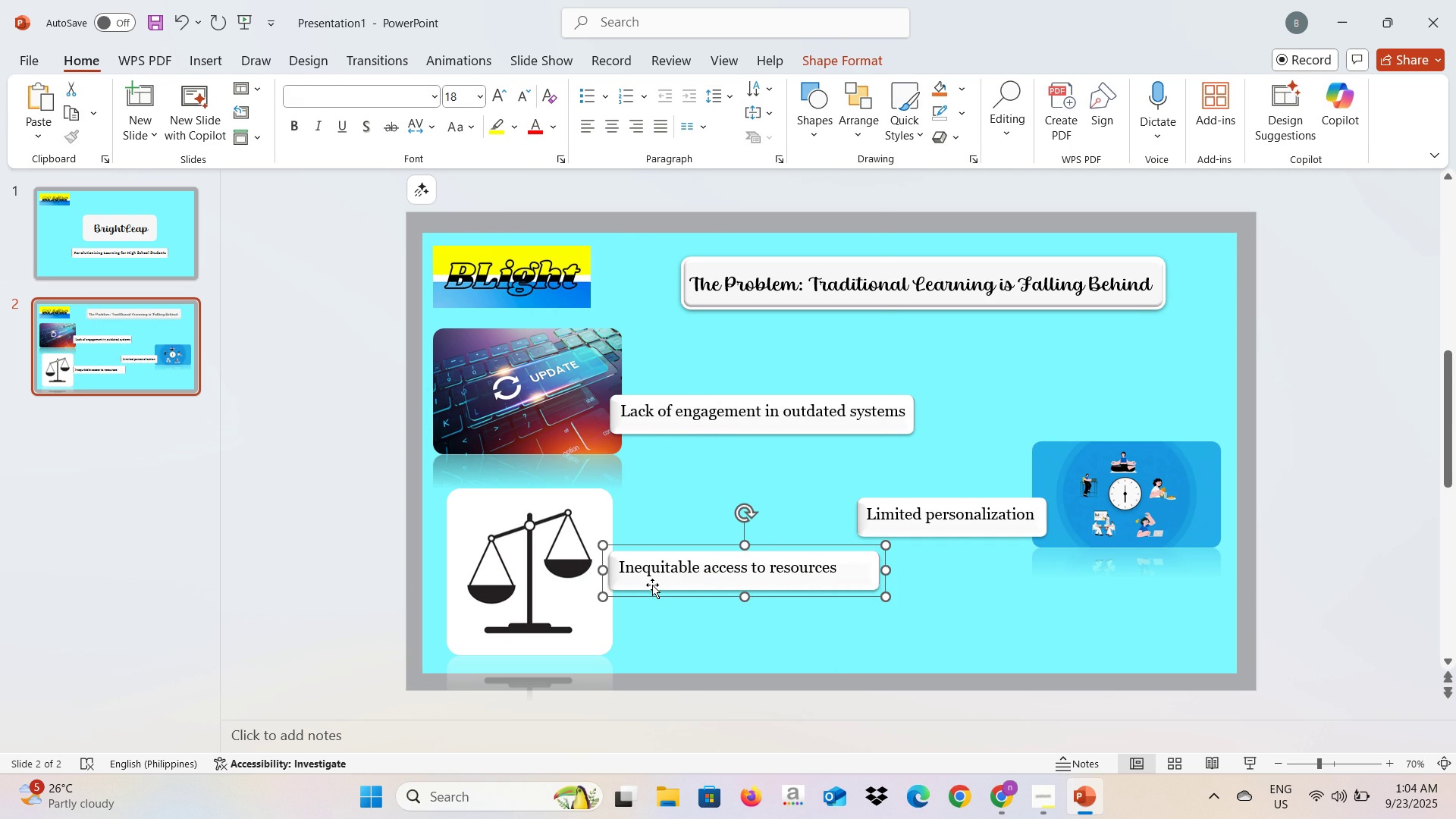 
left_click_drag(start_coordinate=[652, 585], to_coordinate=[648, 623])
 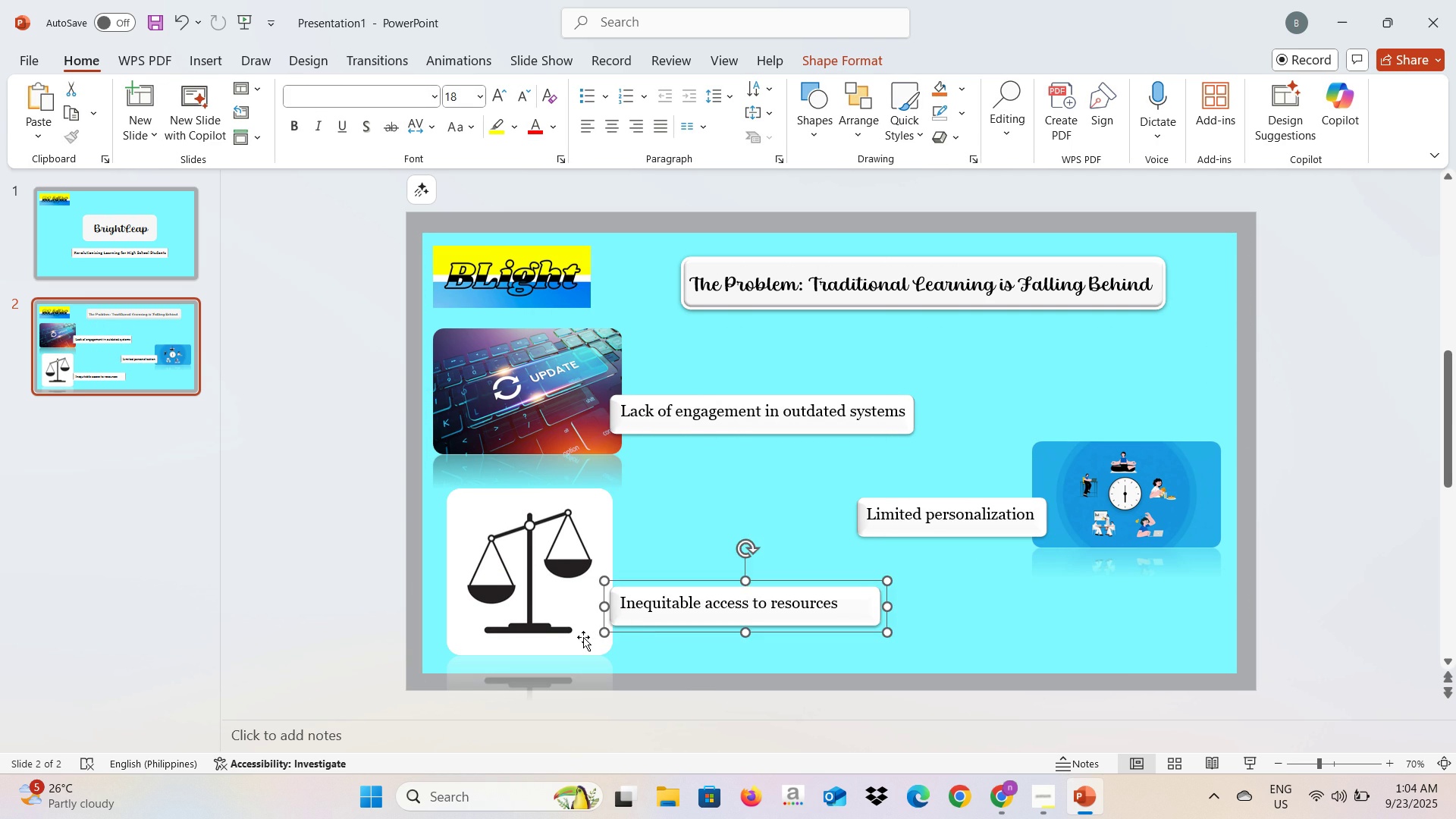 
left_click_drag(start_coordinate=[583, 637], to_coordinate=[586, 632])
 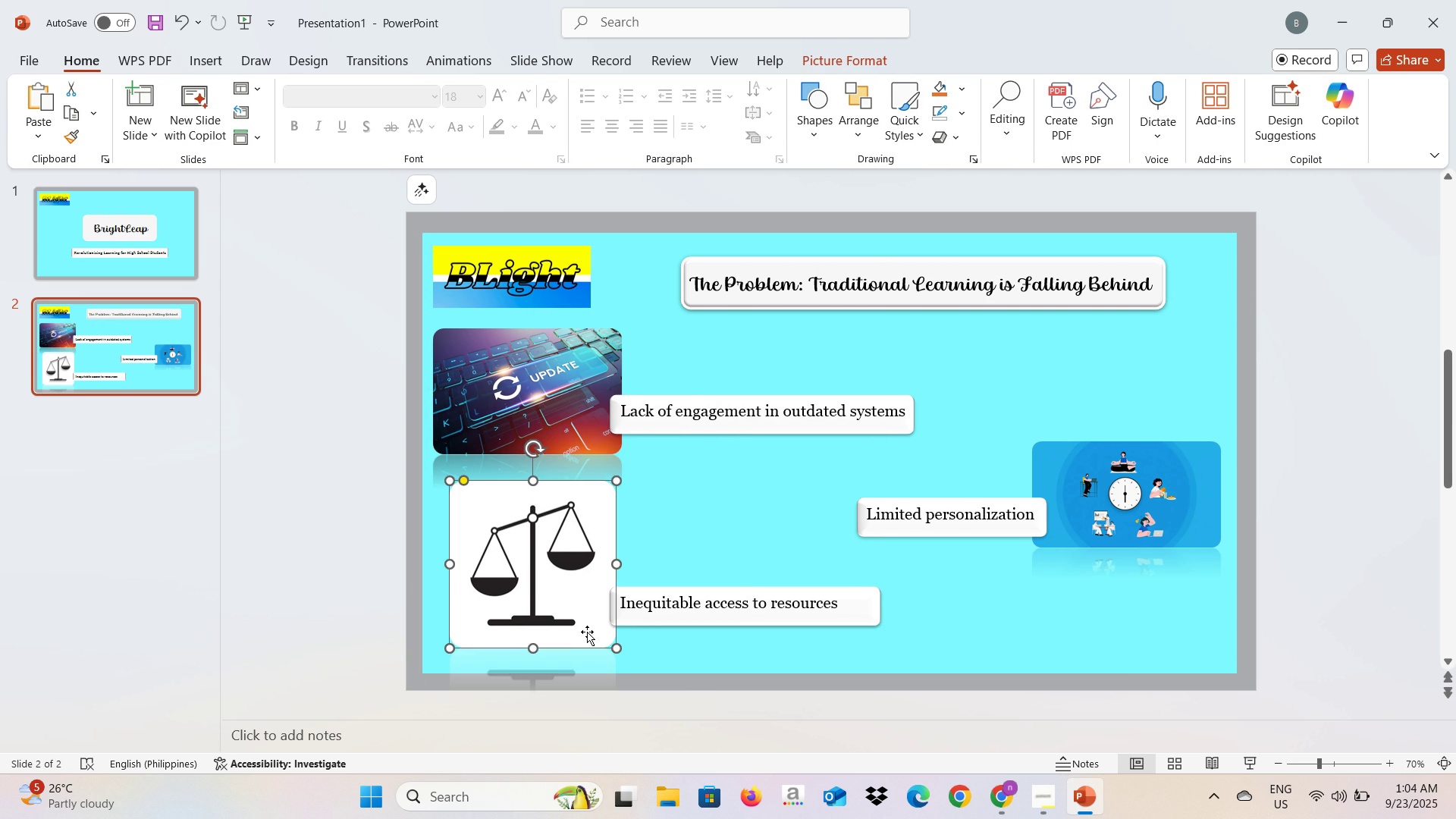 
left_click_drag(start_coordinate=[587, 632], to_coordinate=[590, 635])
 